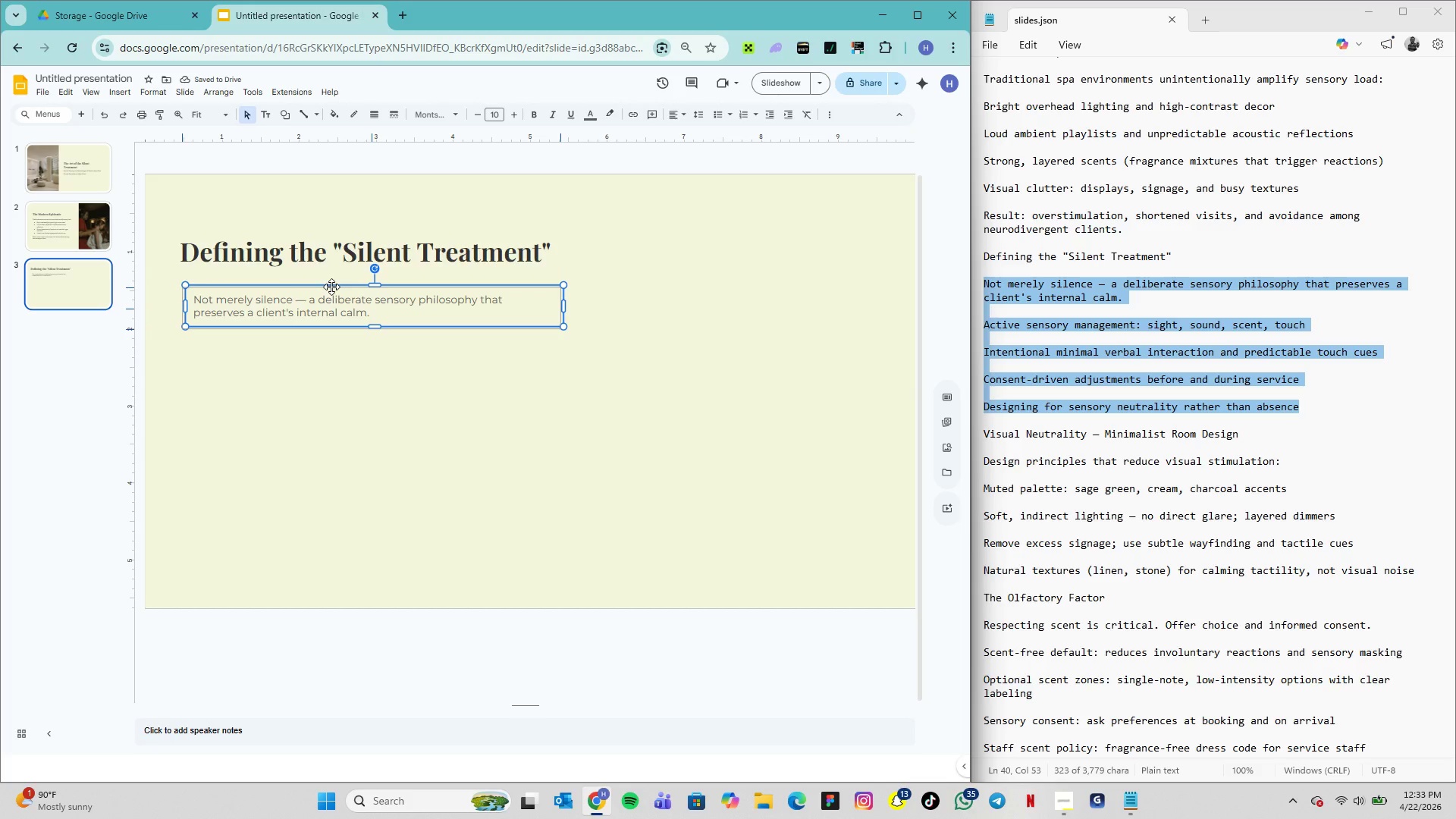 
left_click_drag(start_coordinate=[331, 287], to_coordinate=[321, 279])
 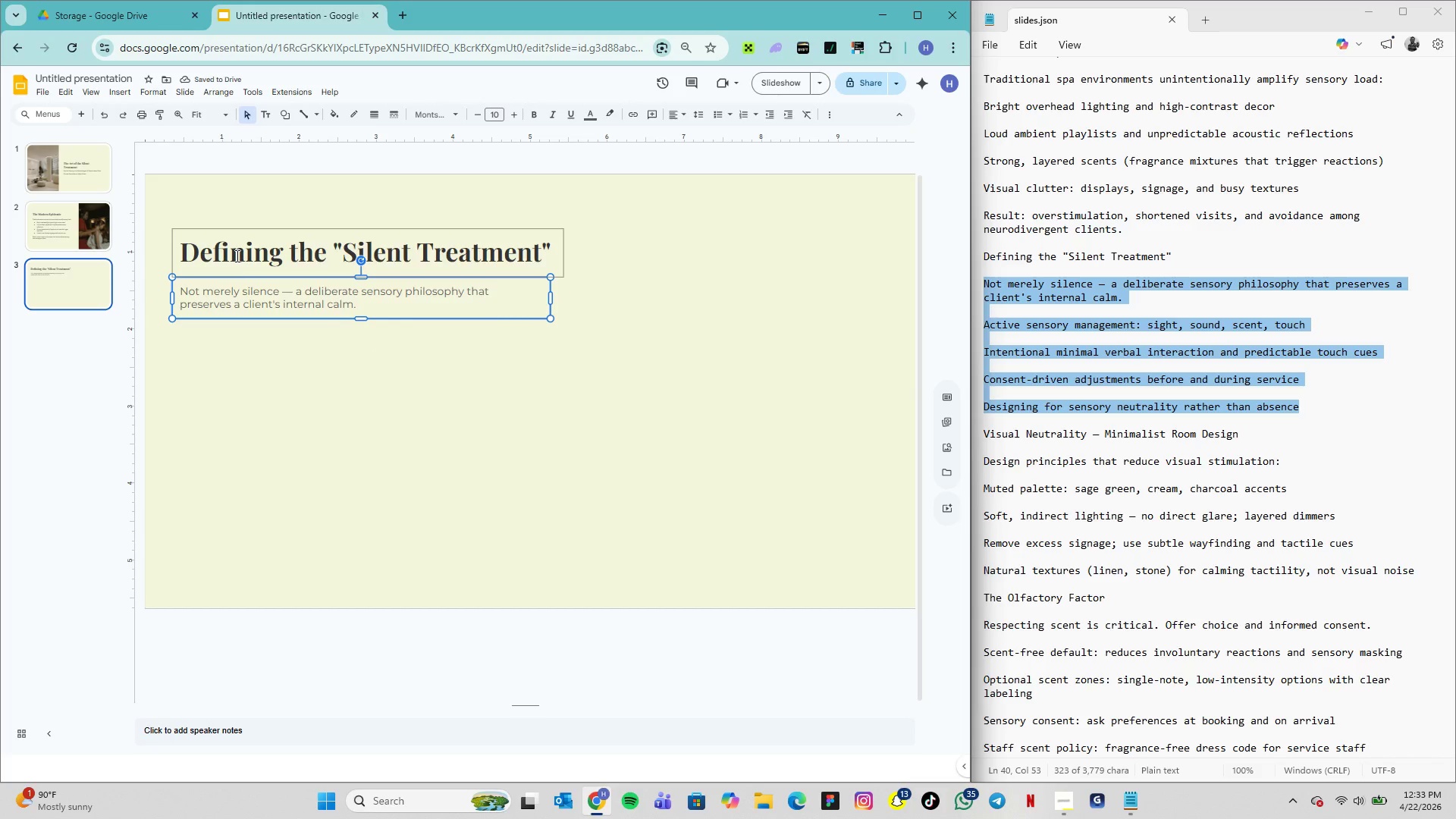 
wait(6.98)
 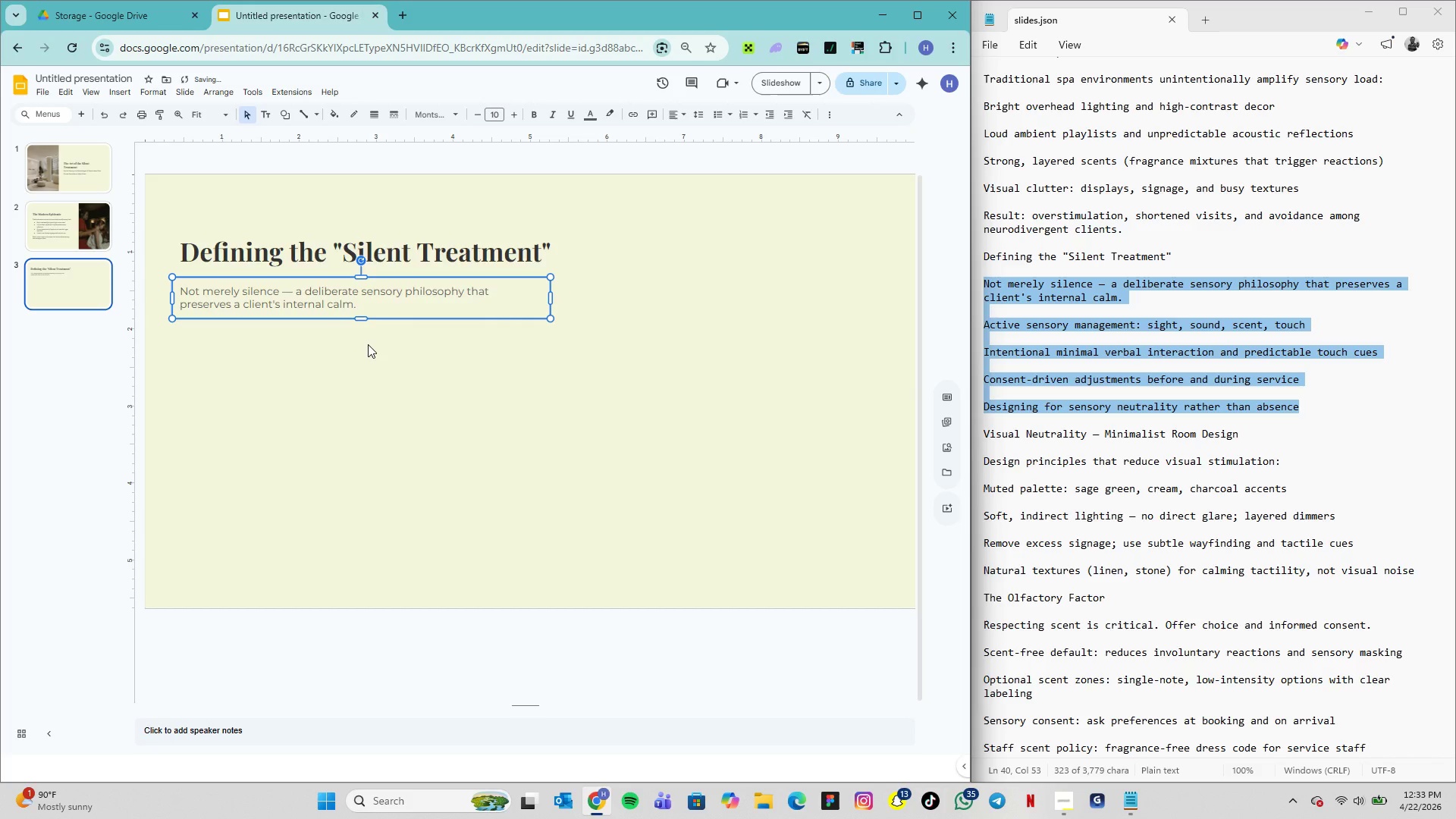 
left_click([297, 337])
 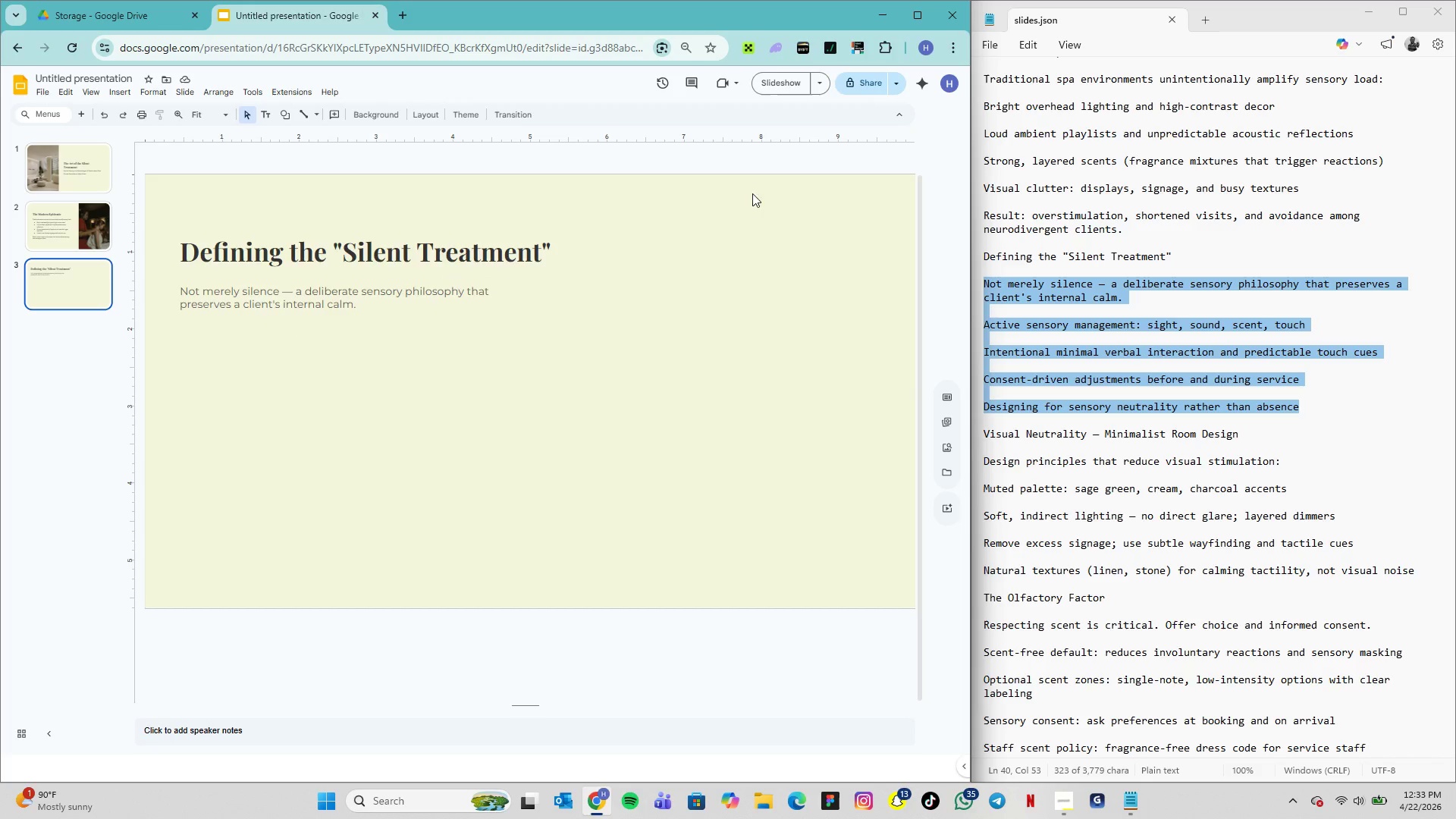 
wait(10.73)
 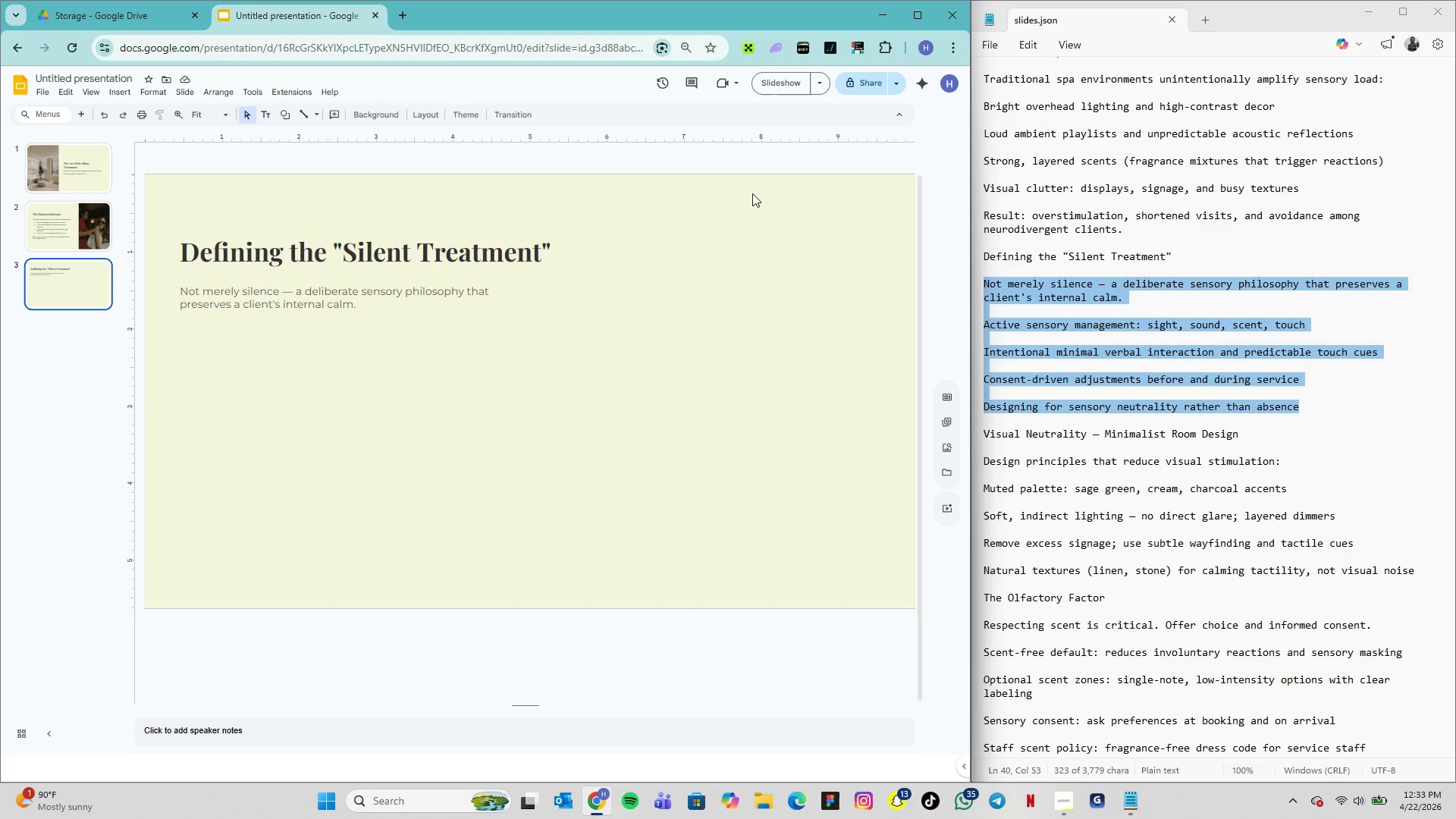 
left_click_drag(start_coordinate=[1311, 411], to_coordinate=[981, 287])
 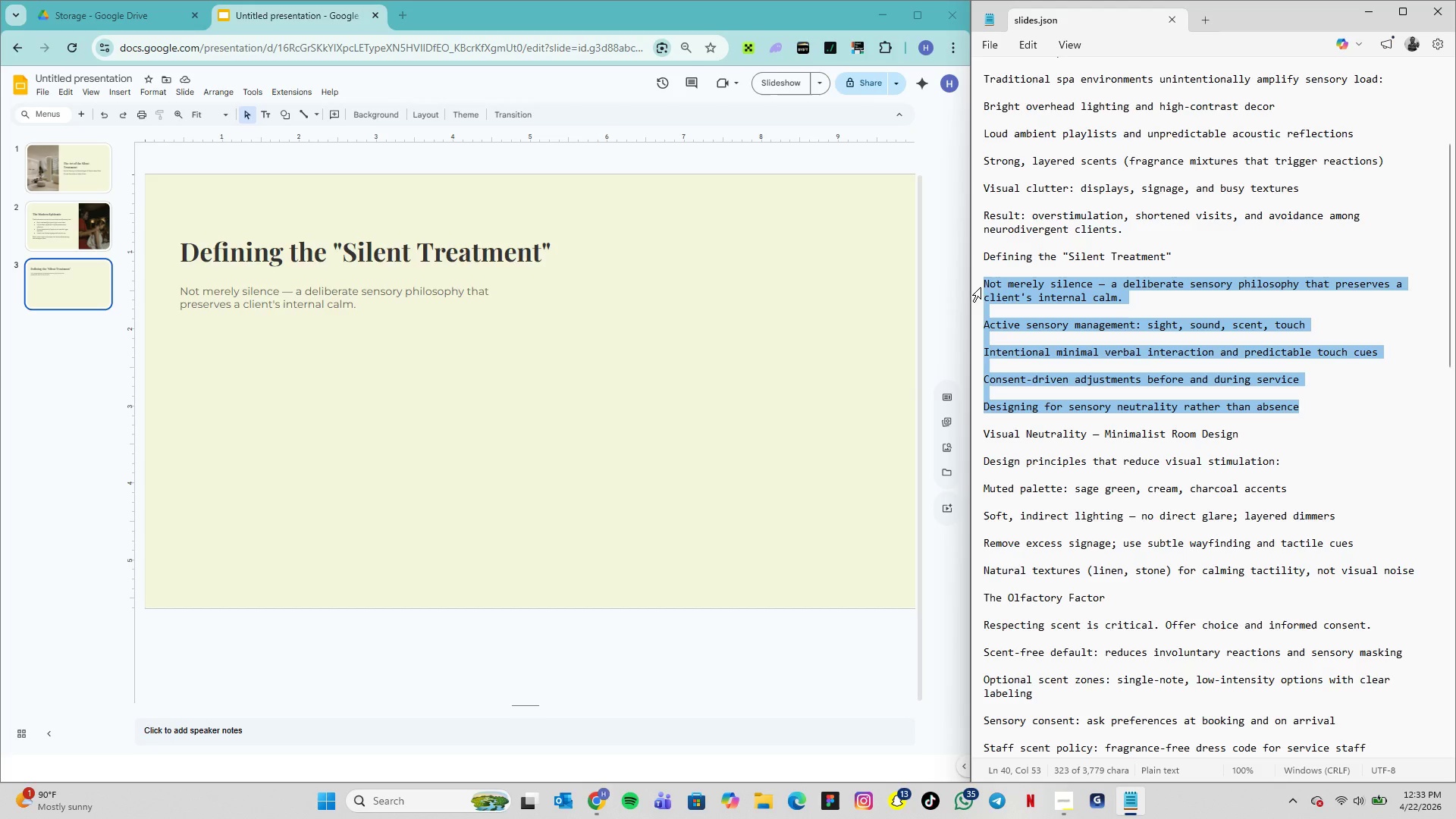 
key(Control+C)
 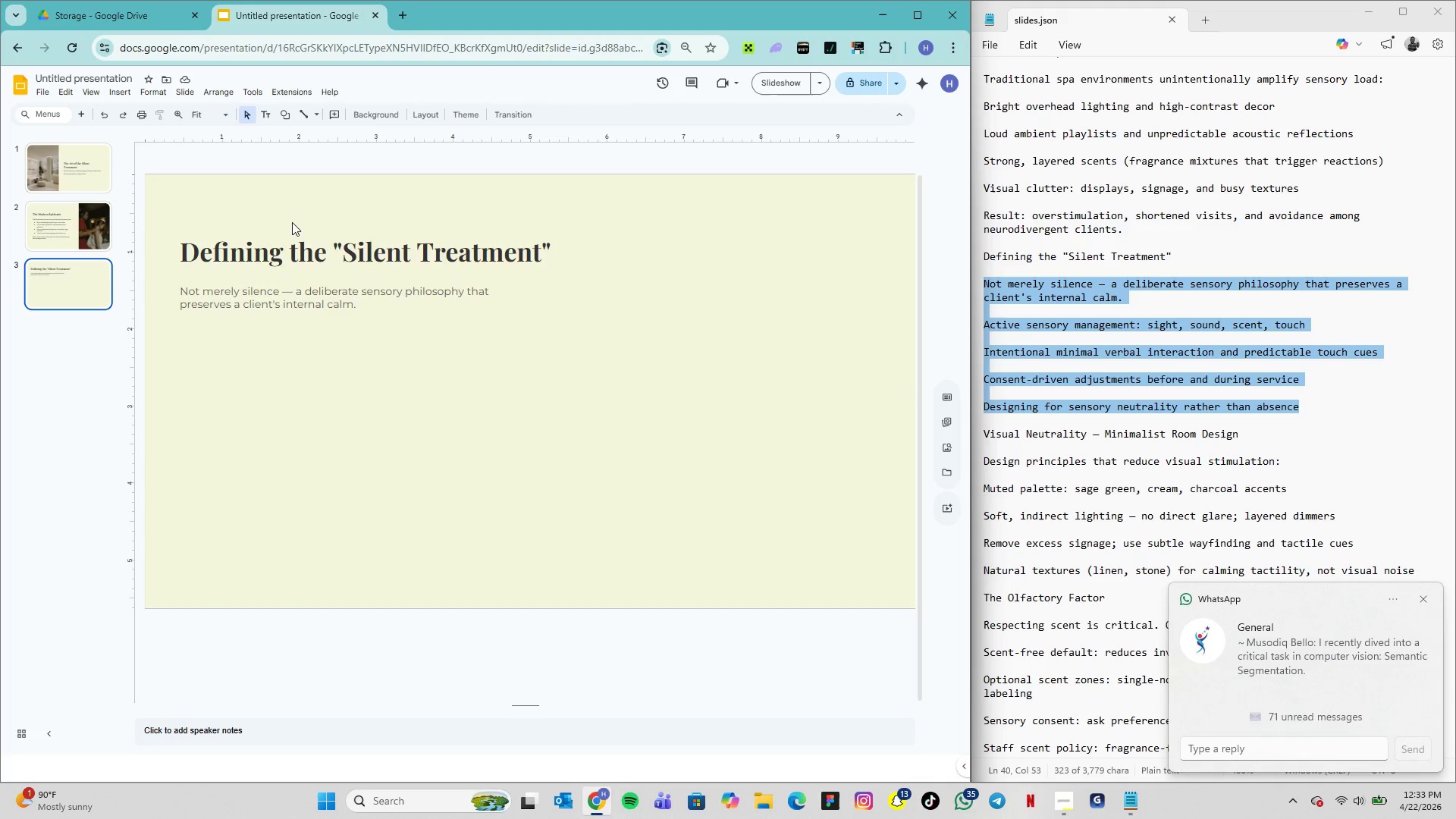 
wait(6.5)
 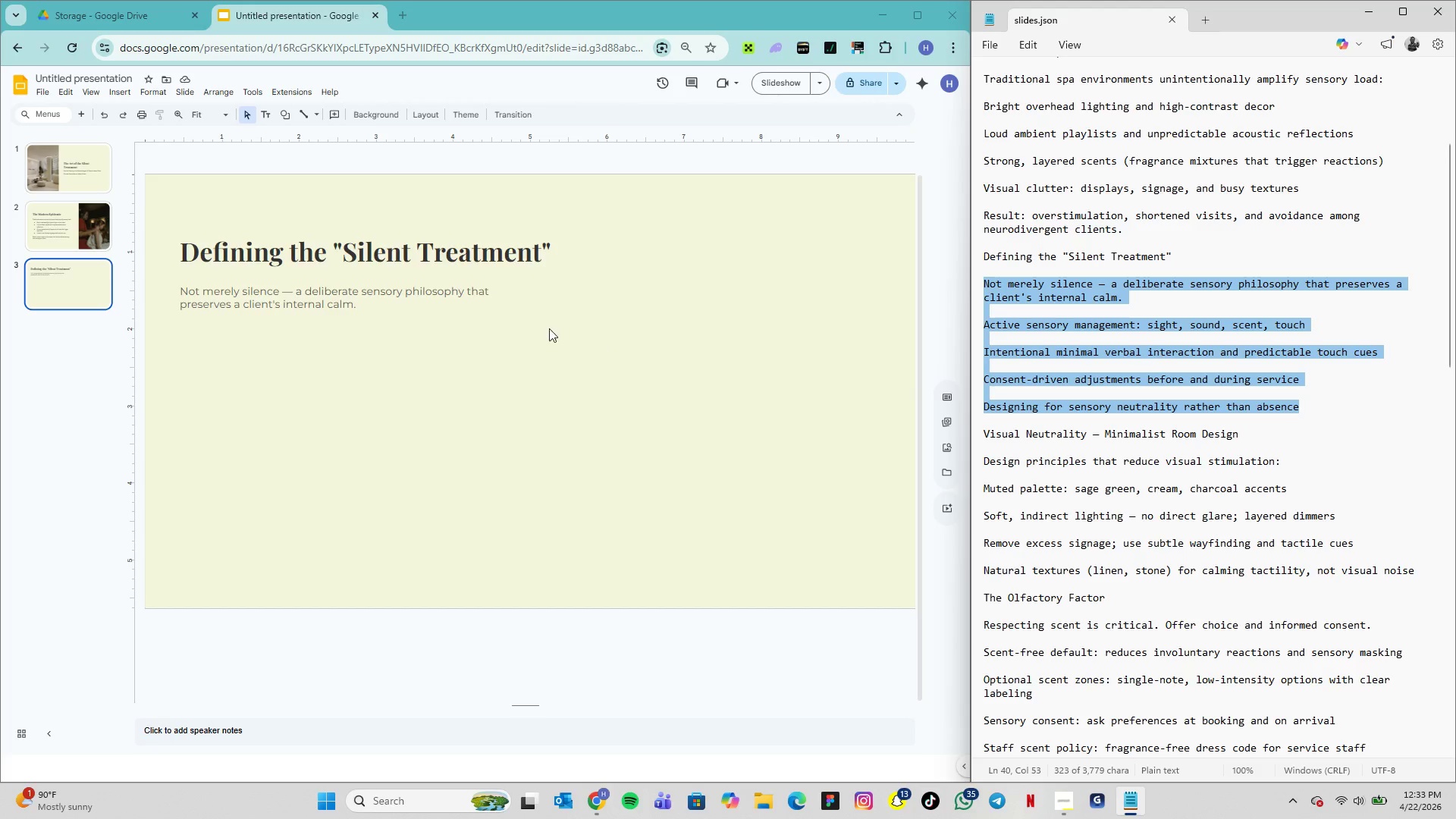 
left_click([268, 119])
 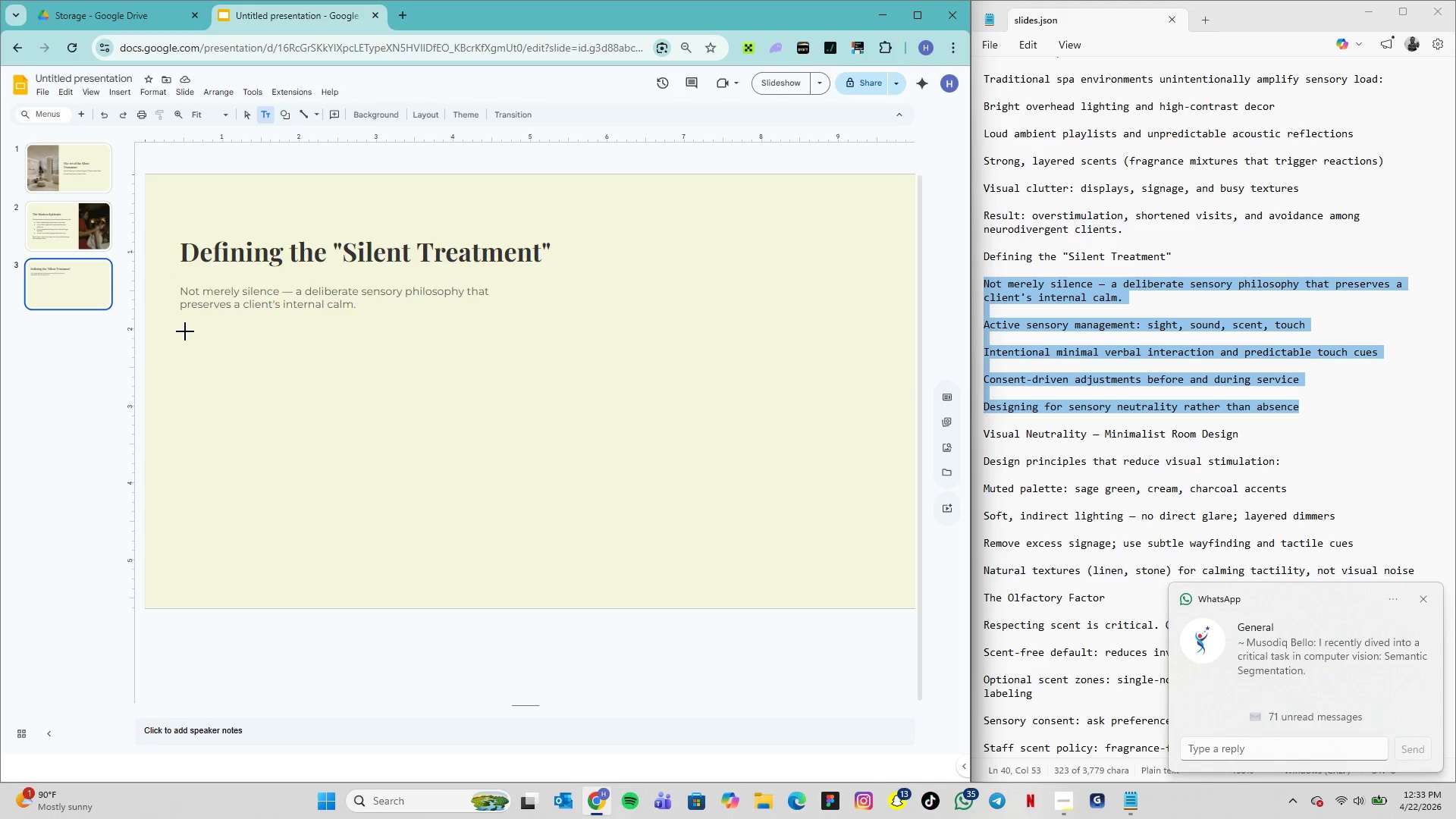 
left_click([185, 331])
 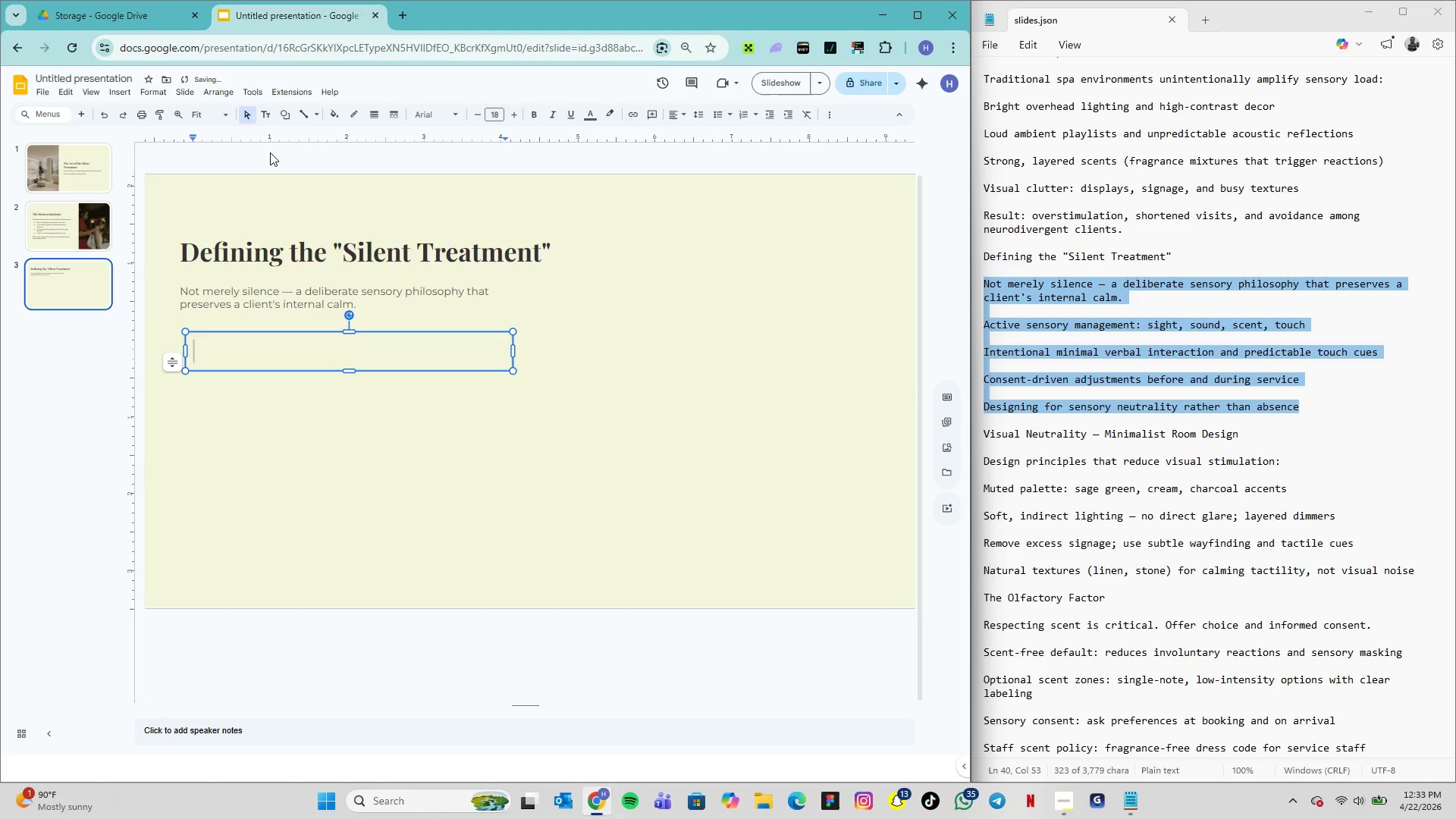 
key(Control+V)
 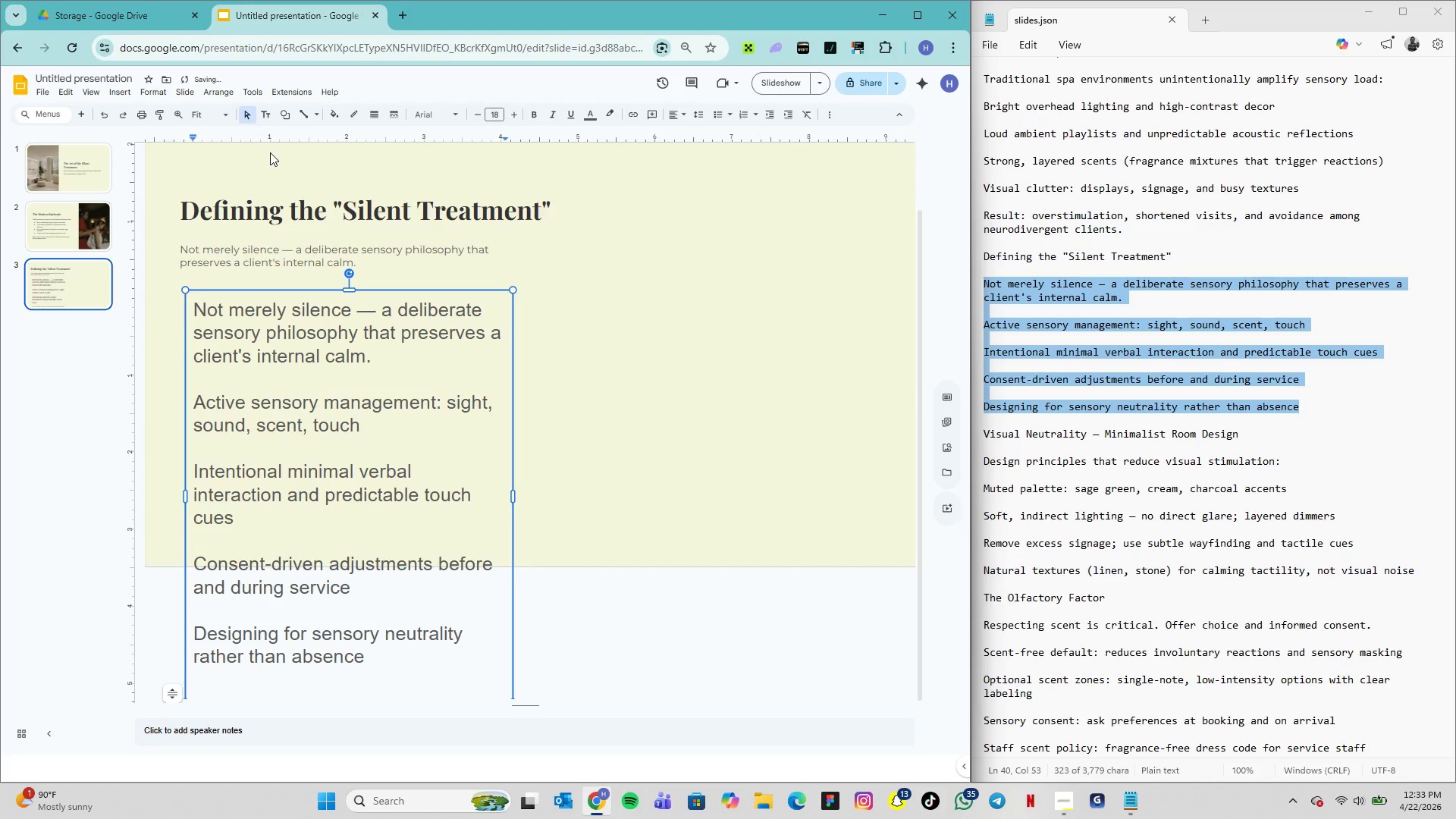 
key(Control+A)
 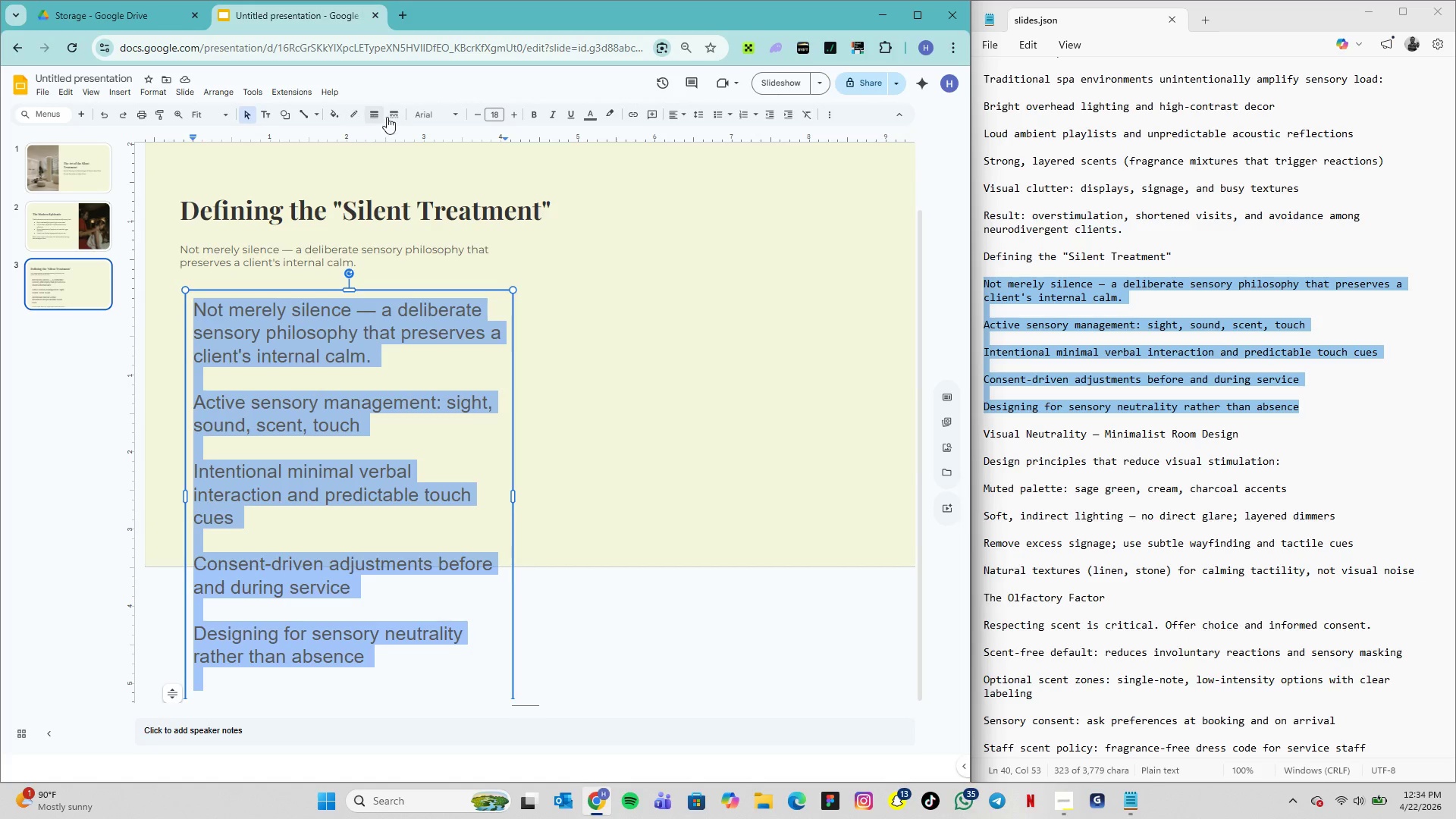 
left_click([425, 112])
 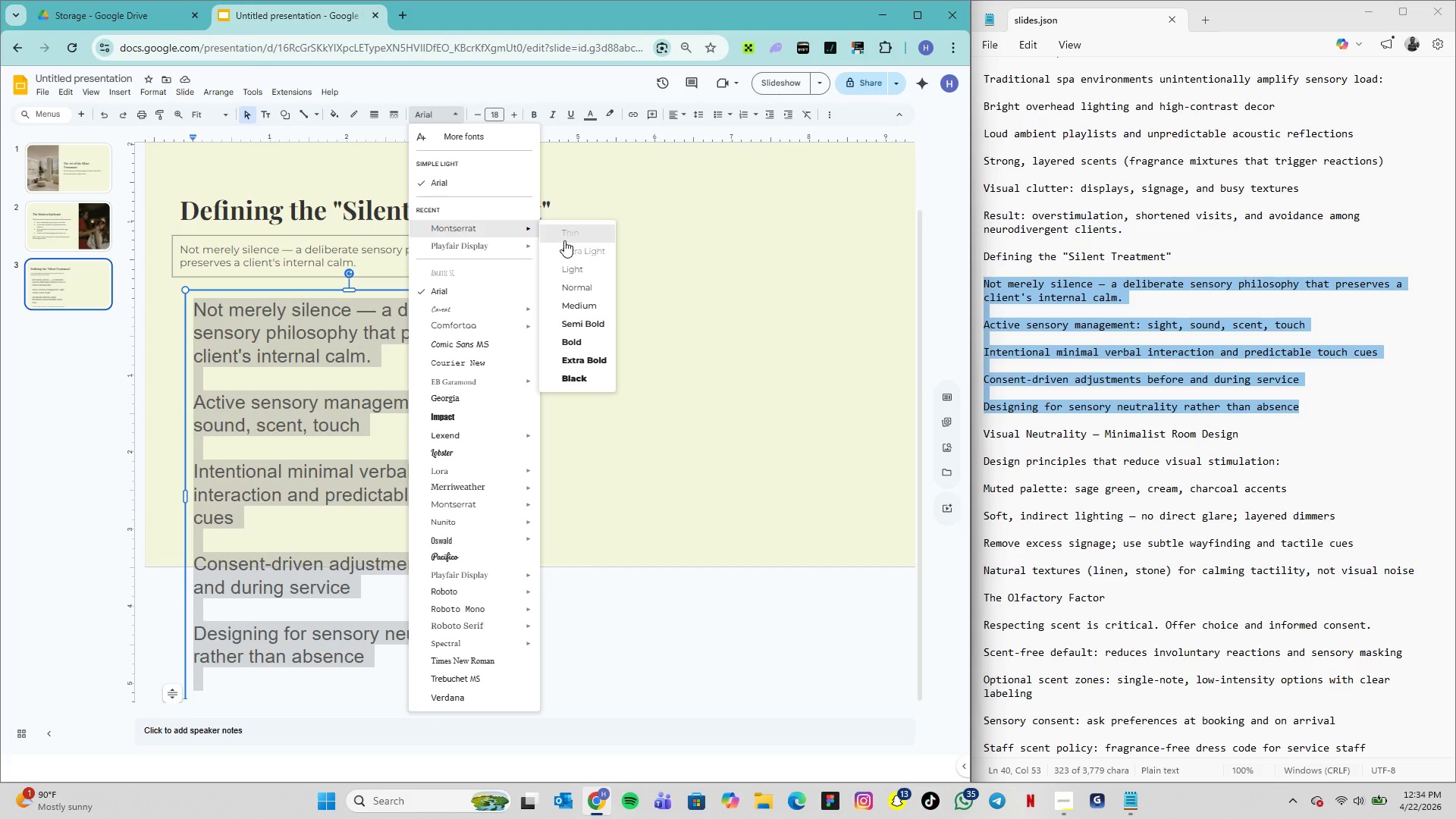 
left_click([575, 284])
 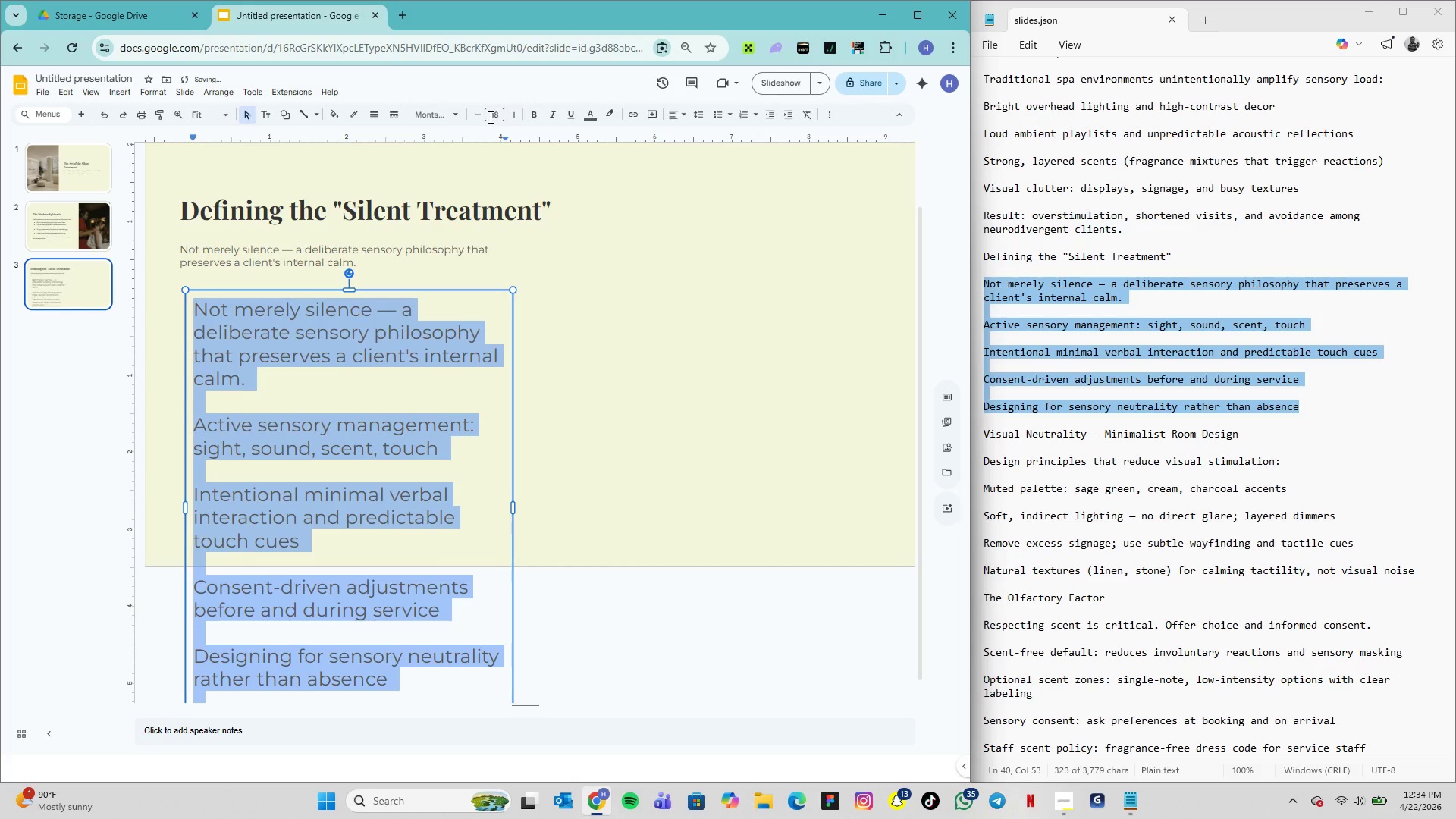 
left_click([497, 116])
 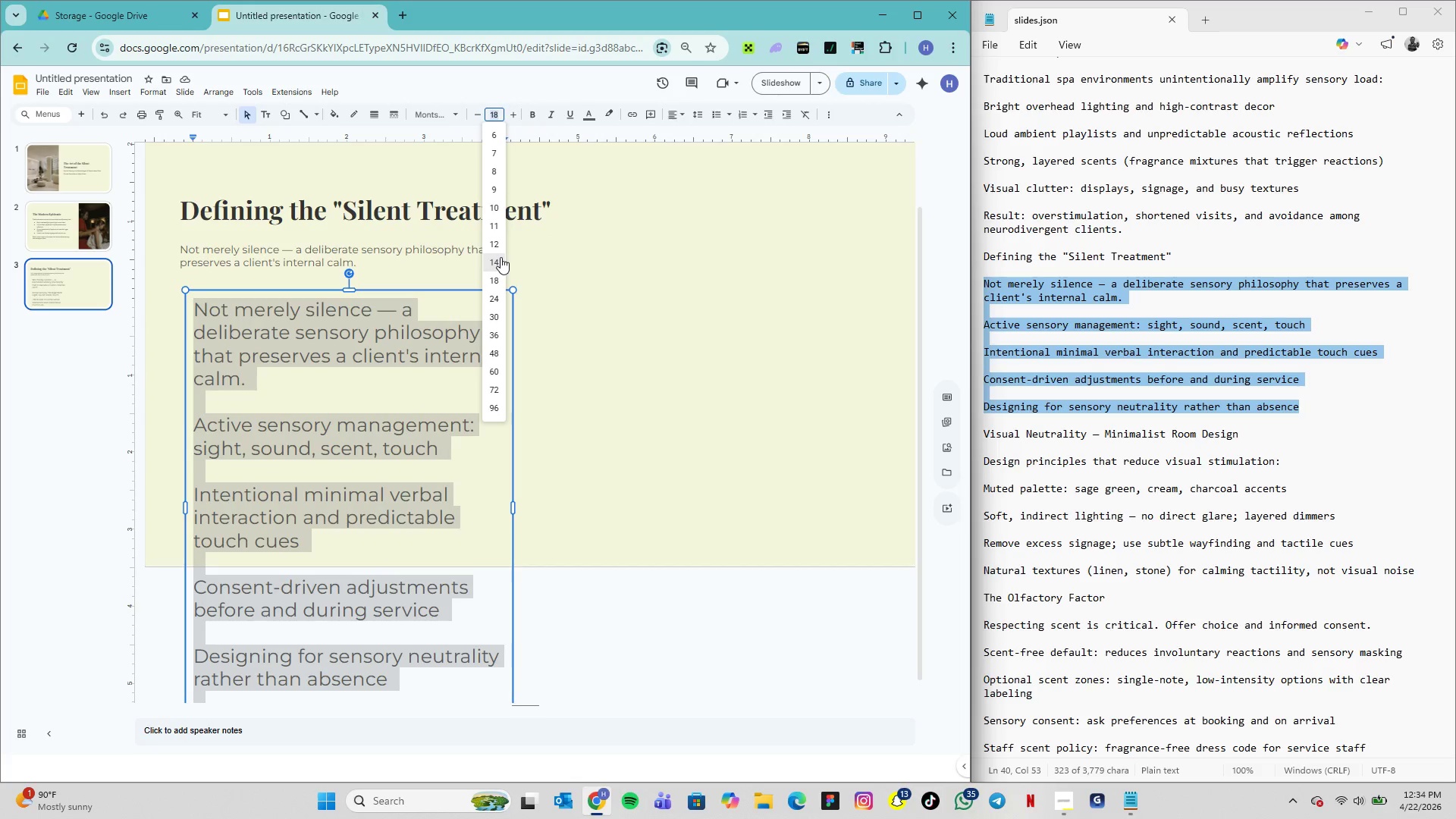 
left_click([491, 213])
 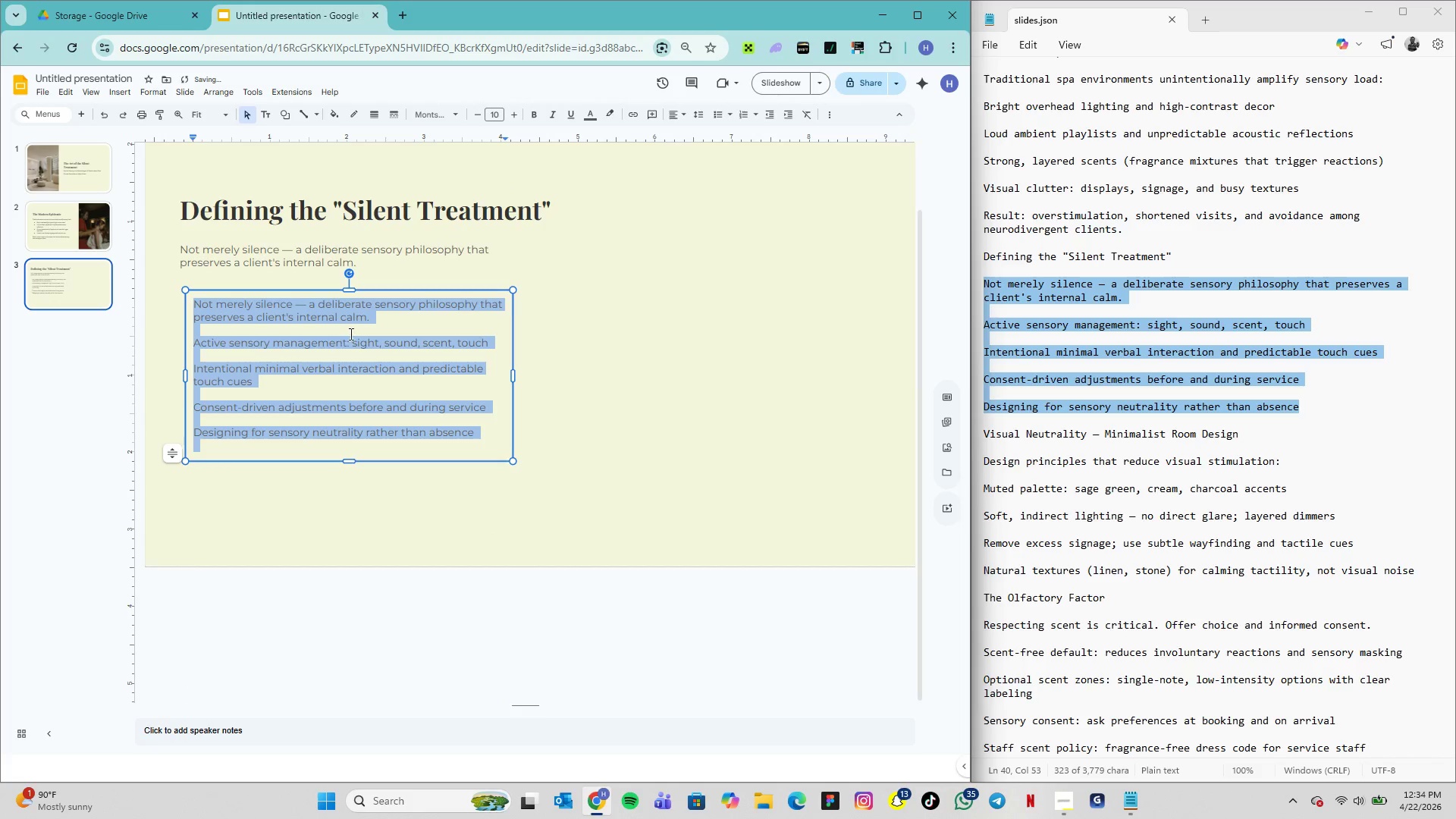 
left_click([378, 324])
 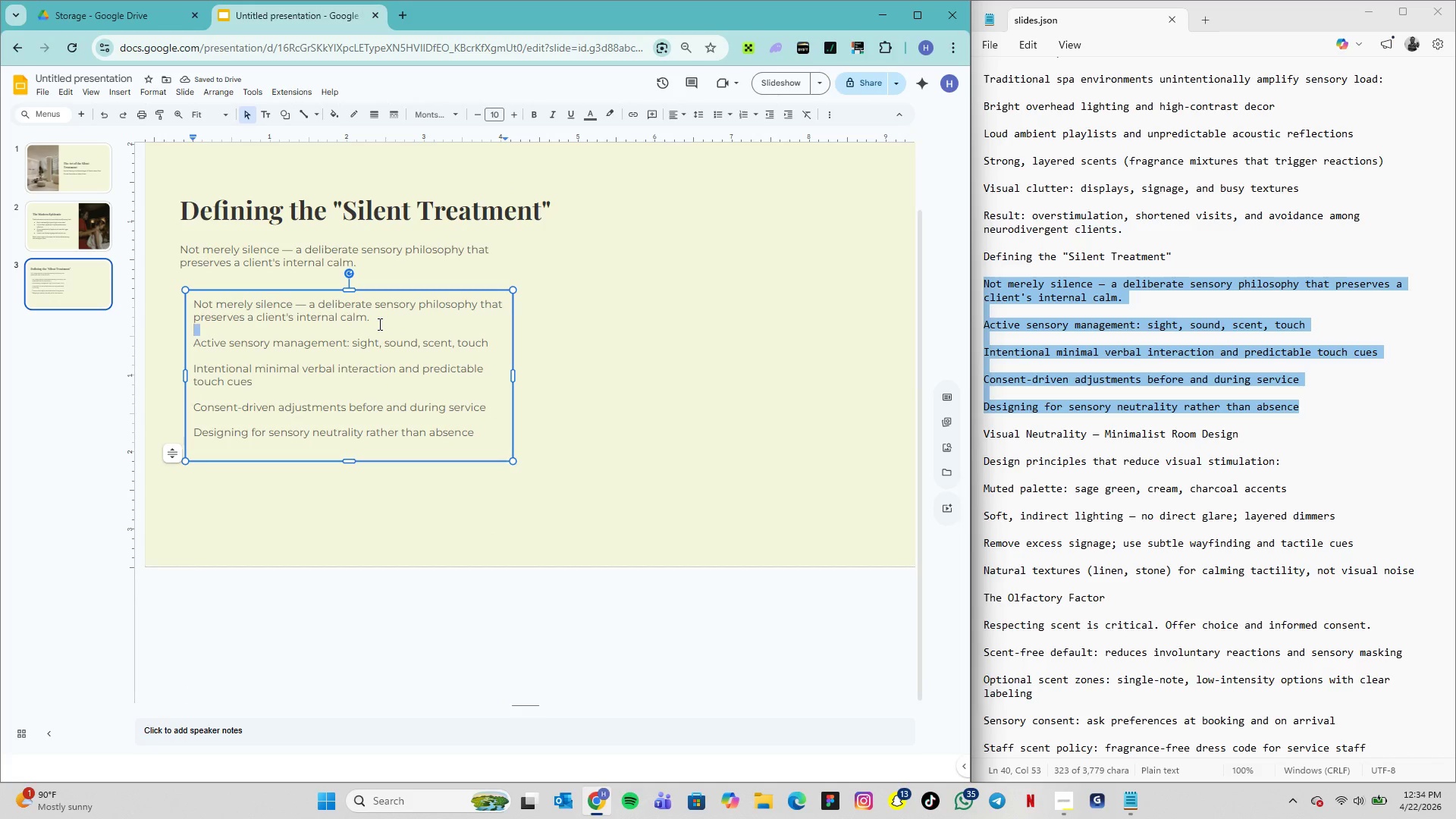 
left_click_drag(start_coordinate=[378, 324], to_coordinate=[199, 309])
 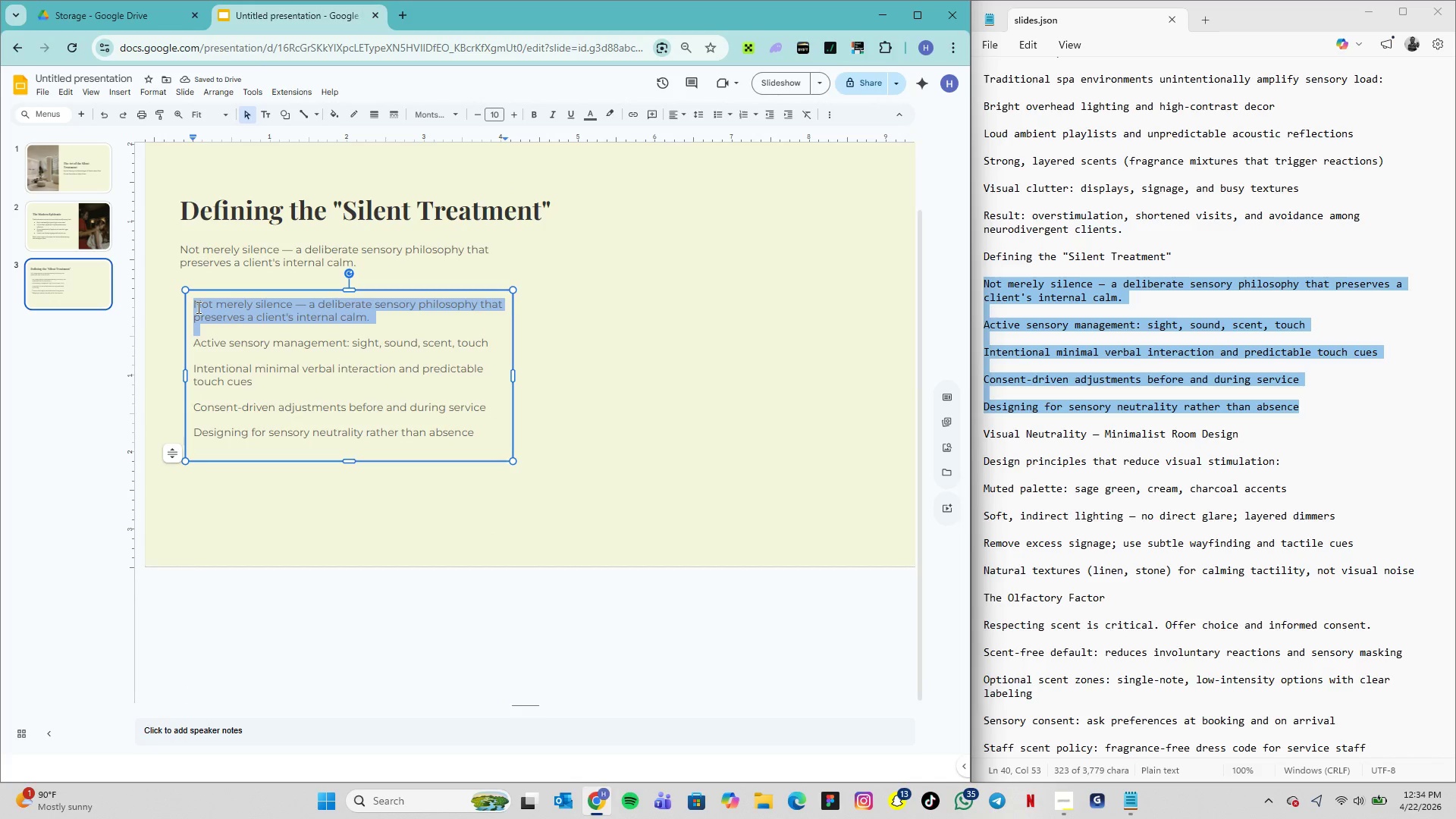 
key(Backspace)
 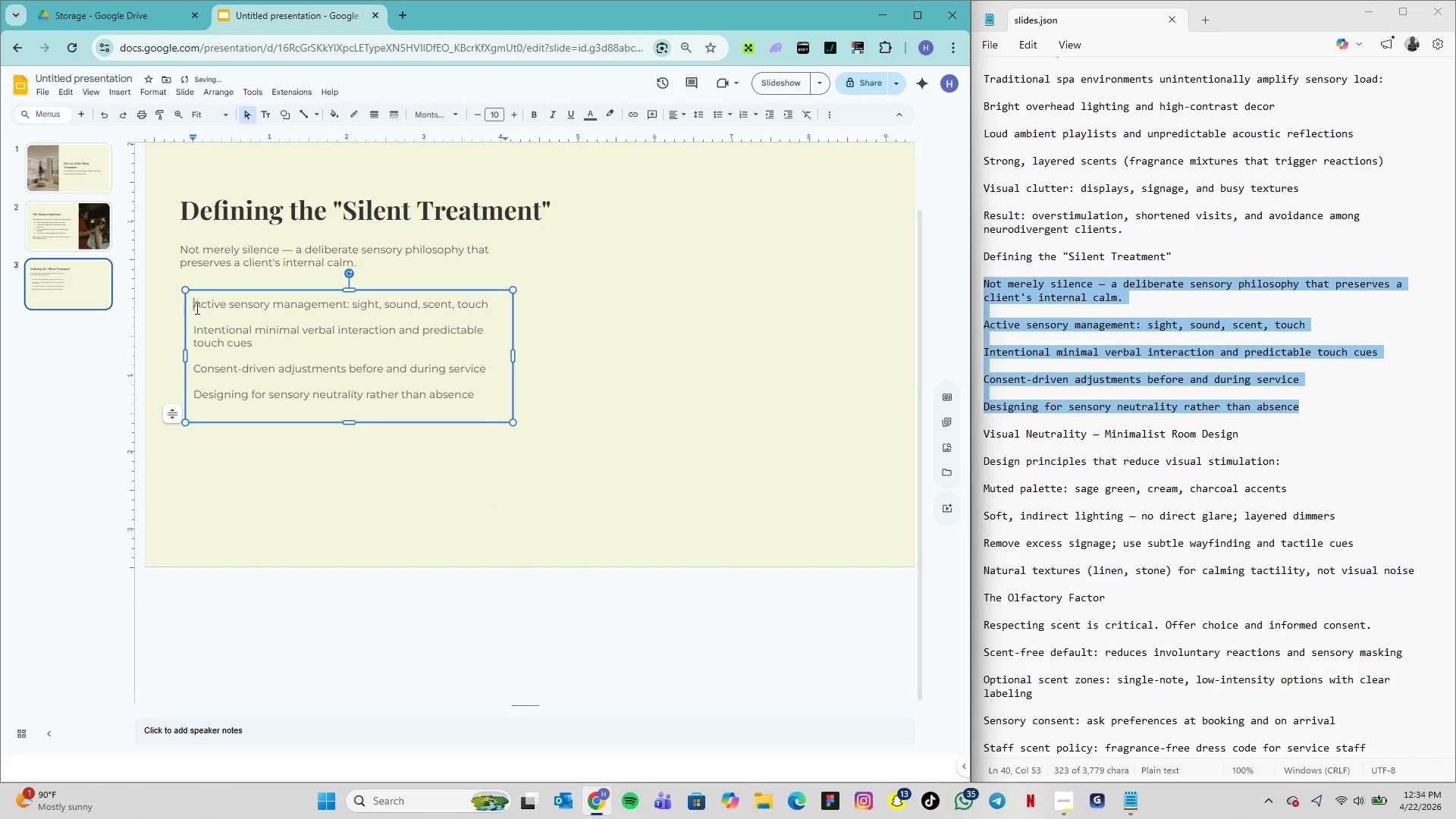 
left_click_drag(start_coordinate=[193, 306], to_coordinate=[481, 395])
 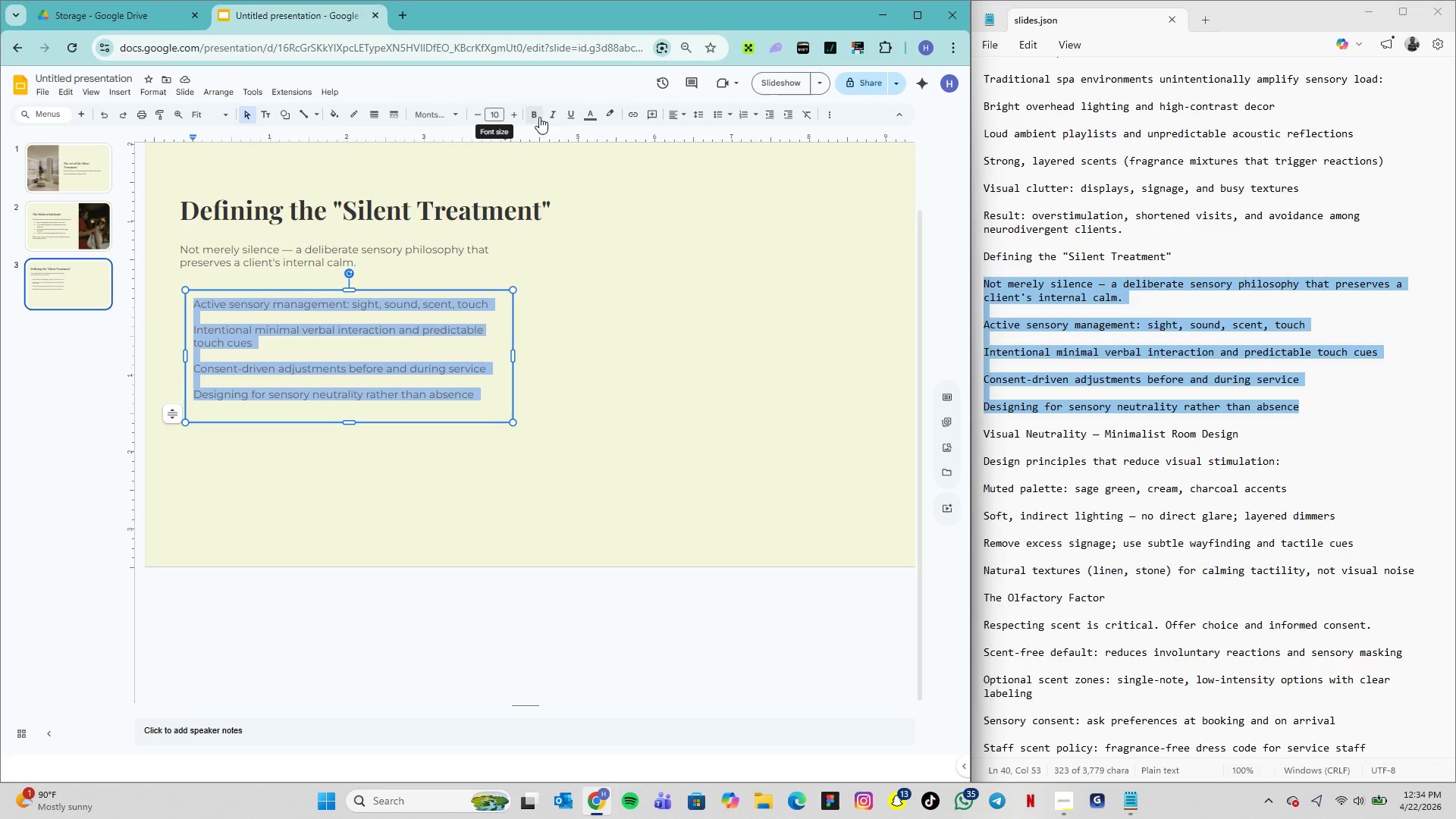 
wait(7.31)
 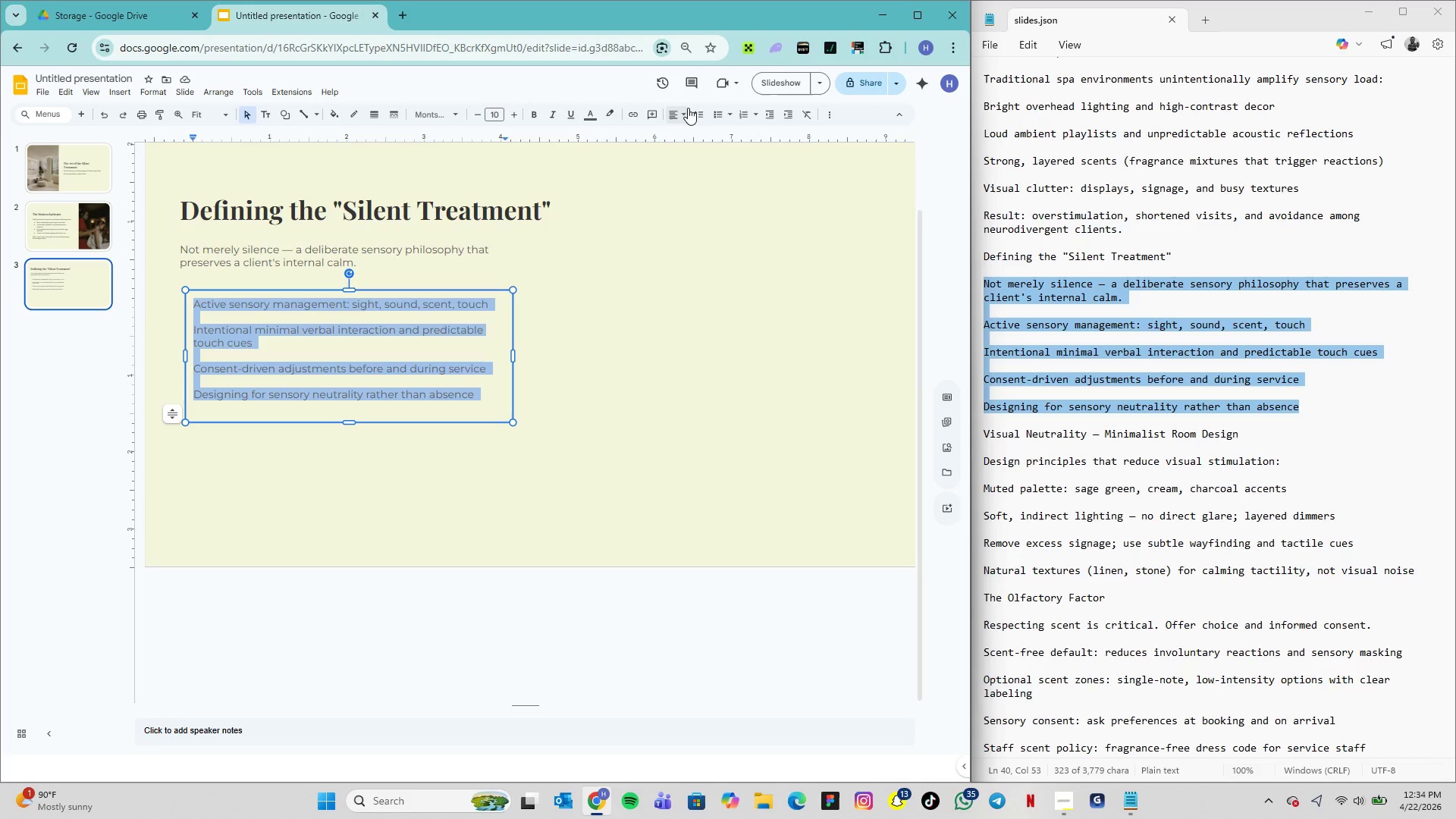 
left_click([715, 115])
 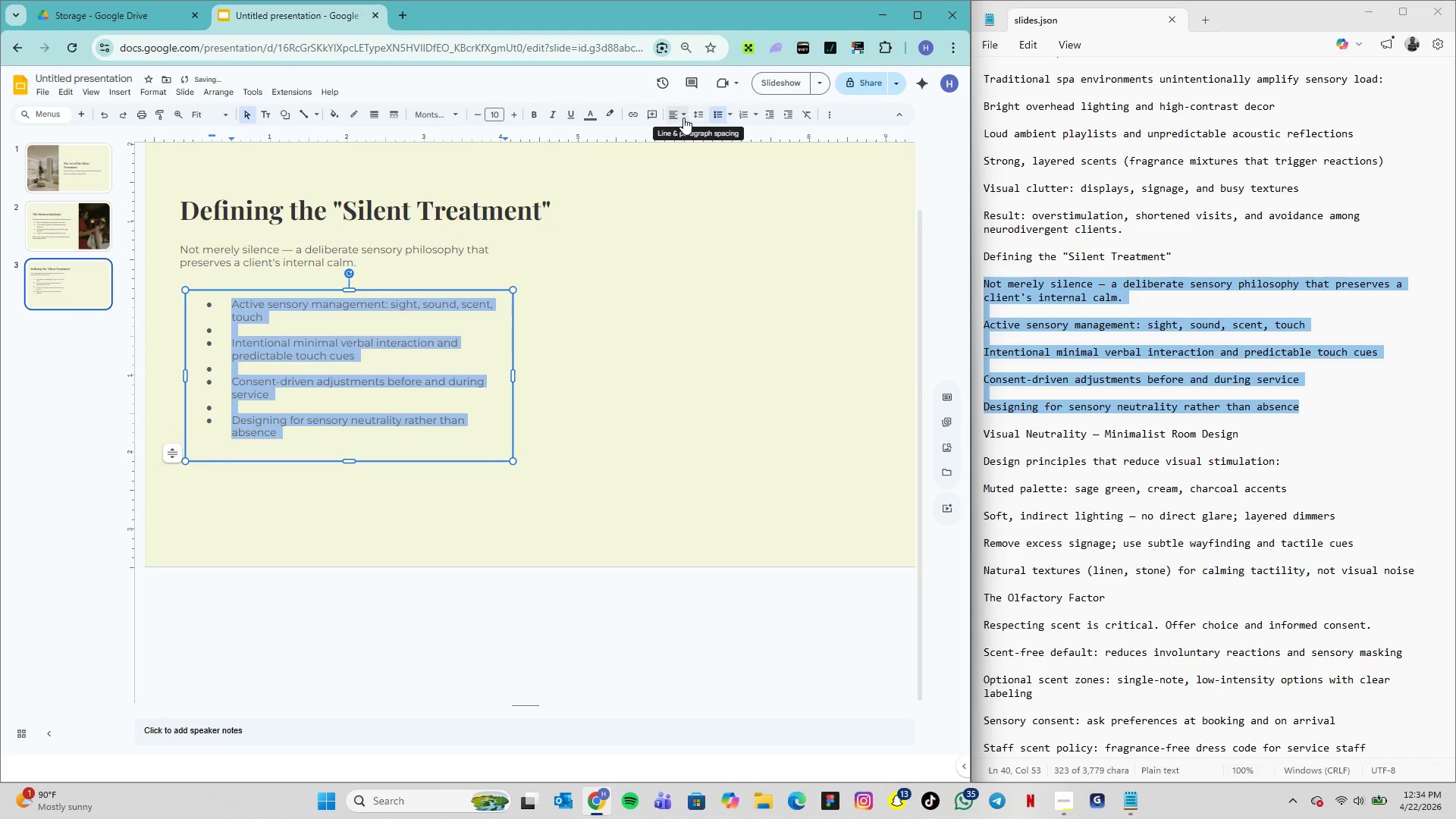 
left_click([692, 115])
 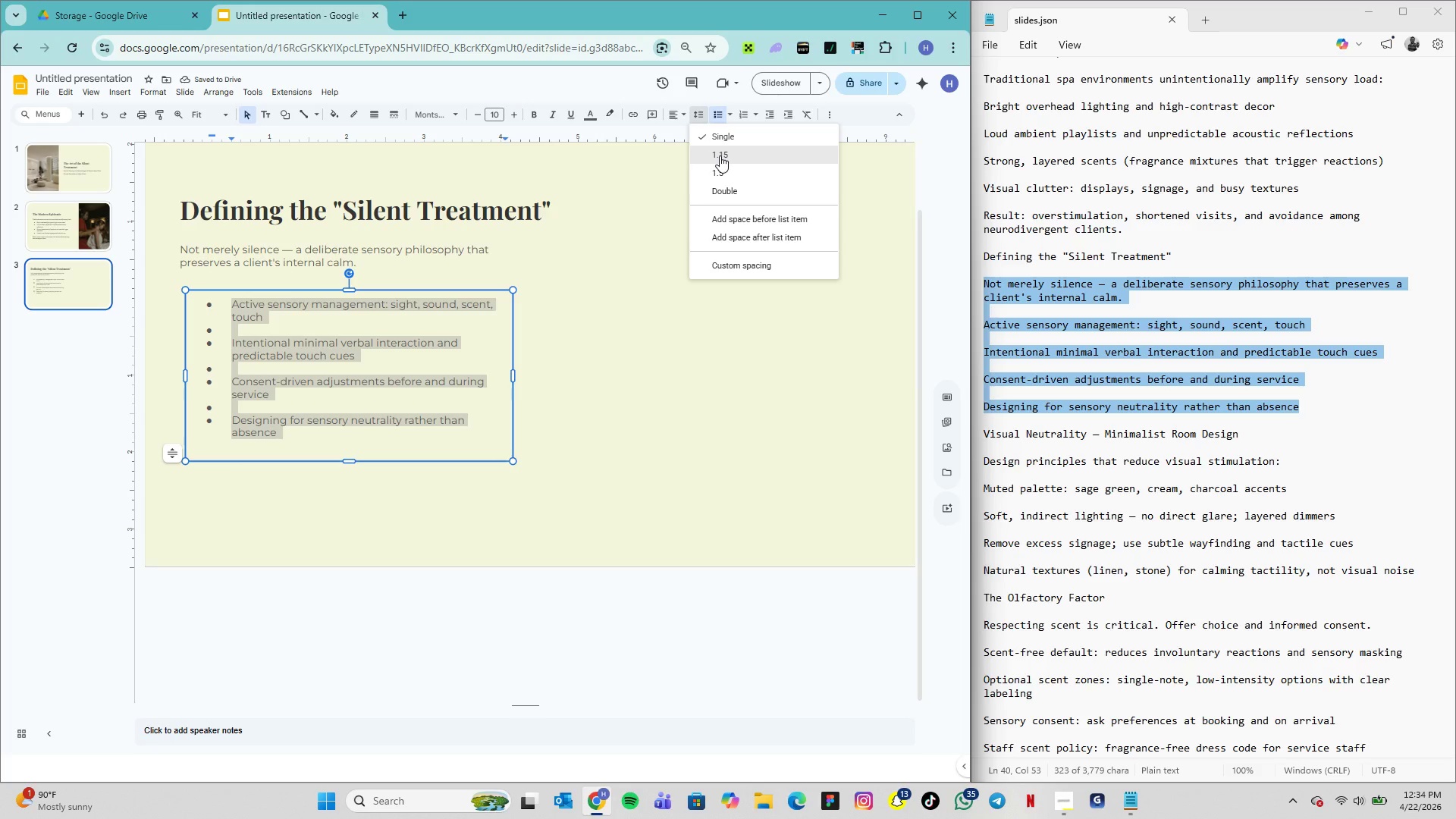 
left_click([720, 155])
 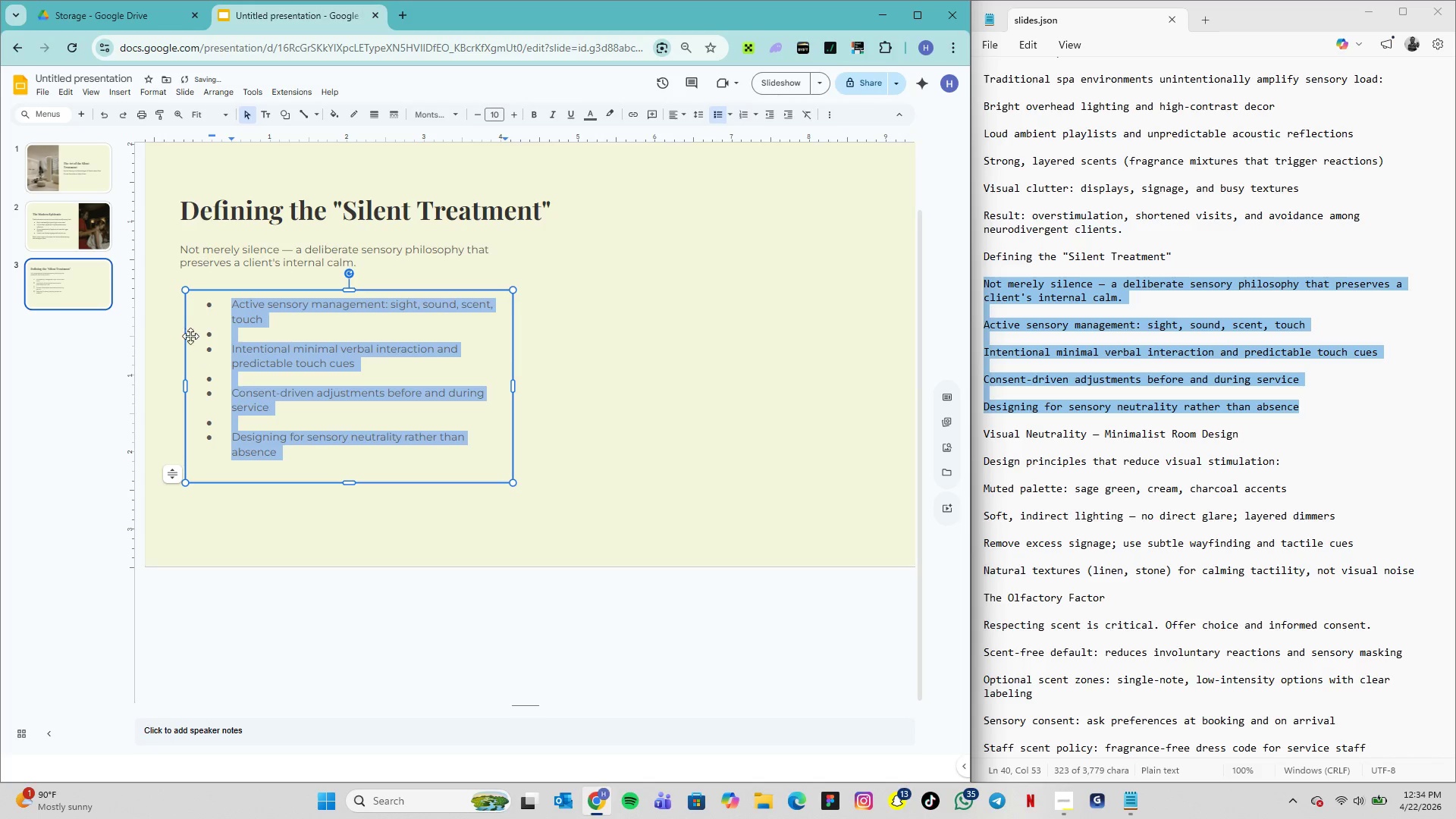 
left_click([224, 332])
 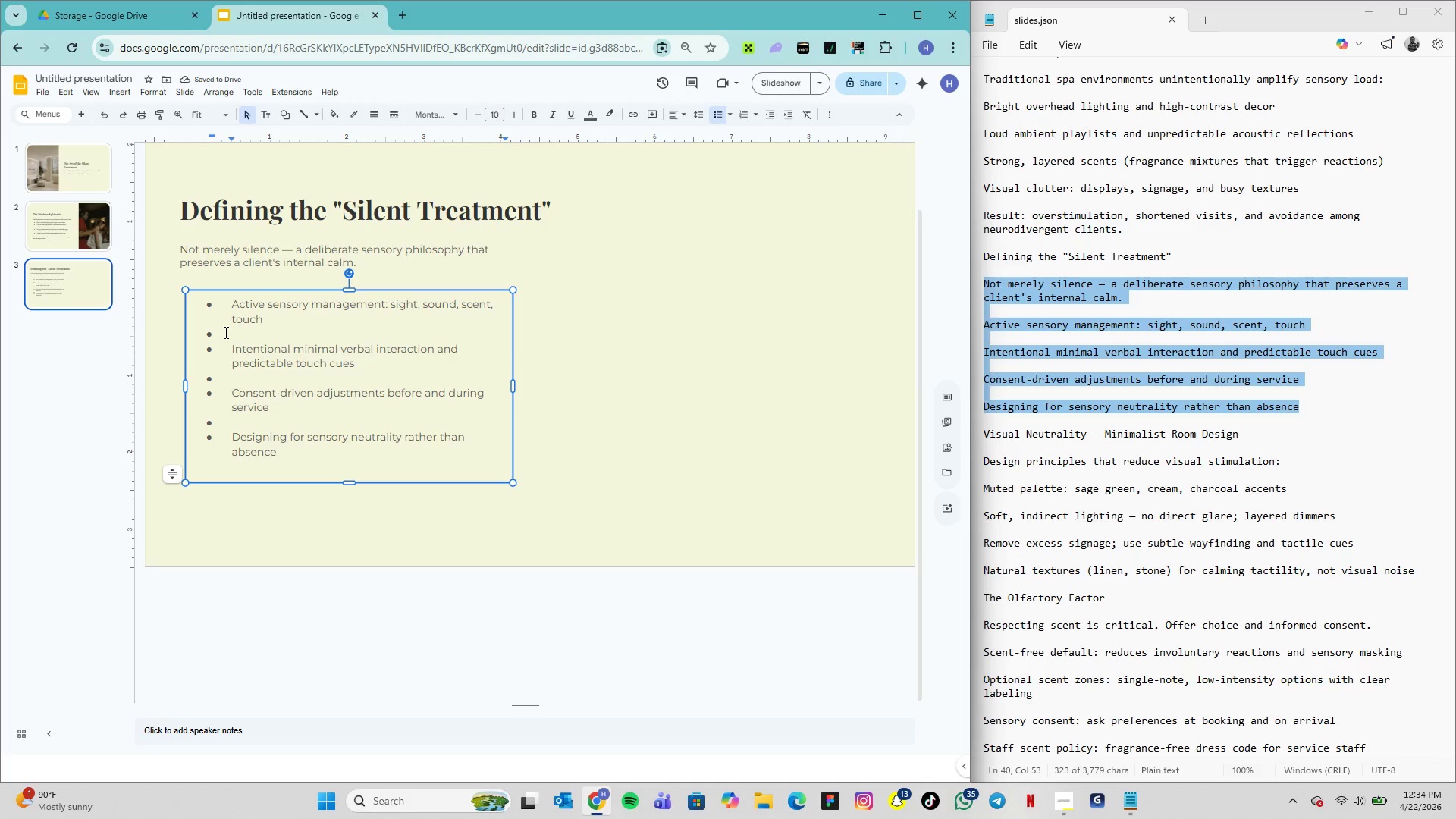 
key(Backspace)
 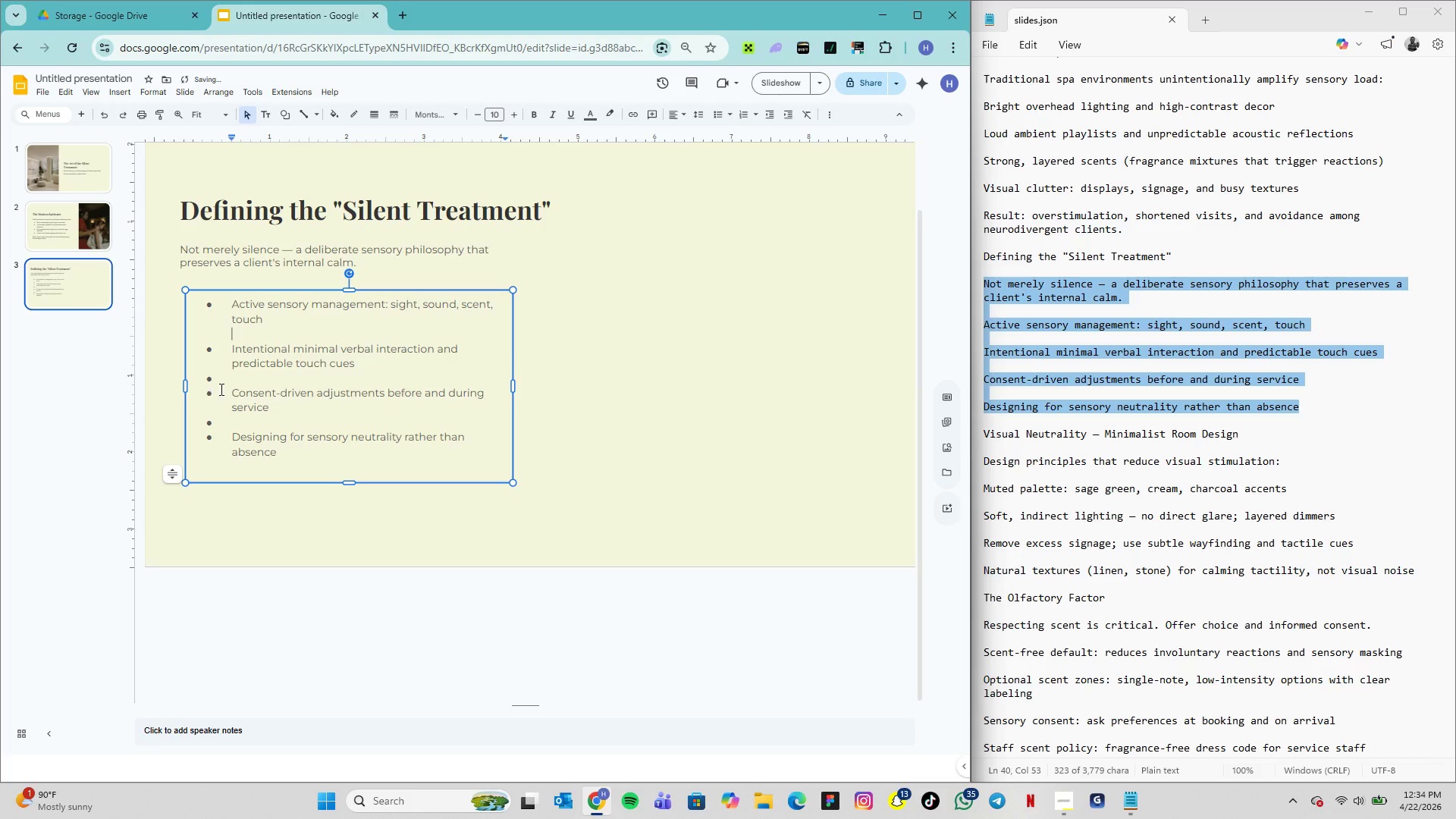 
left_click([236, 379])
 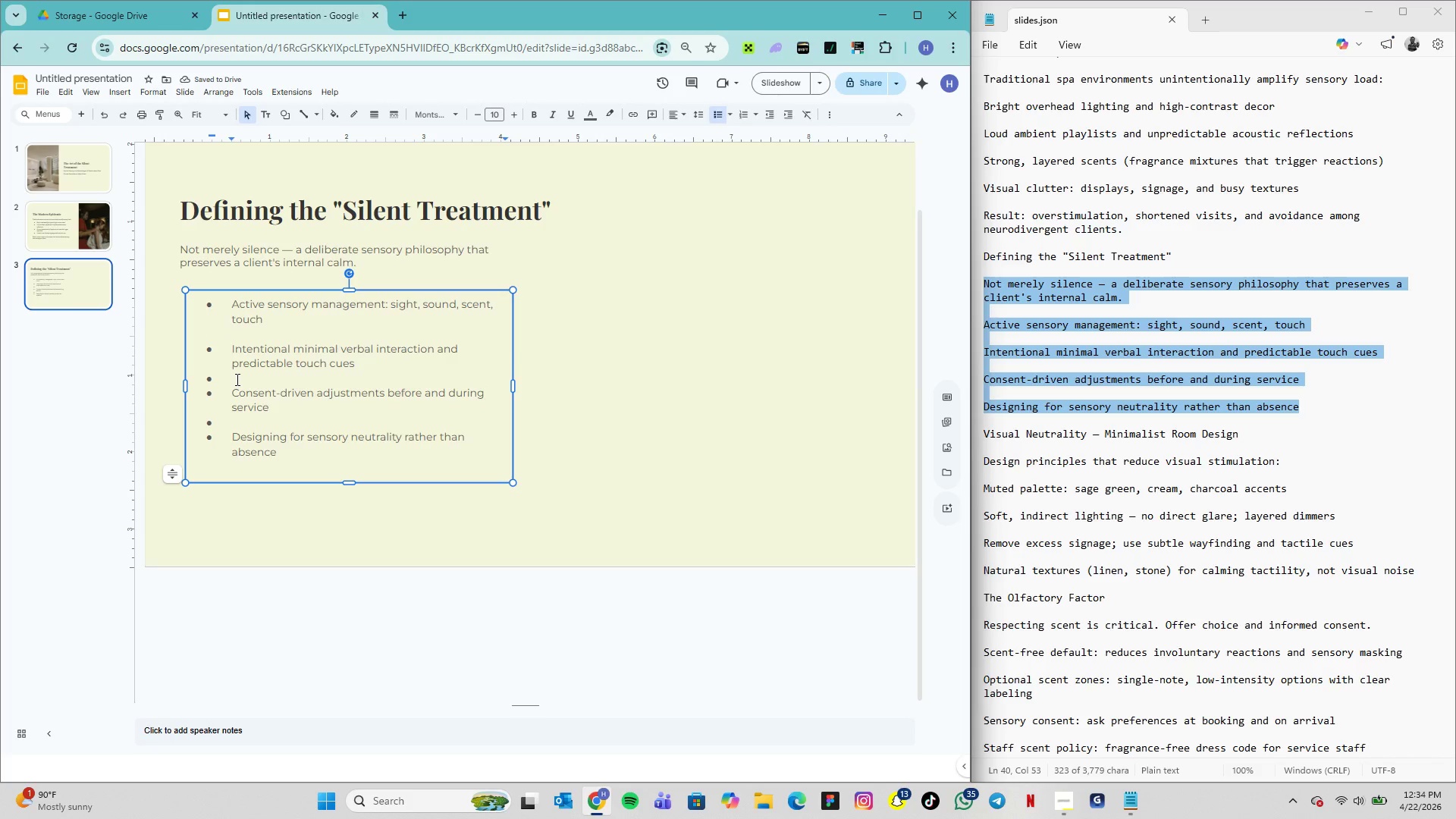 
key(Backspace)
 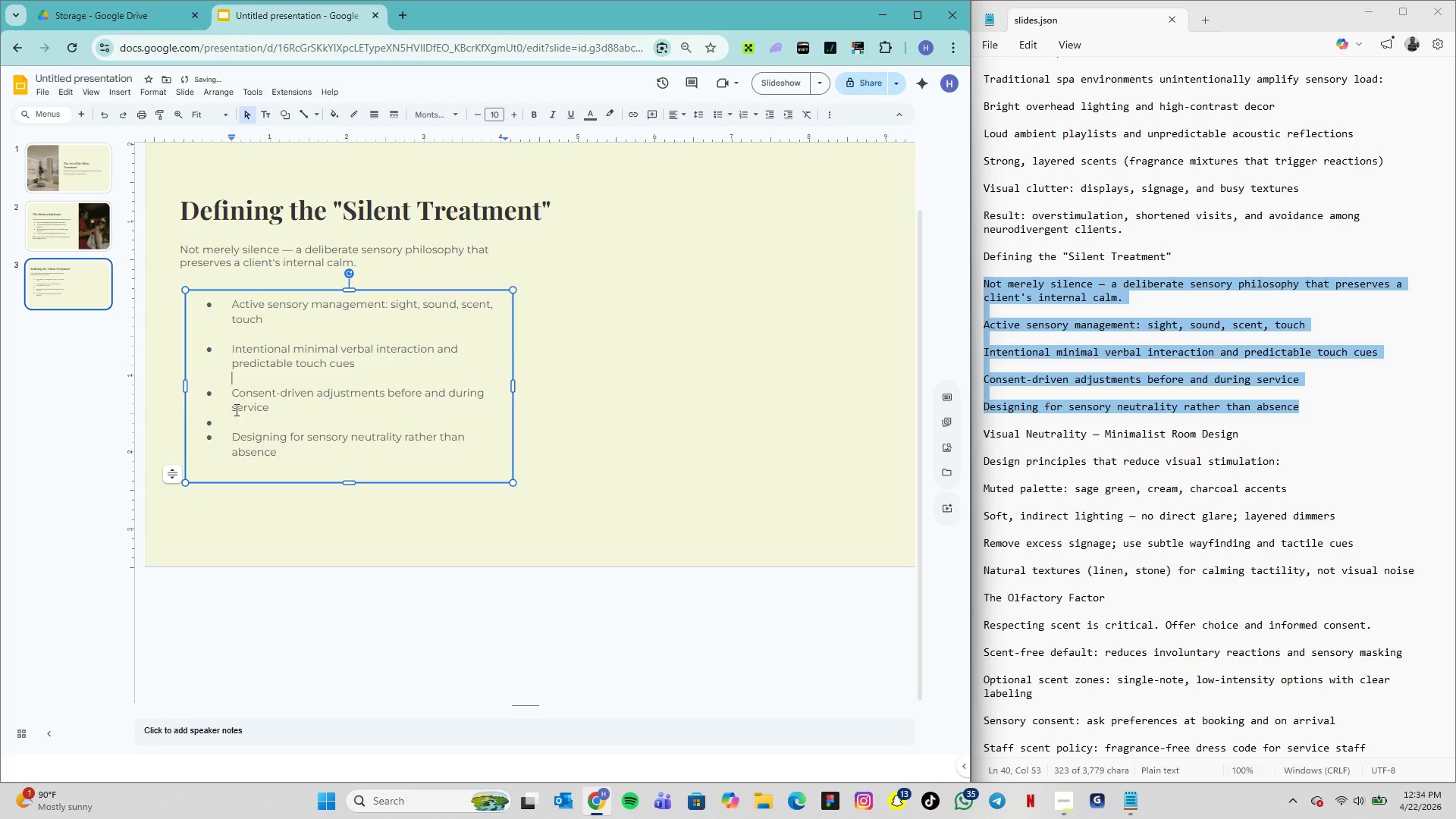 
left_click([235, 420])
 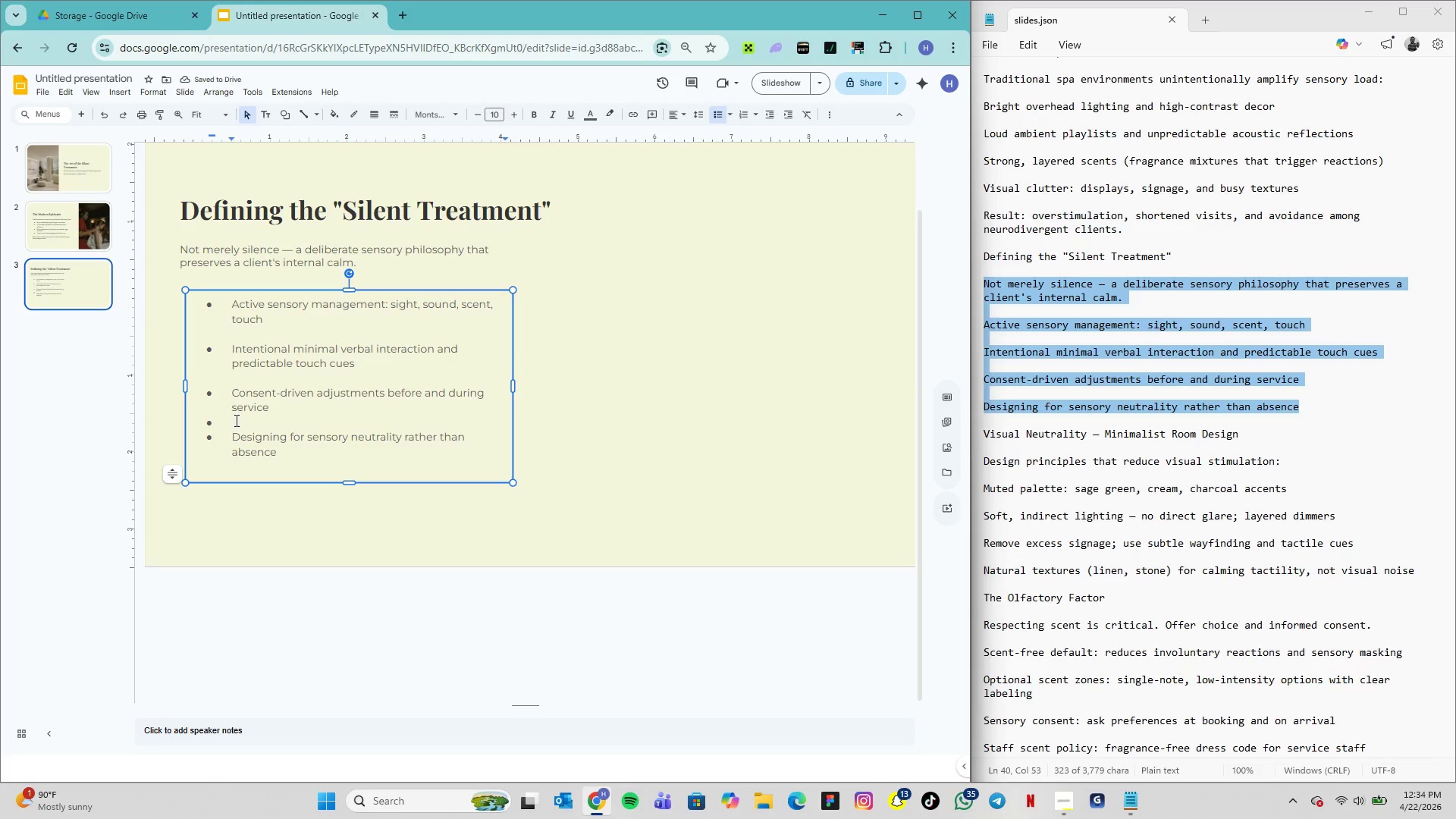 
key(Backspace)
 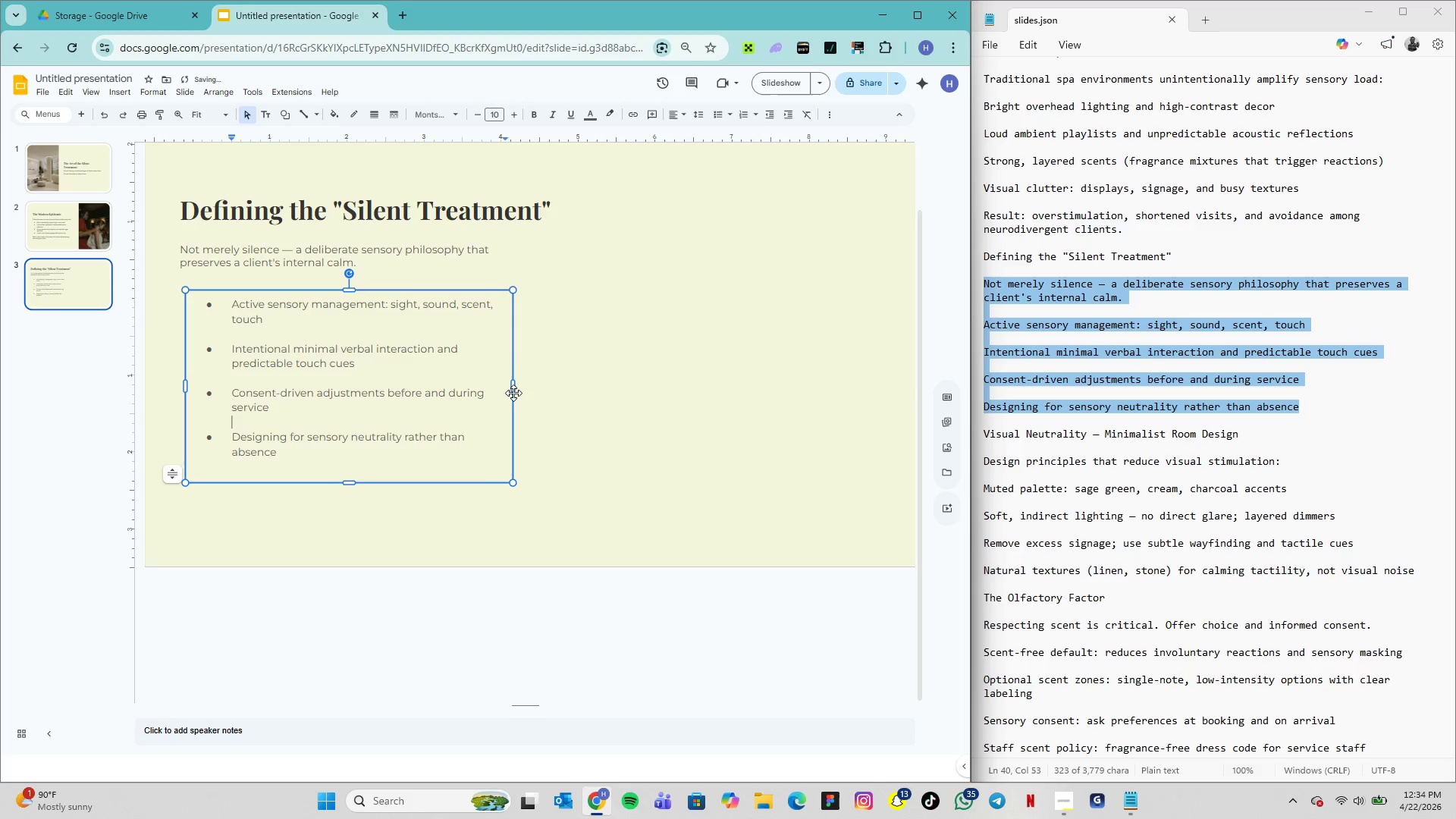 
left_click([516, 385])
 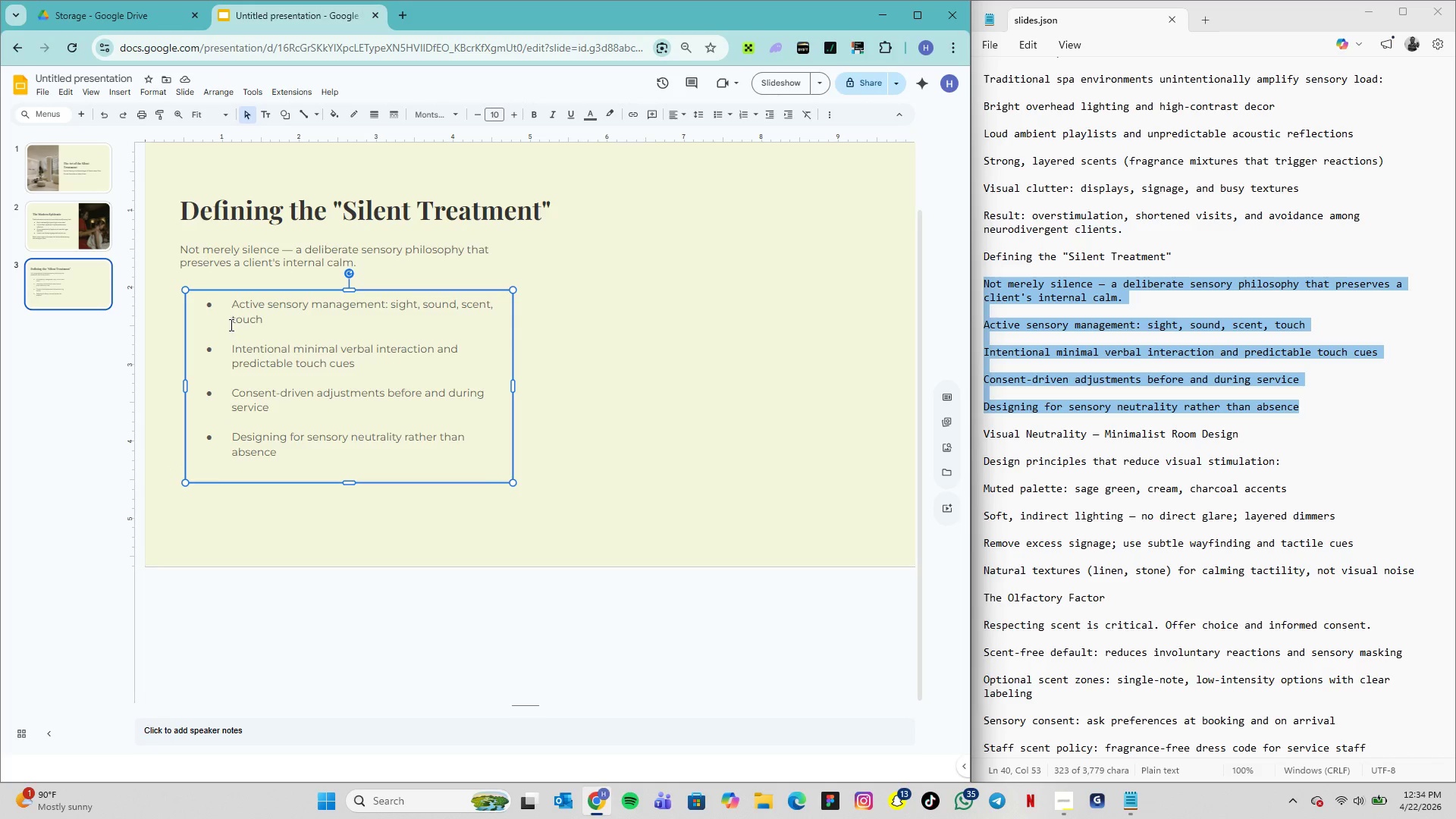 
left_click([229, 330])
 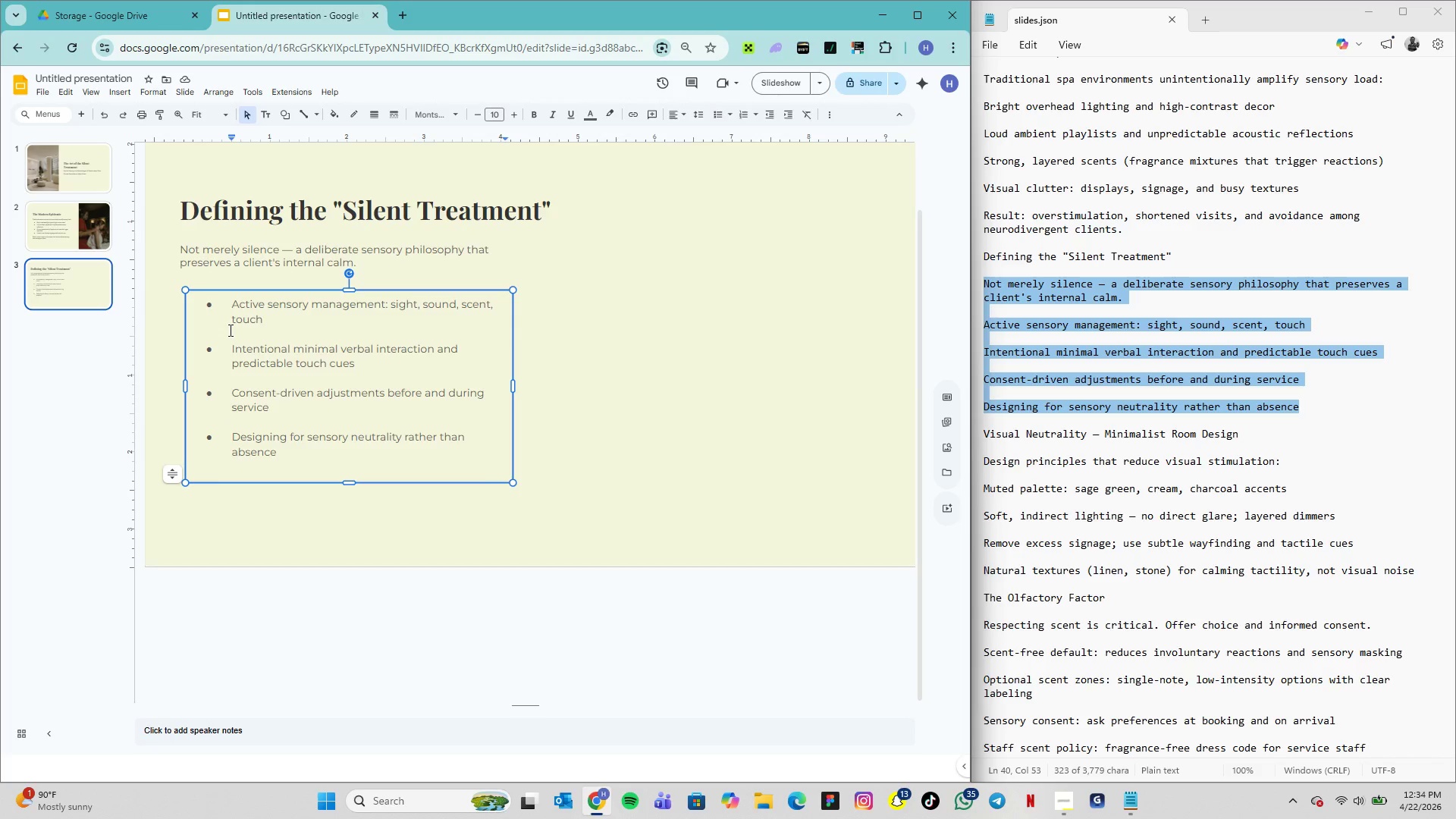 
key(Backspace)
 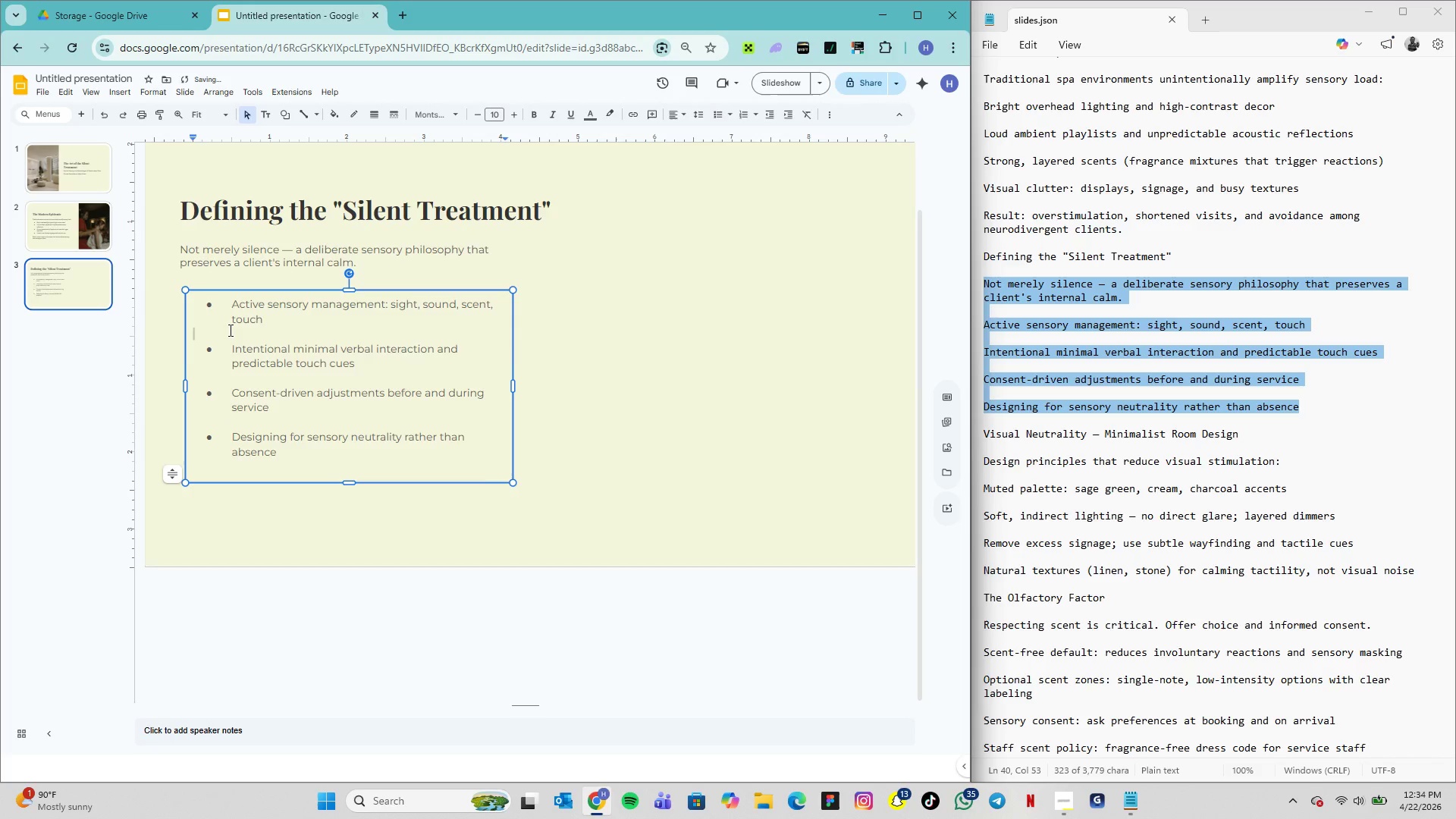 
key(Backspace)
 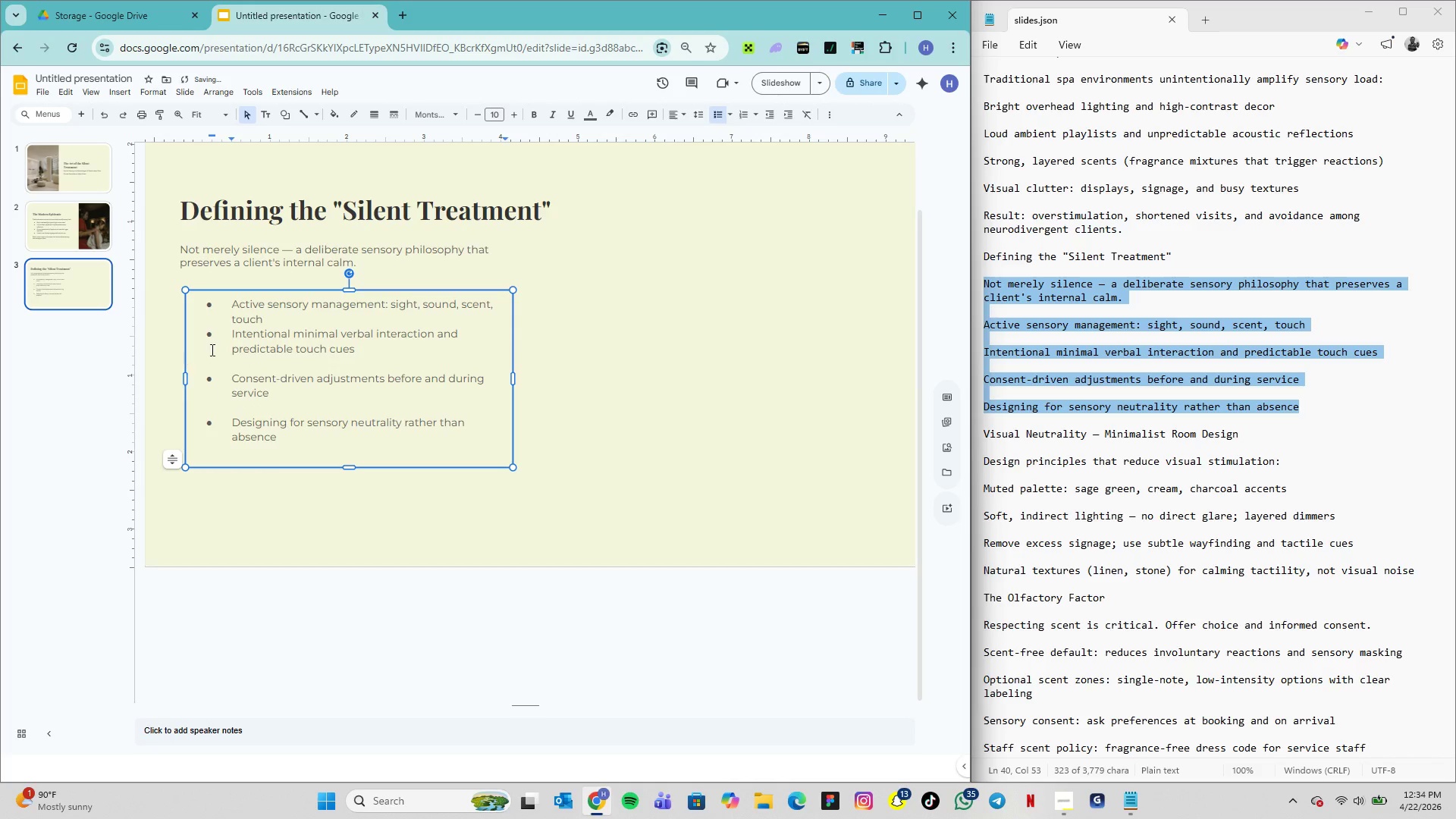 
left_click([225, 359])
 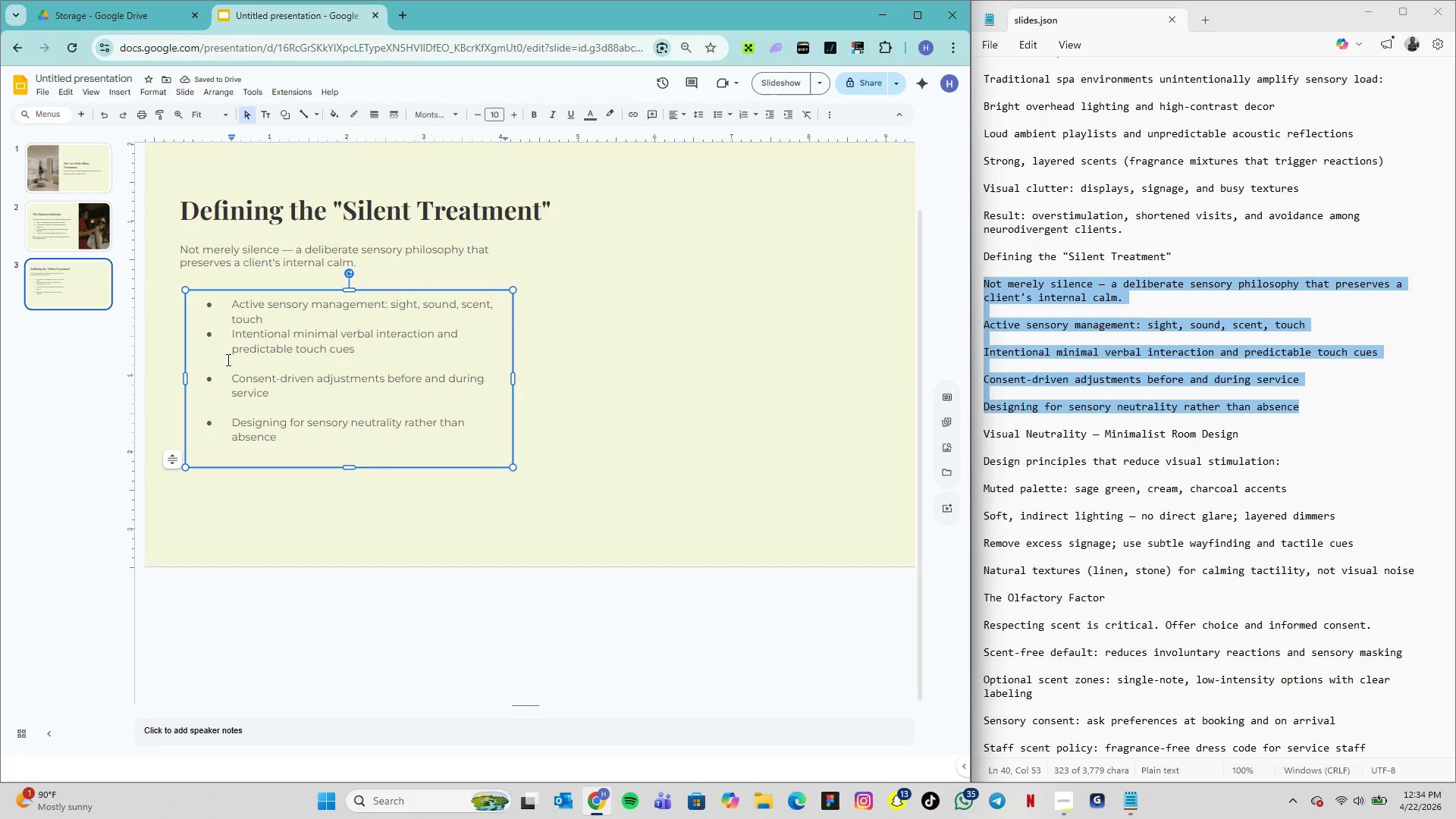 
key(Backspace)
 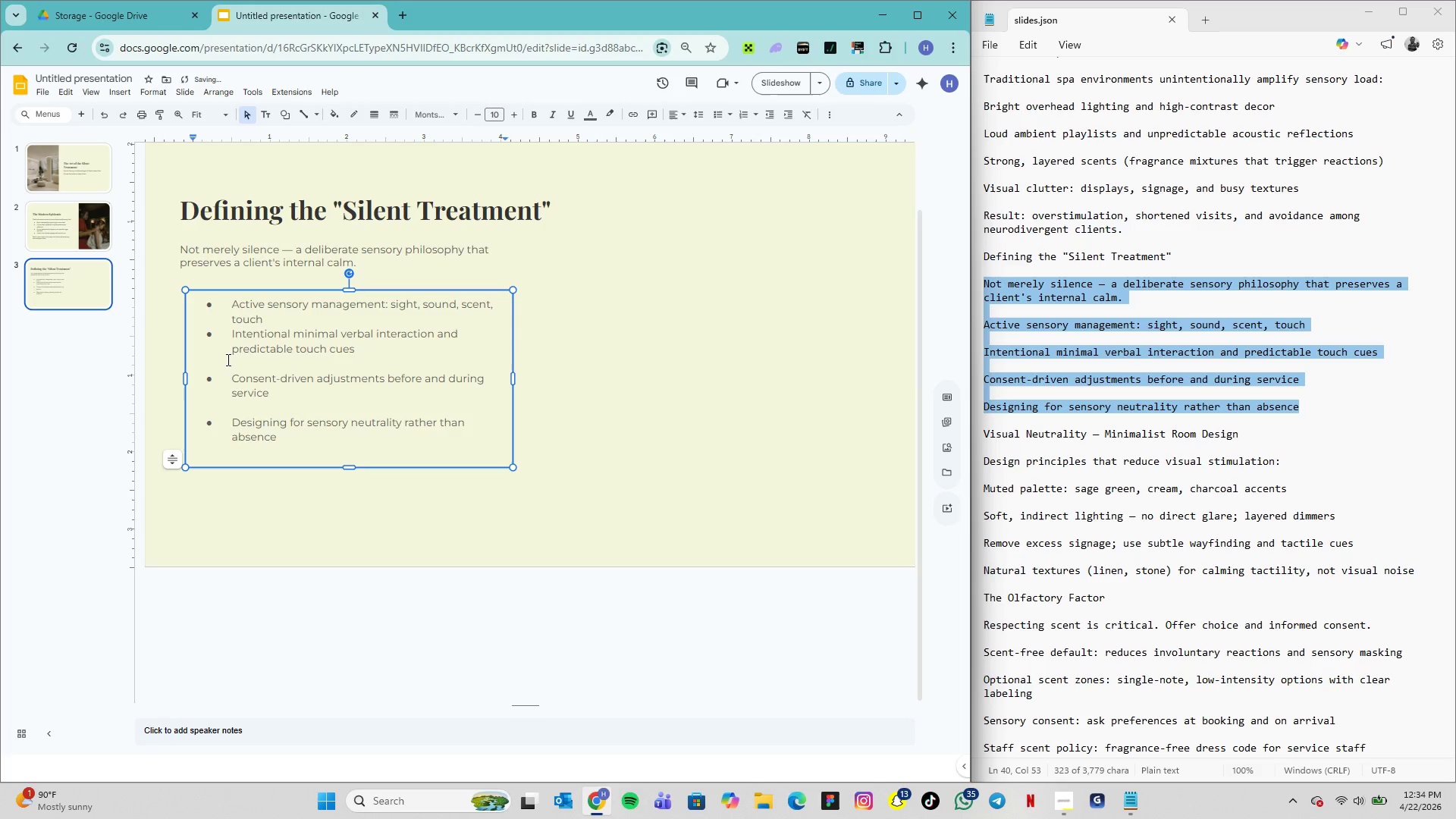 
key(Backspace)
 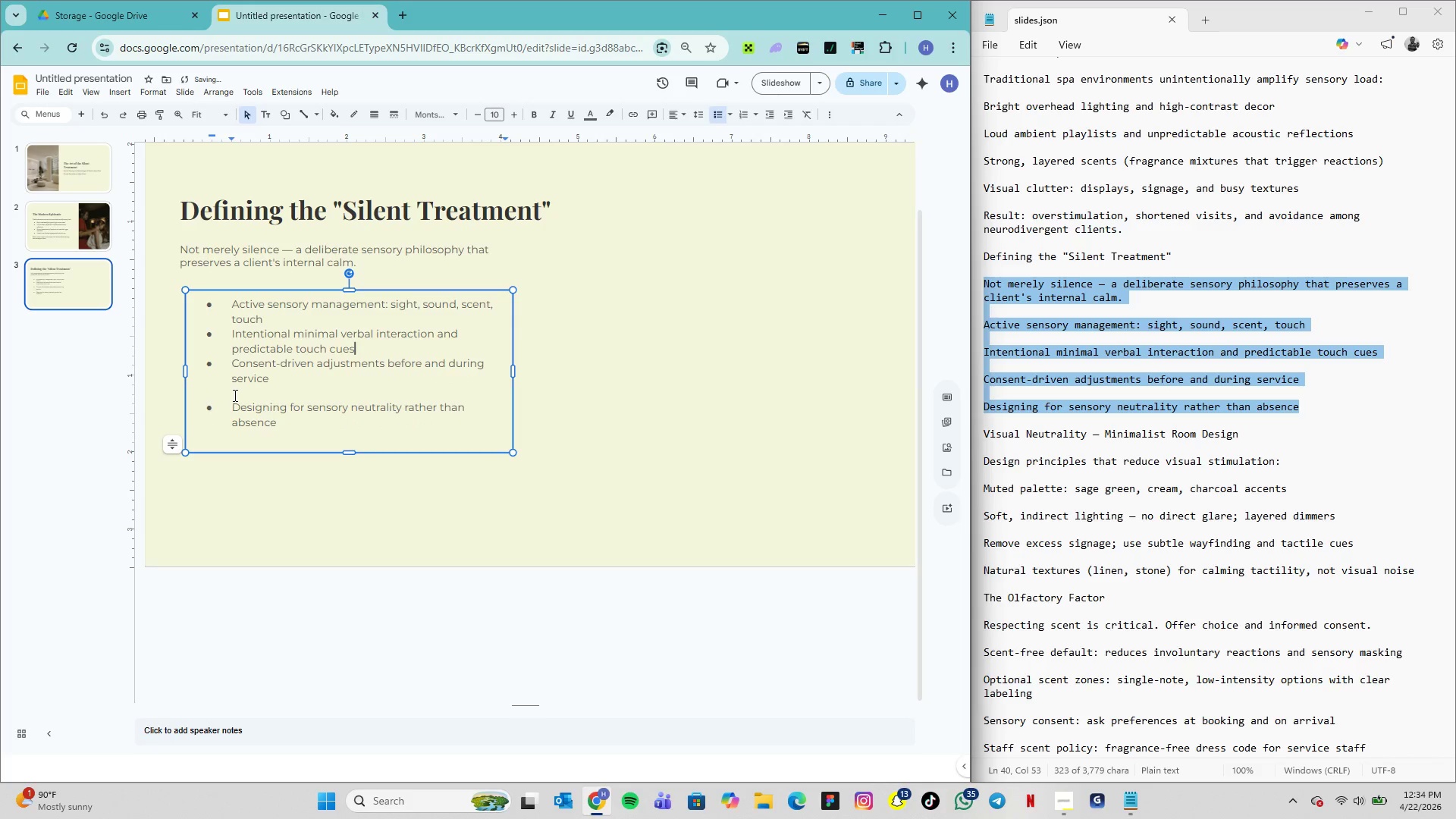 
left_click([234, 395])
 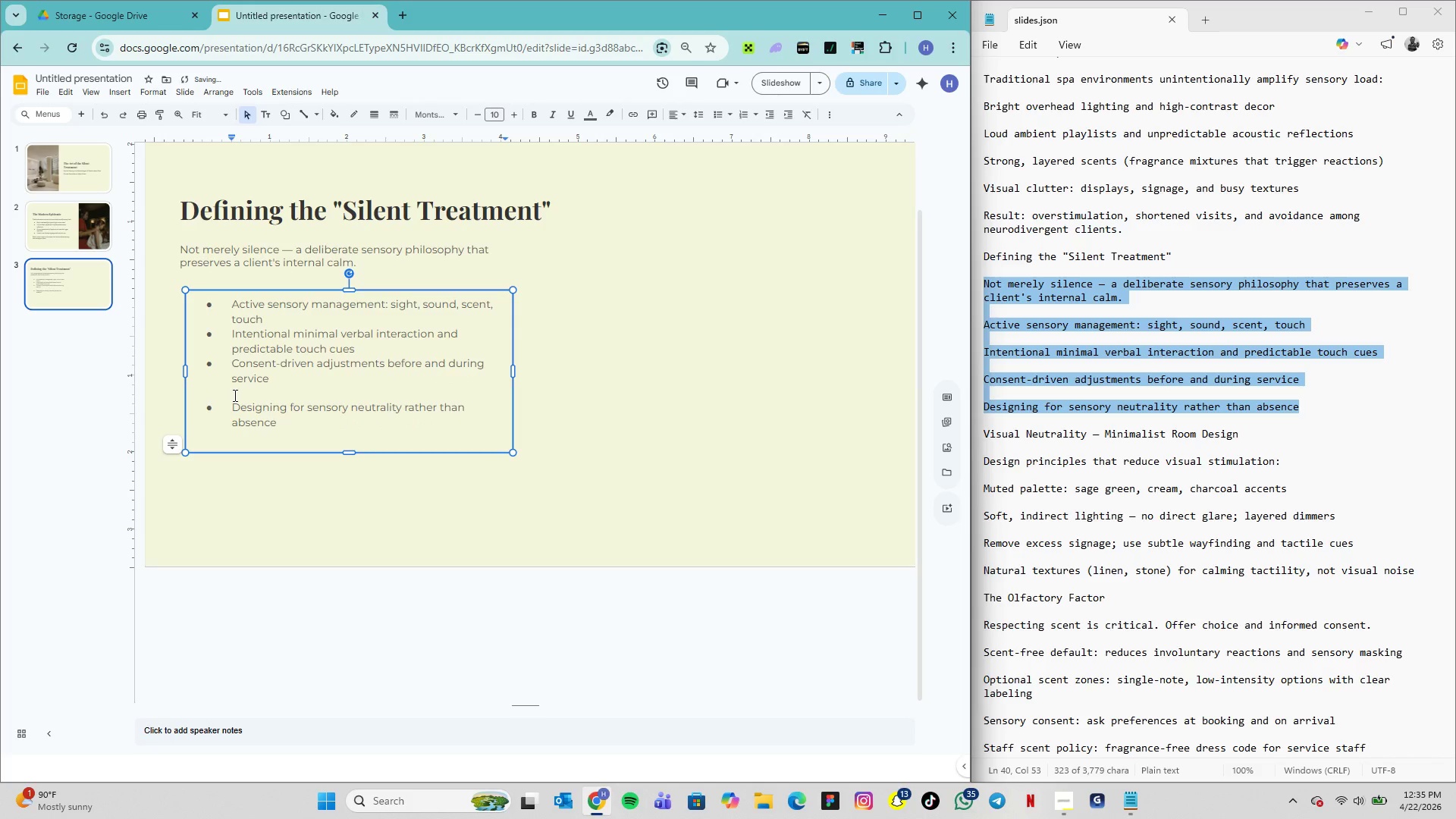 
key(Backspace)
 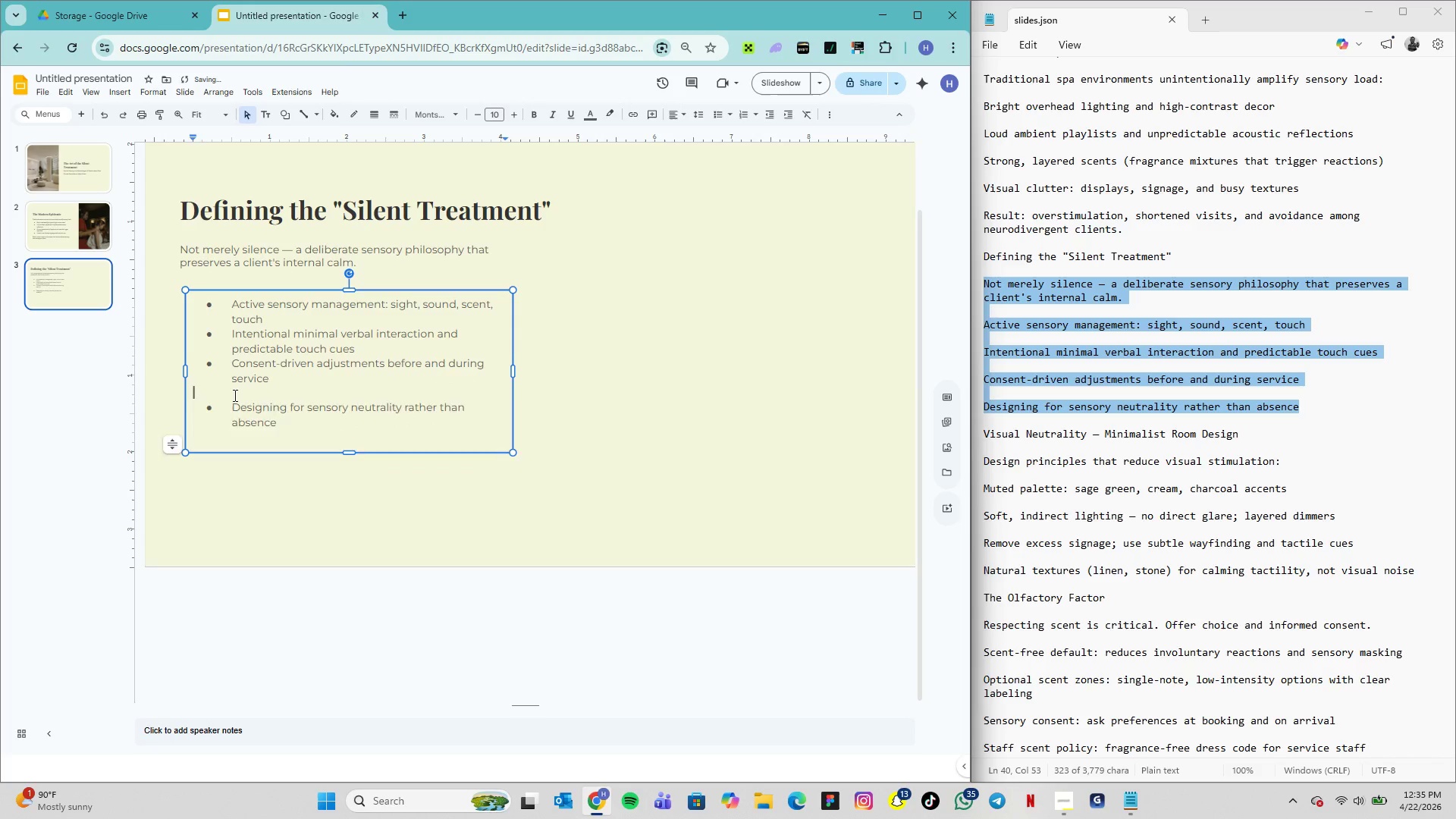 
key(Backspace)
 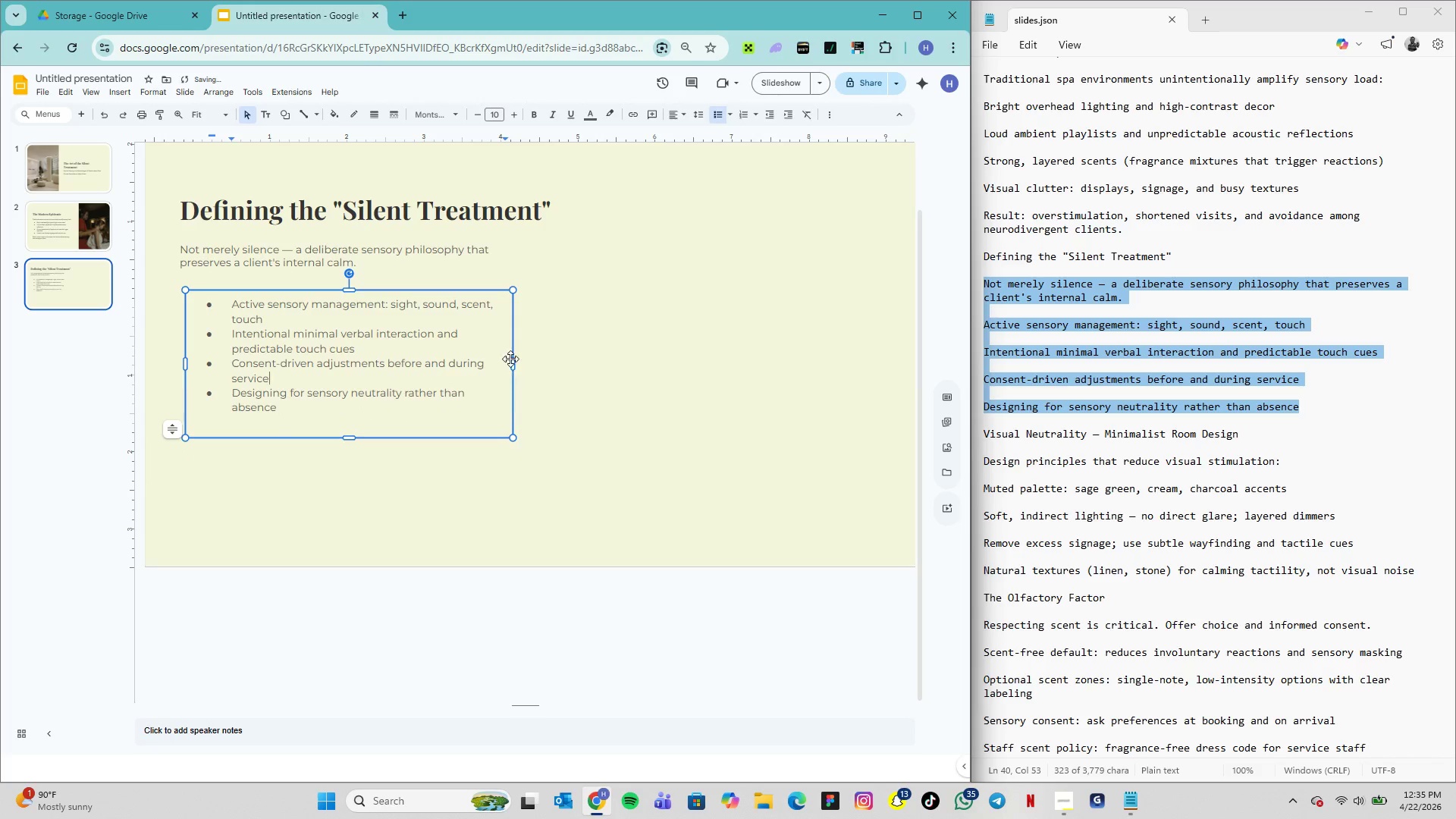 
left_click_drag(start_coordinate=[514, 361], to_coordinate=[561, 350])
 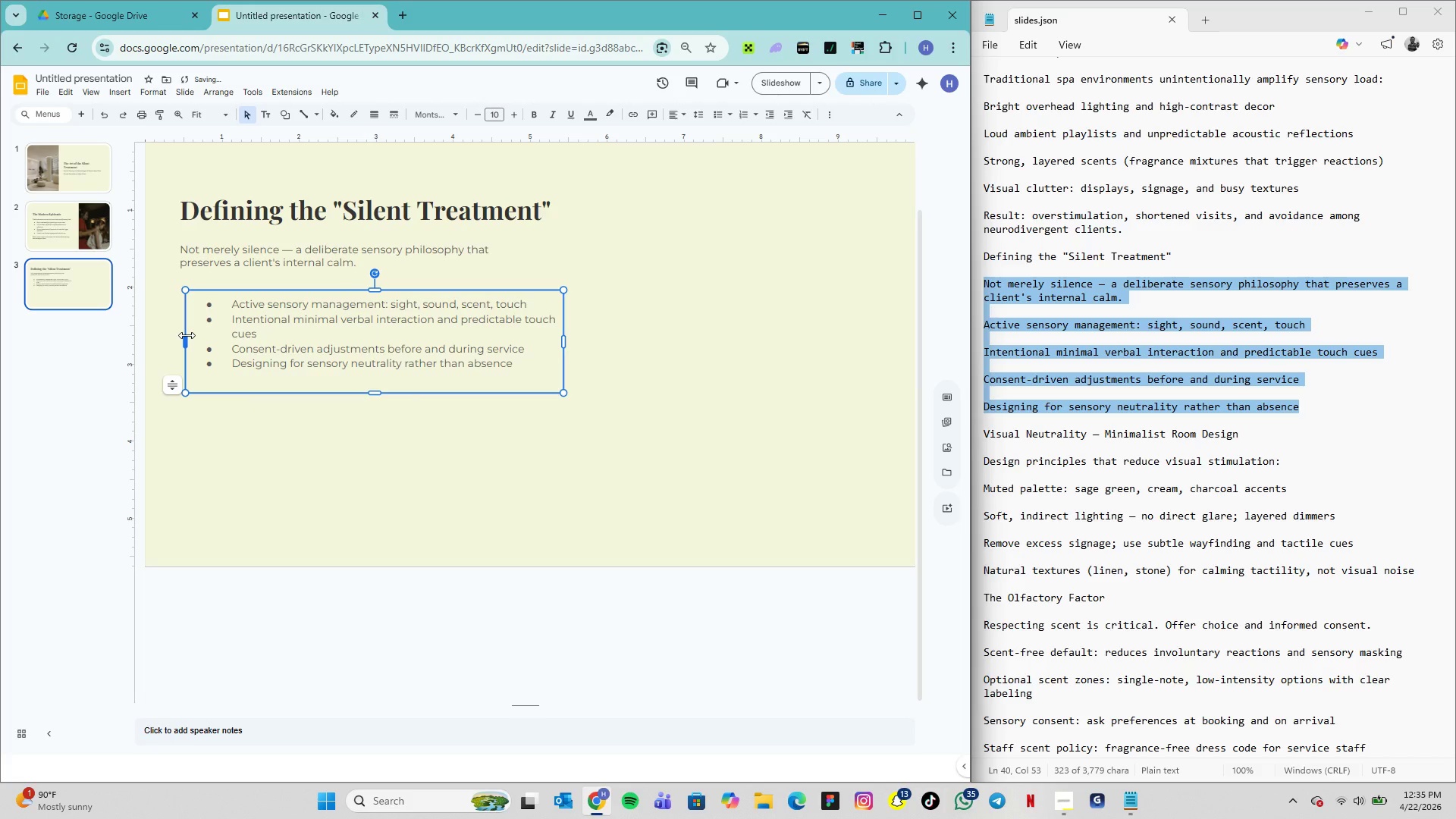 
left_click_drag(start_coordinate=[186, 335], to_coordinate=[172, 336])
 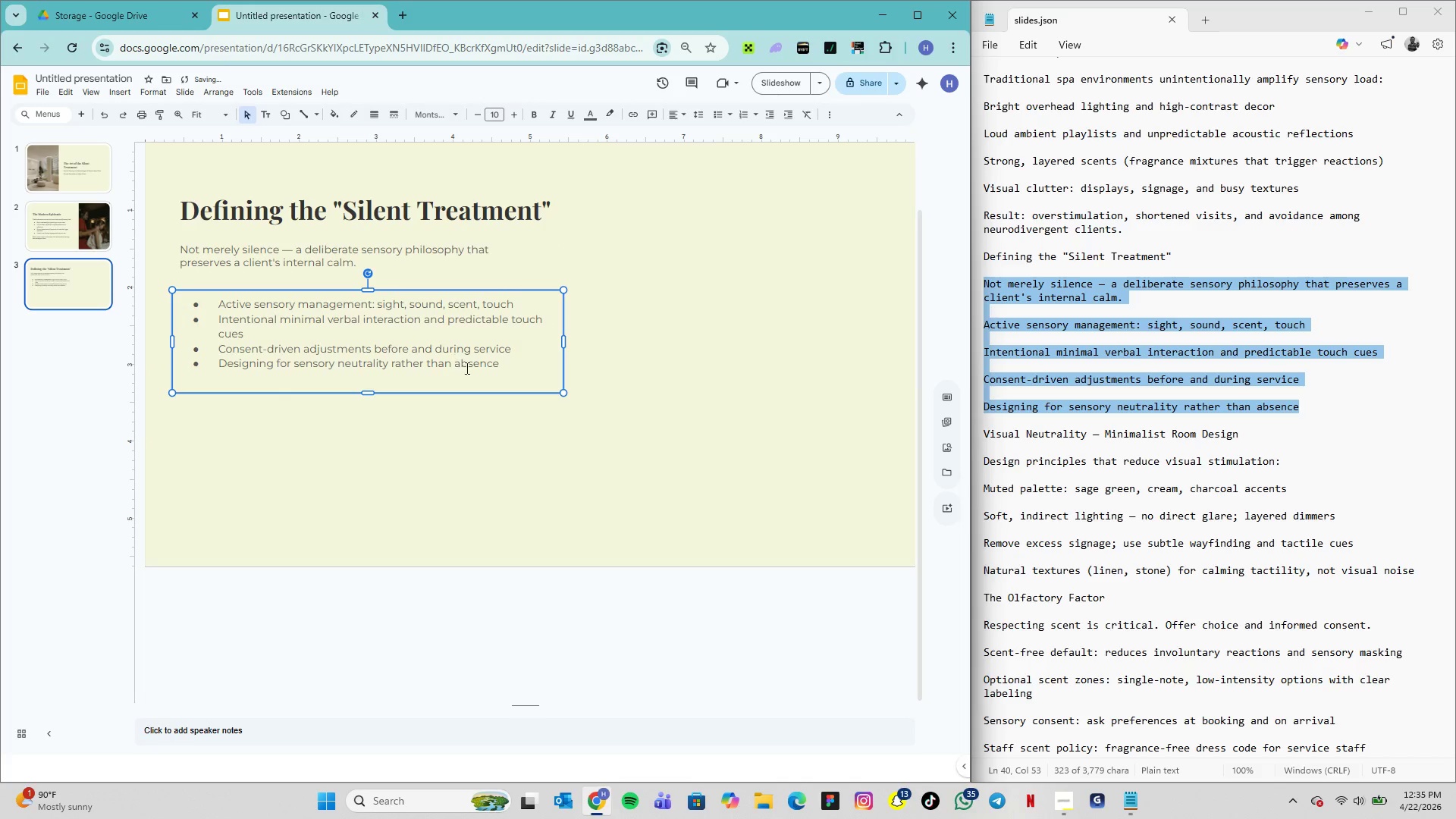 
left_click_drag(start_coordinate=[500, 367], to_coordinate=[207, 303])
 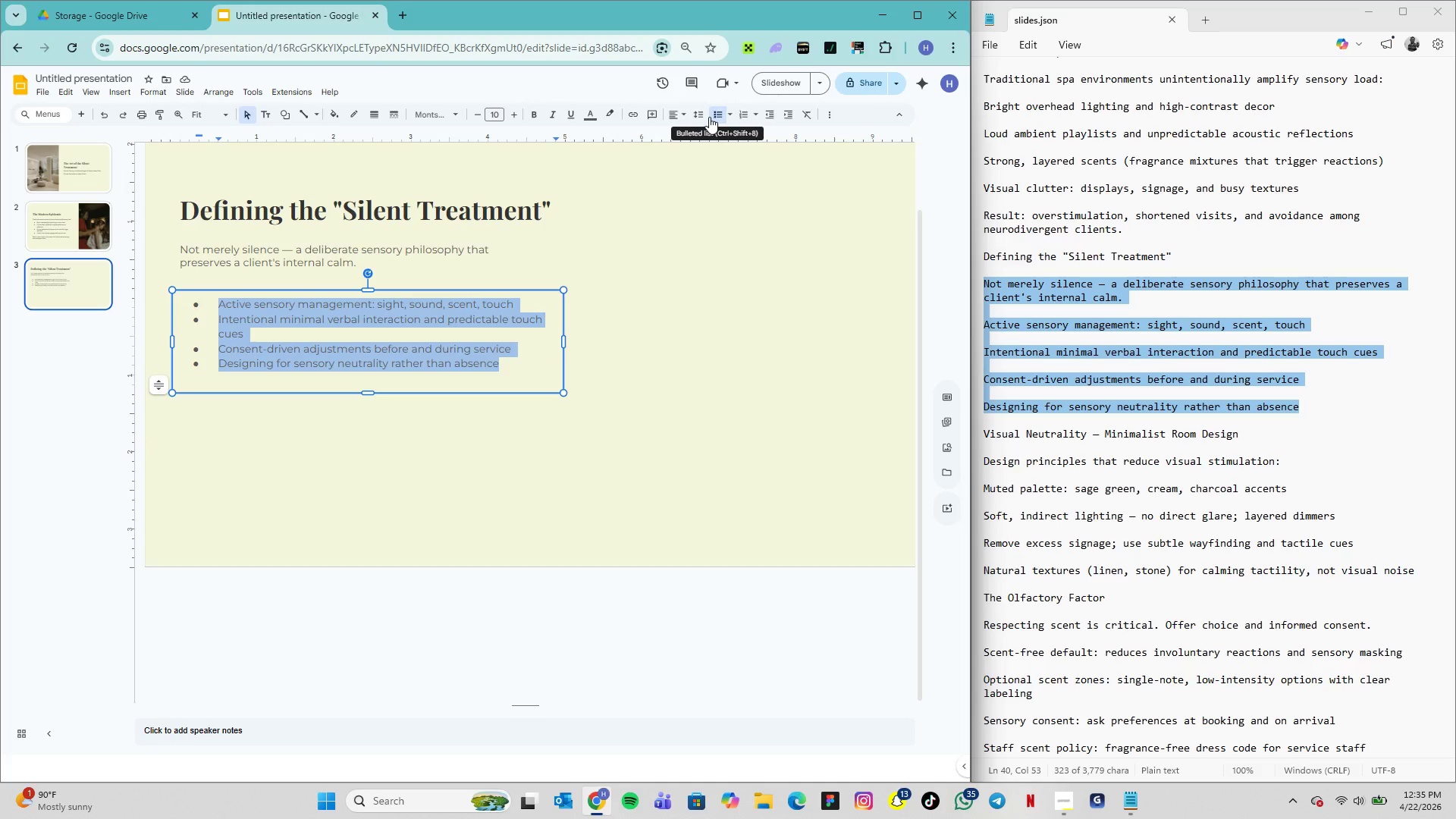 
left_click([702, 116])
 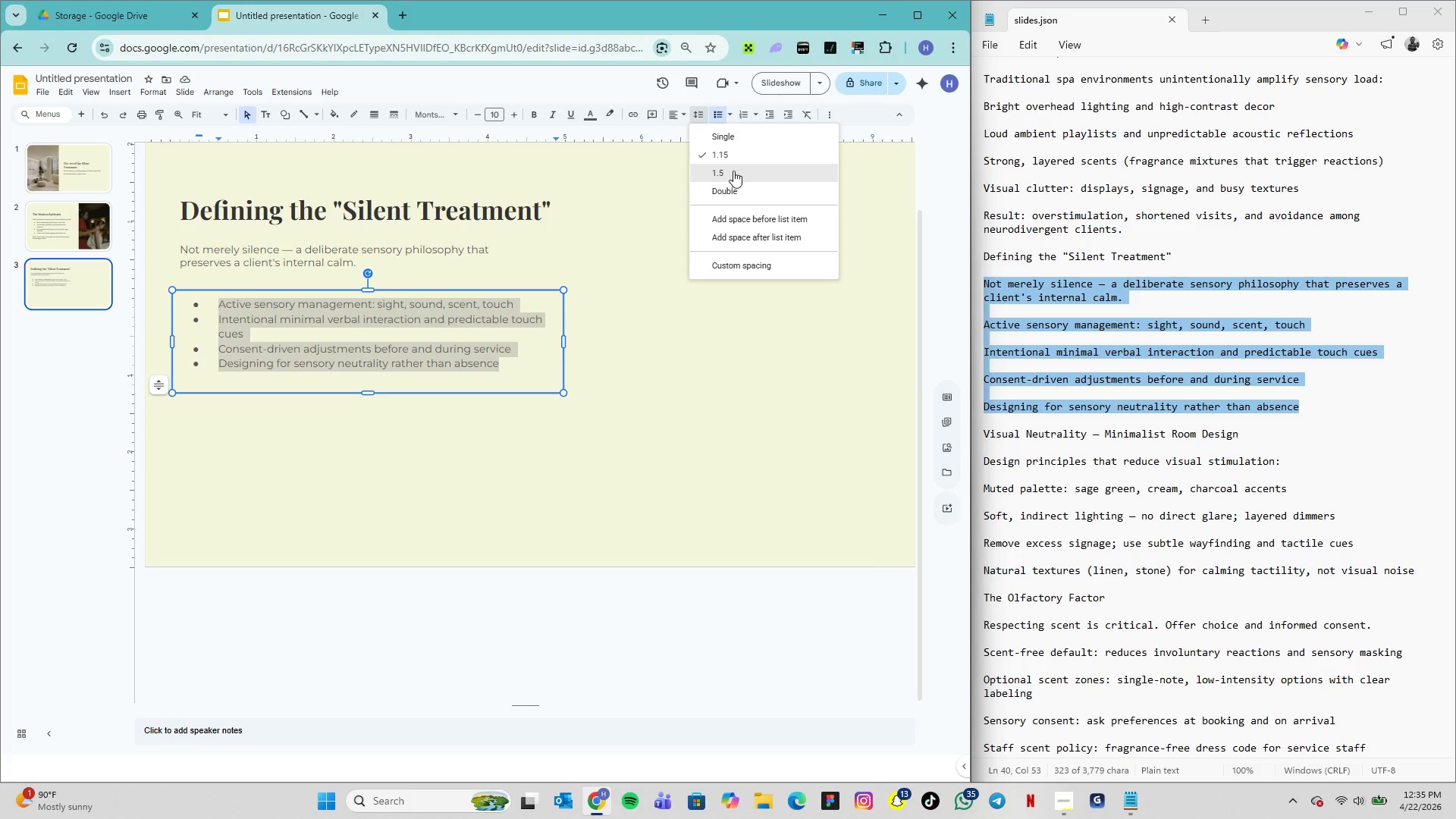 
left_click([733, 171])
 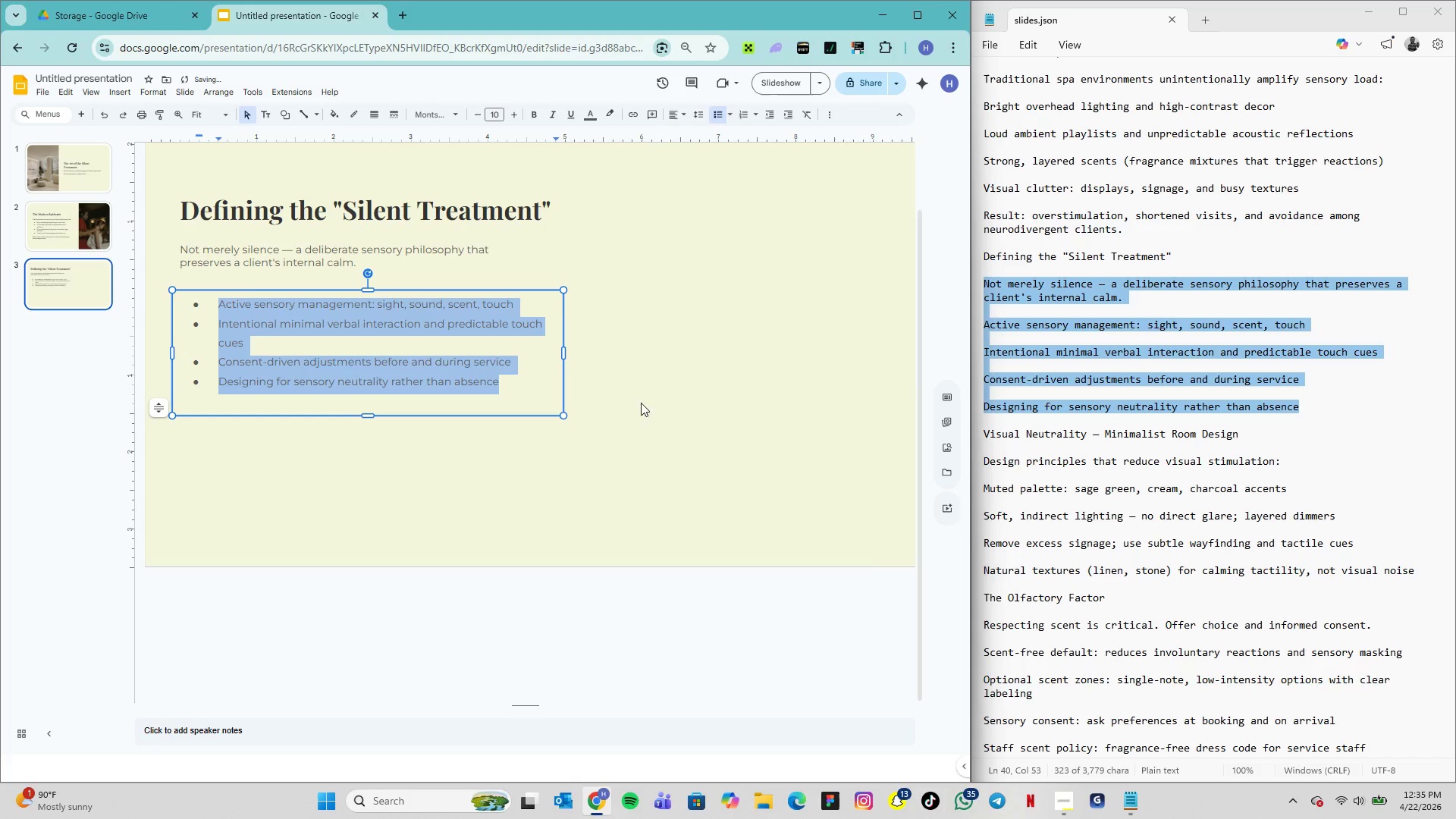 
left_click([633, 403])
 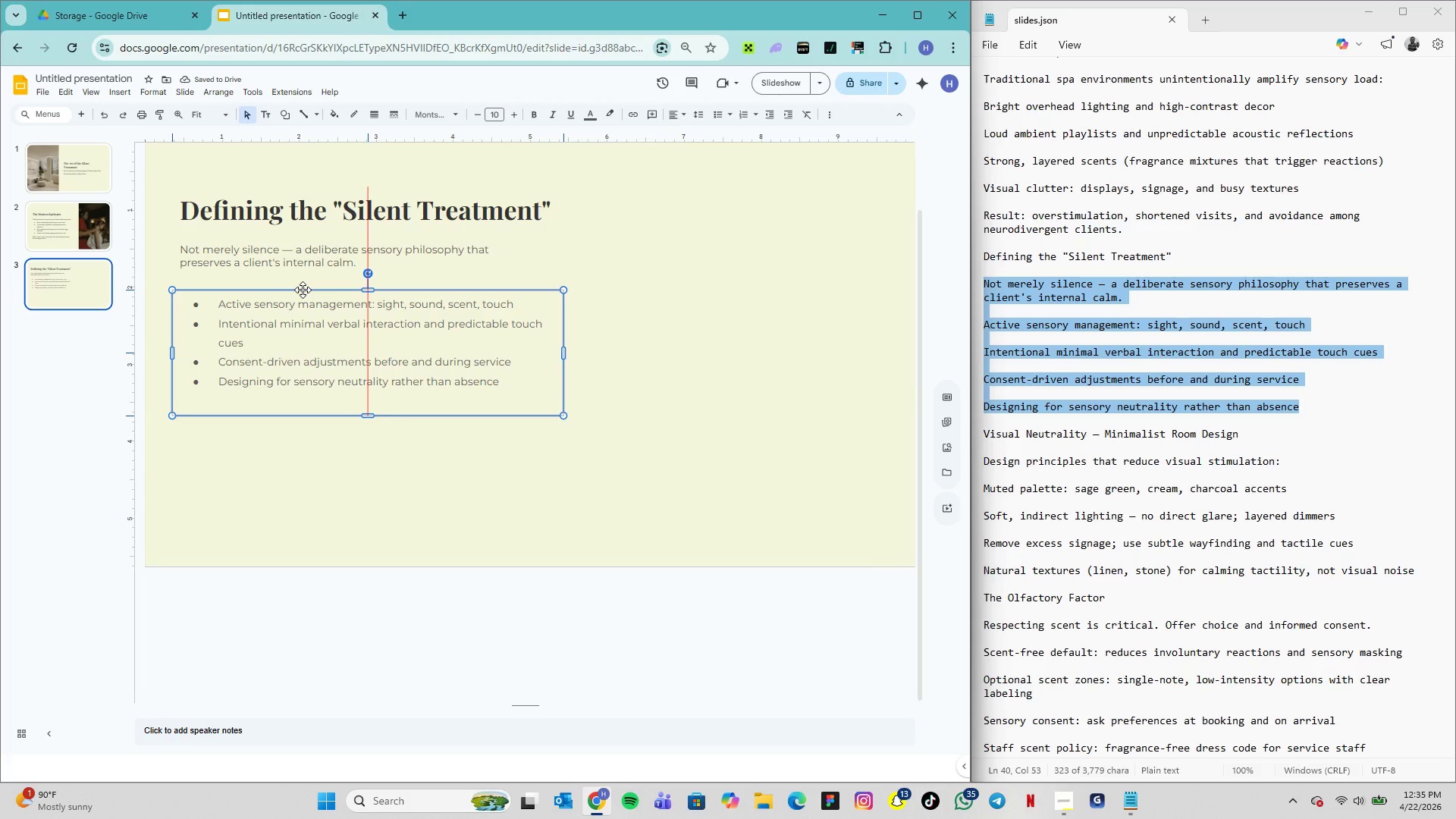 
left_click([303, 290])
 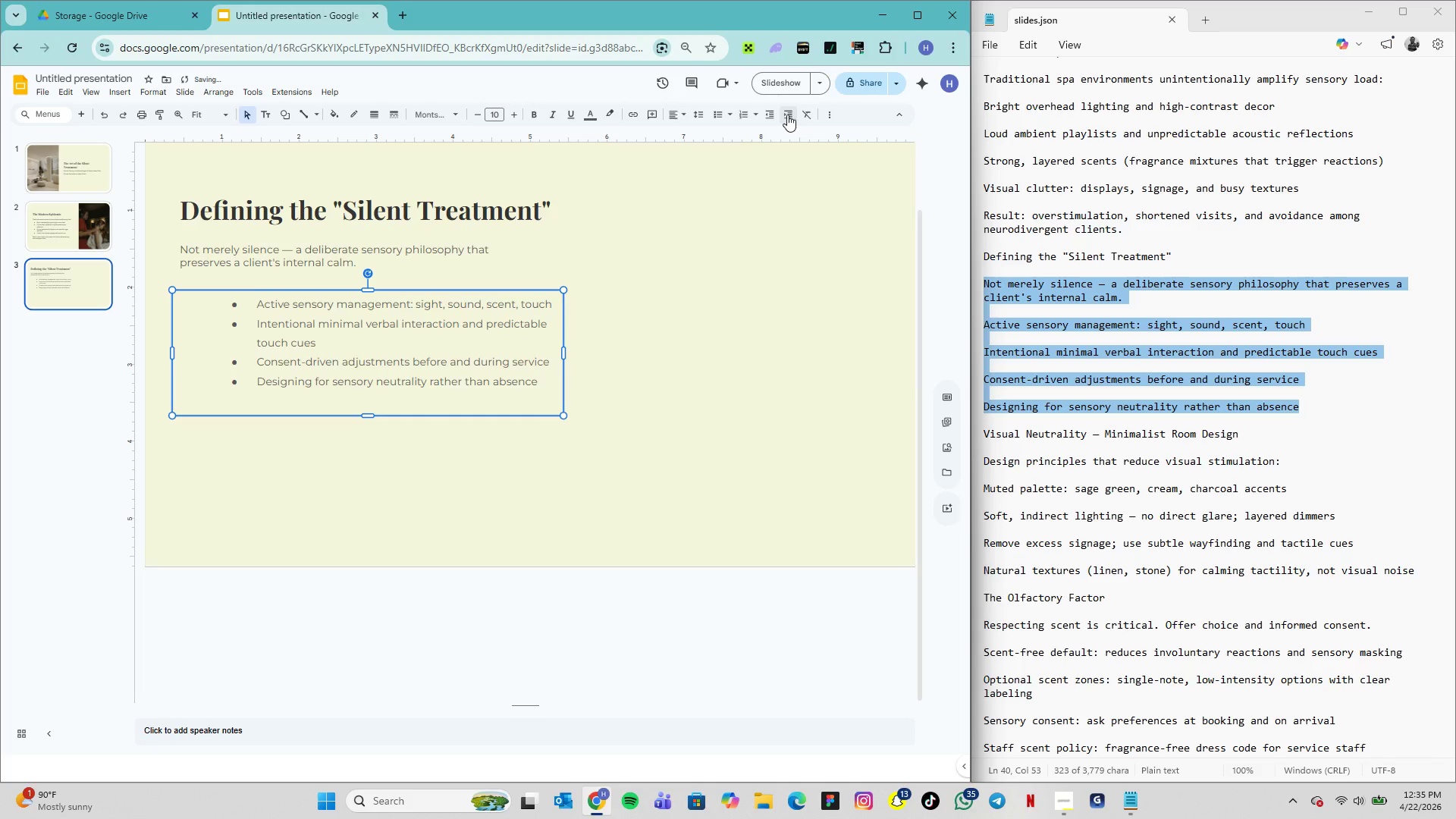 
wait(6.45)
 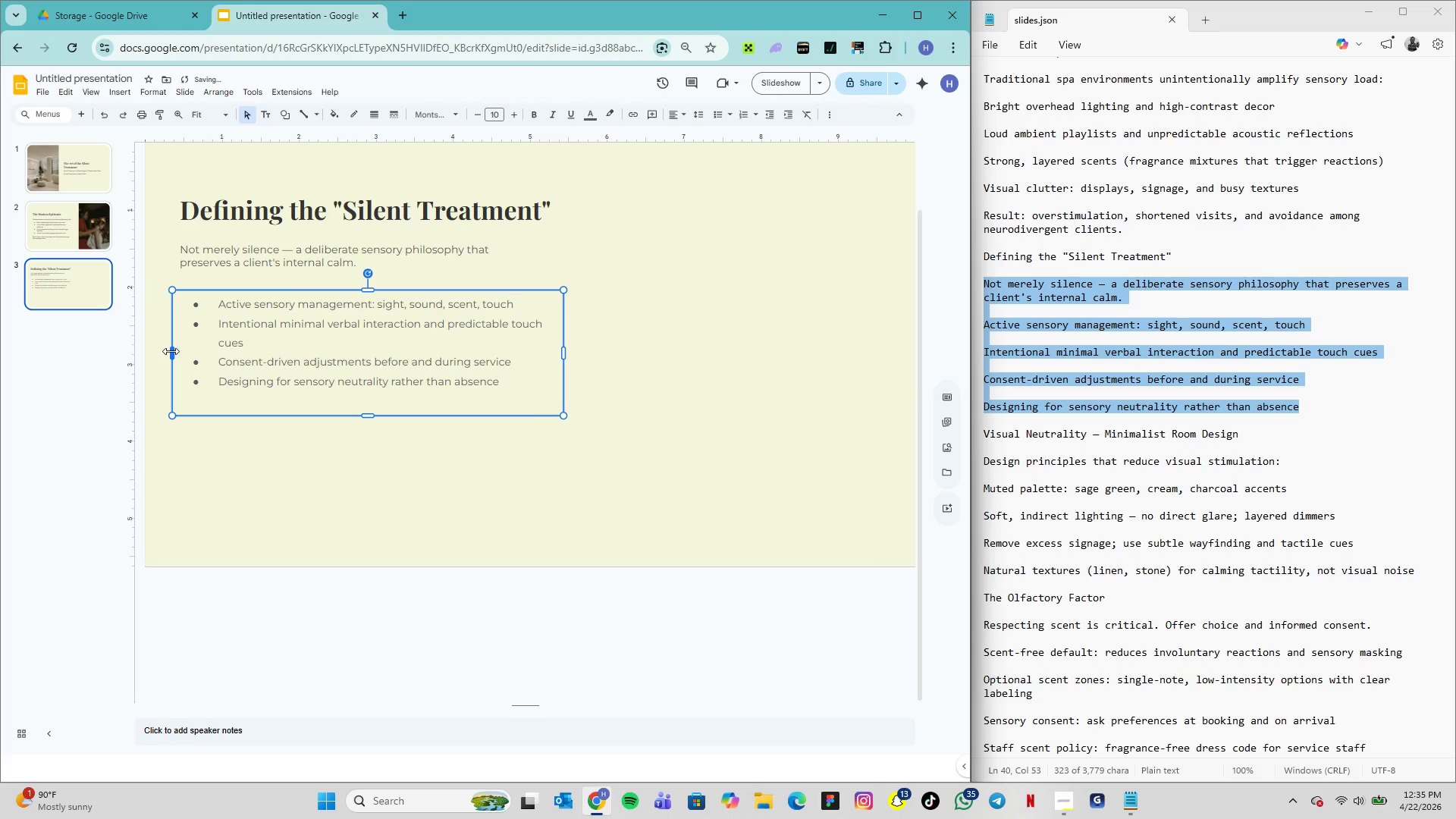 
left_click([769, 107])
 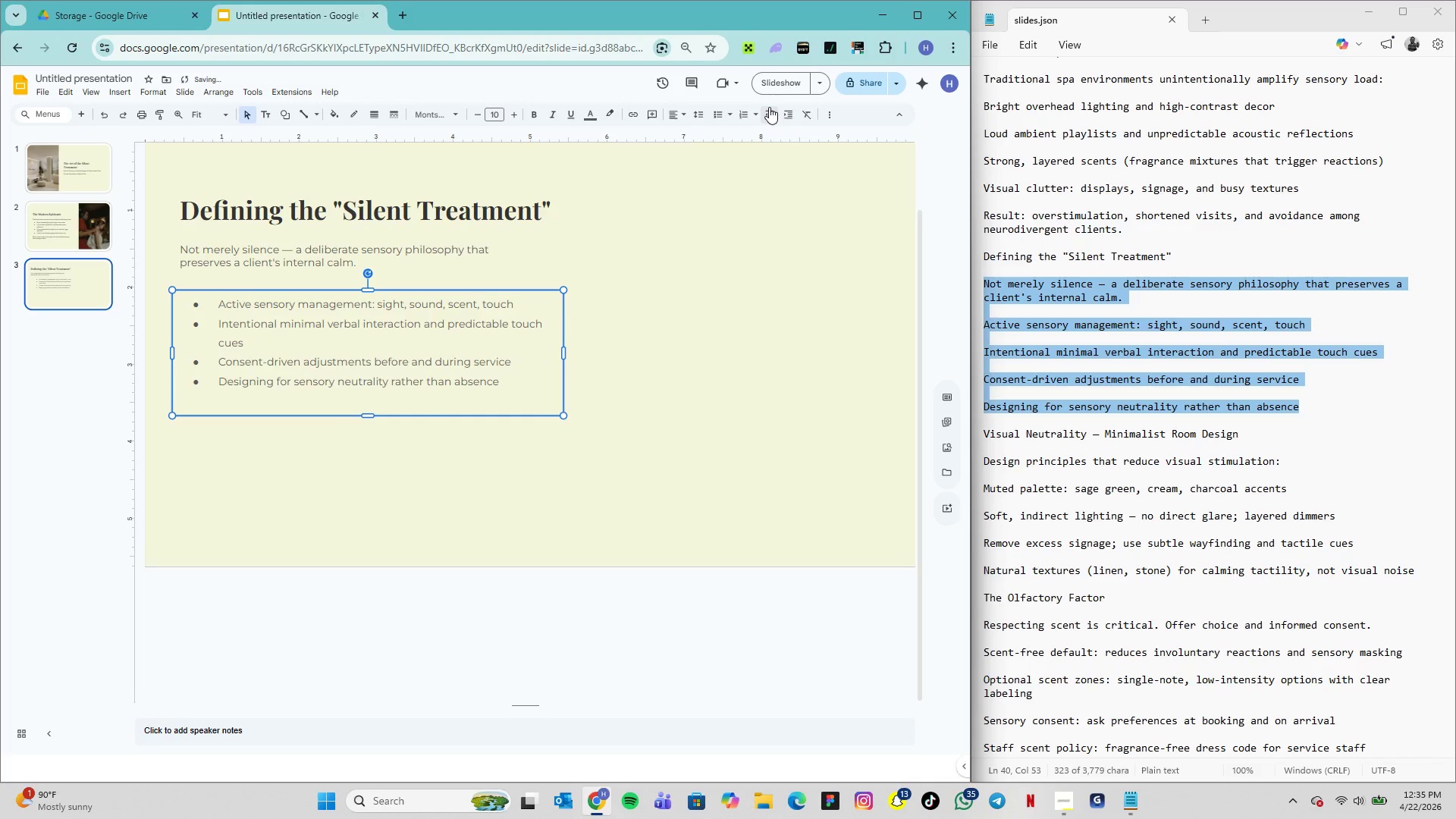 
left_click([769, 107])
 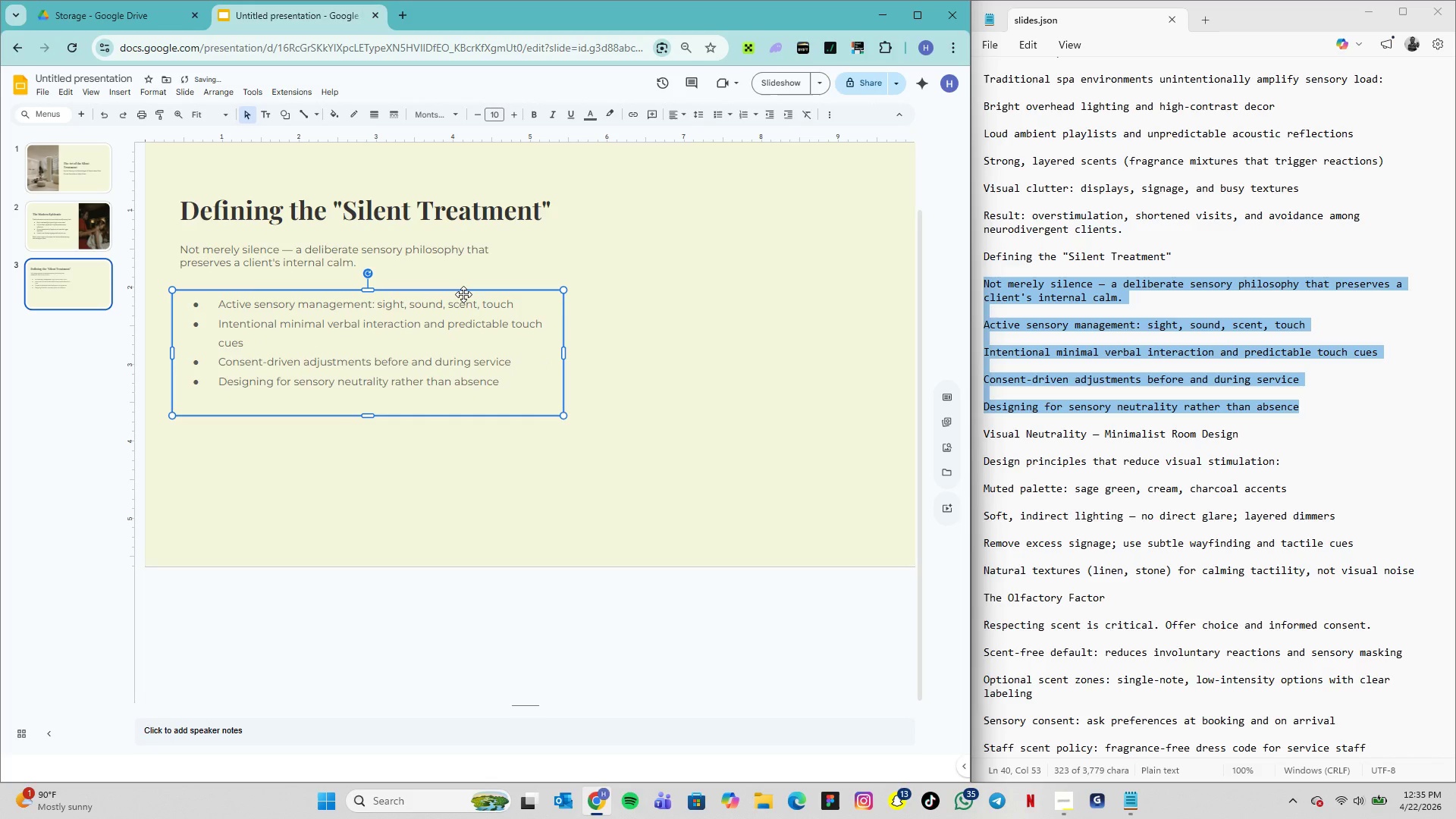 
left_click_drag(start_coordinate=[463, 294], to_coordinate=[451, 290])
 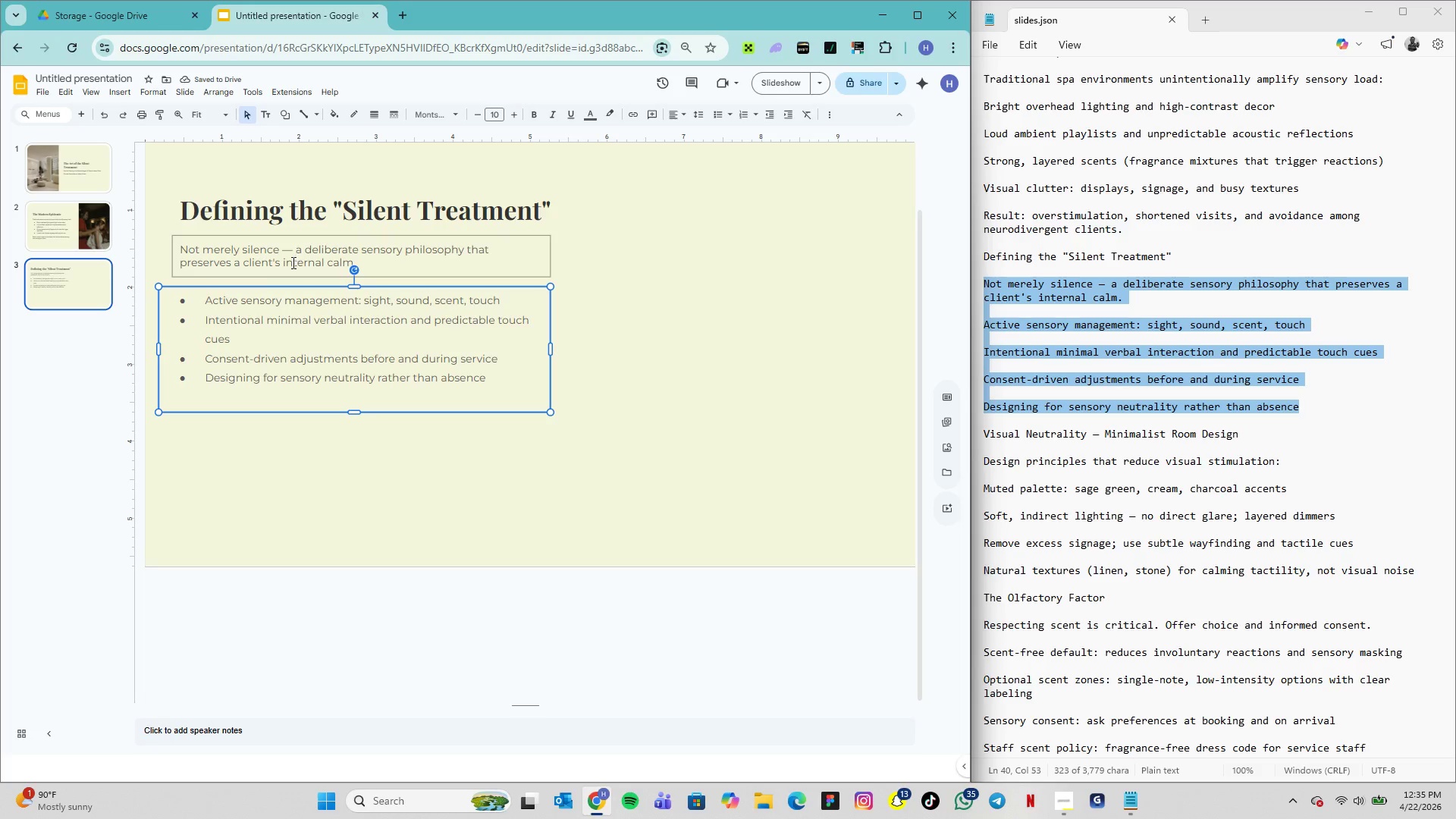 
left_click_drag(start_coordinate=[160, 351], to_coordinate=[168, 352])
 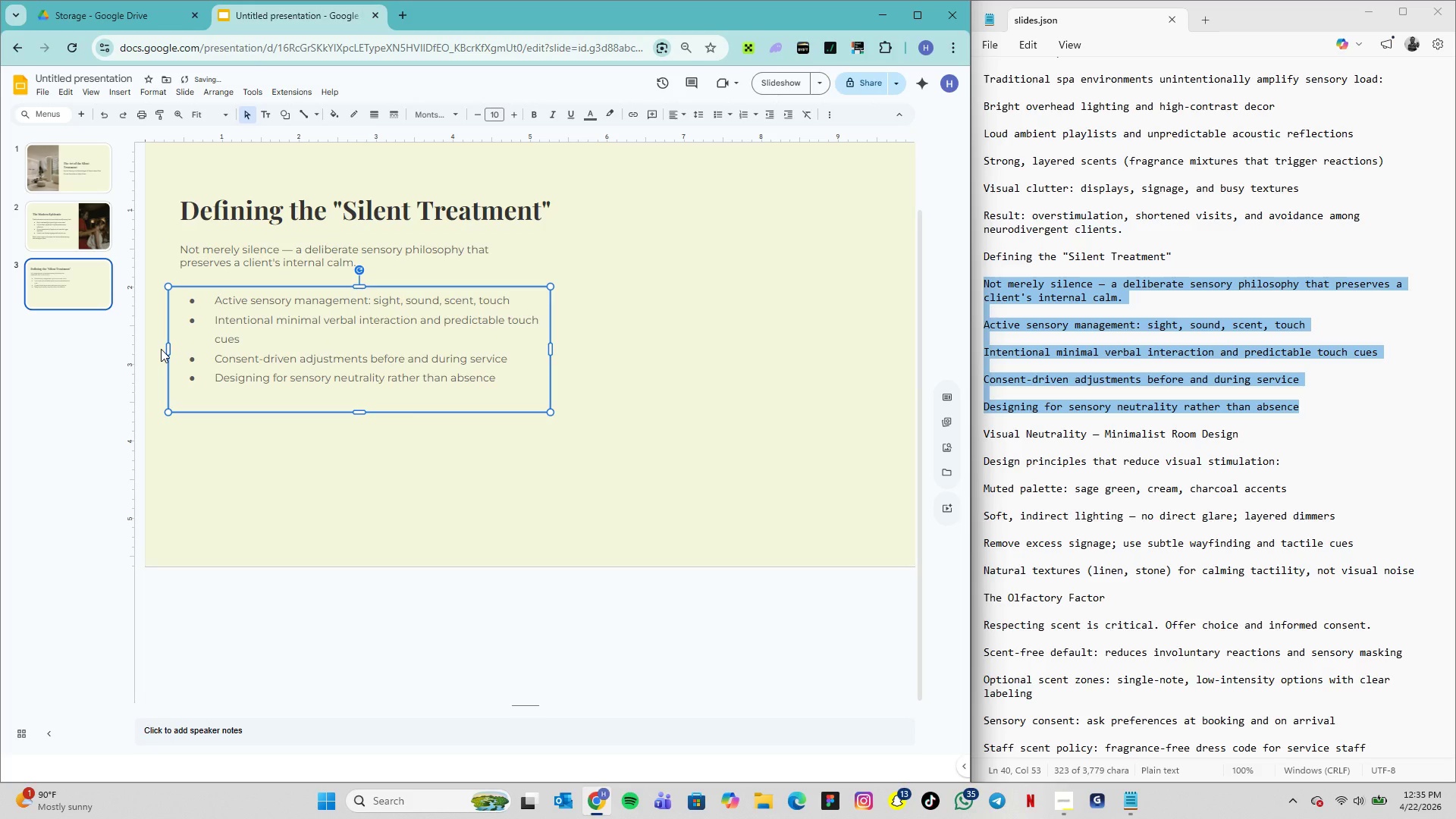 
key(Control+Z)
 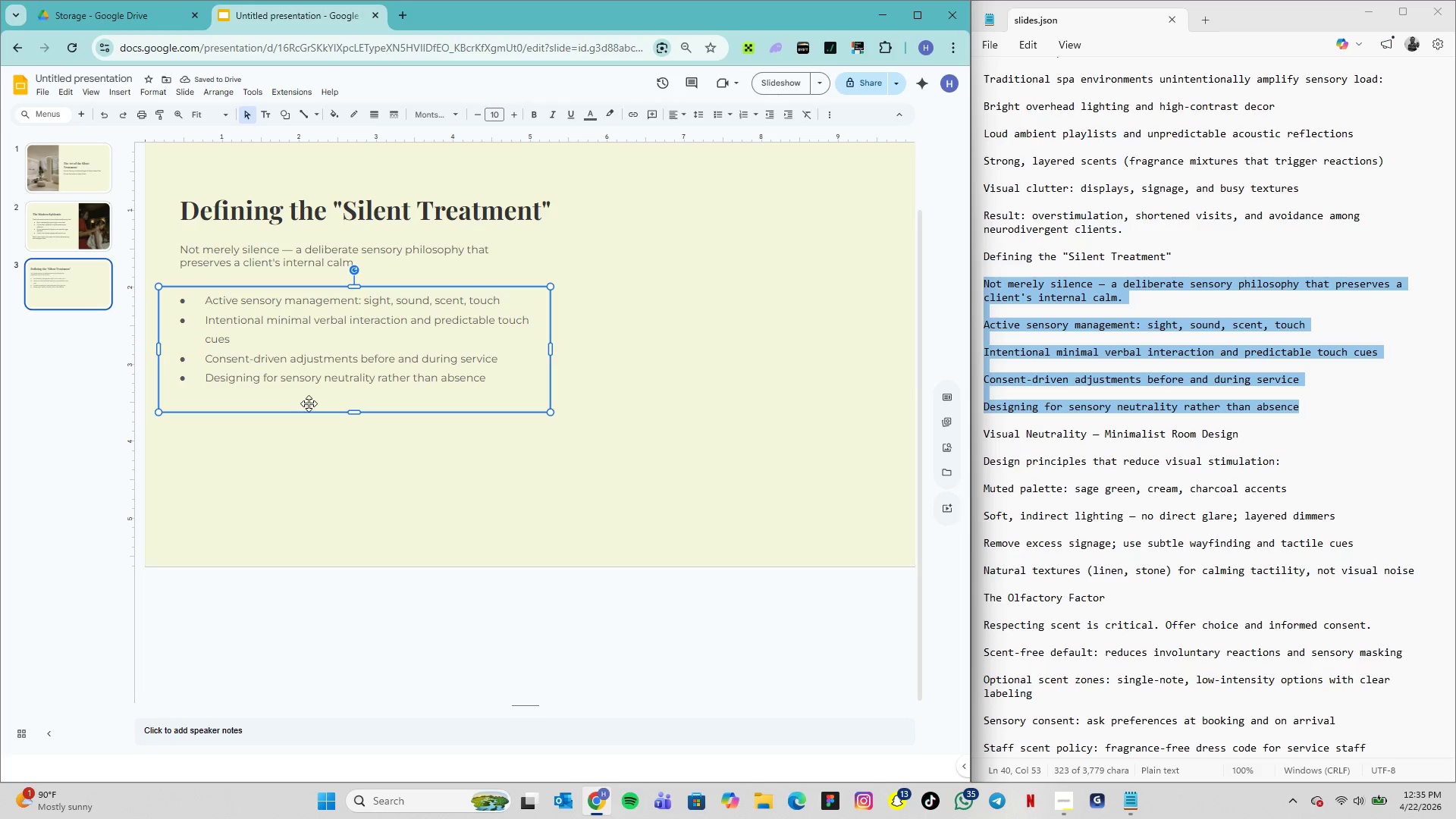 
wait(10.03)
 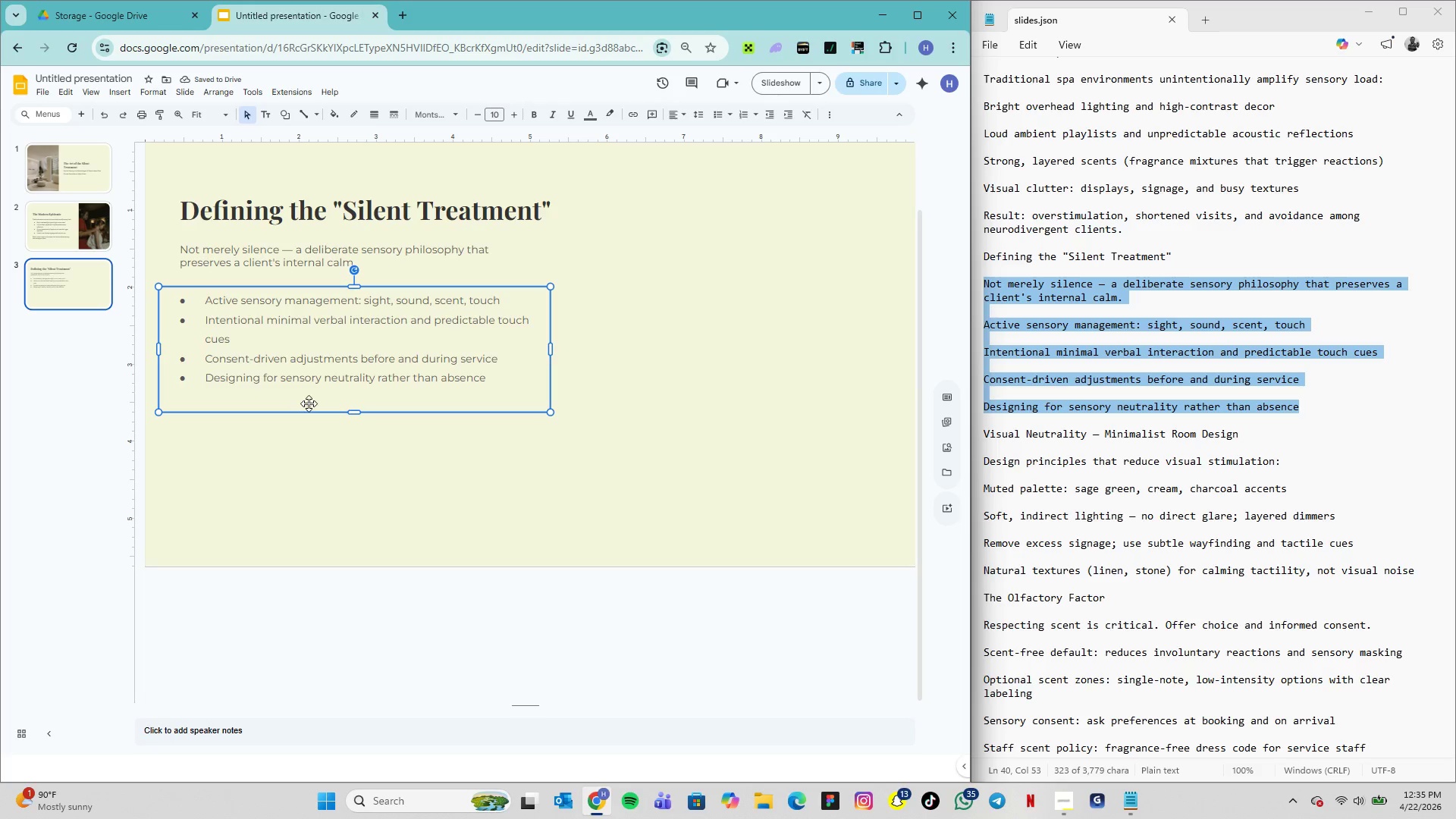 
left_click_drag(start_coordinate=[355, 412], to_coordinate=[356, 403])
 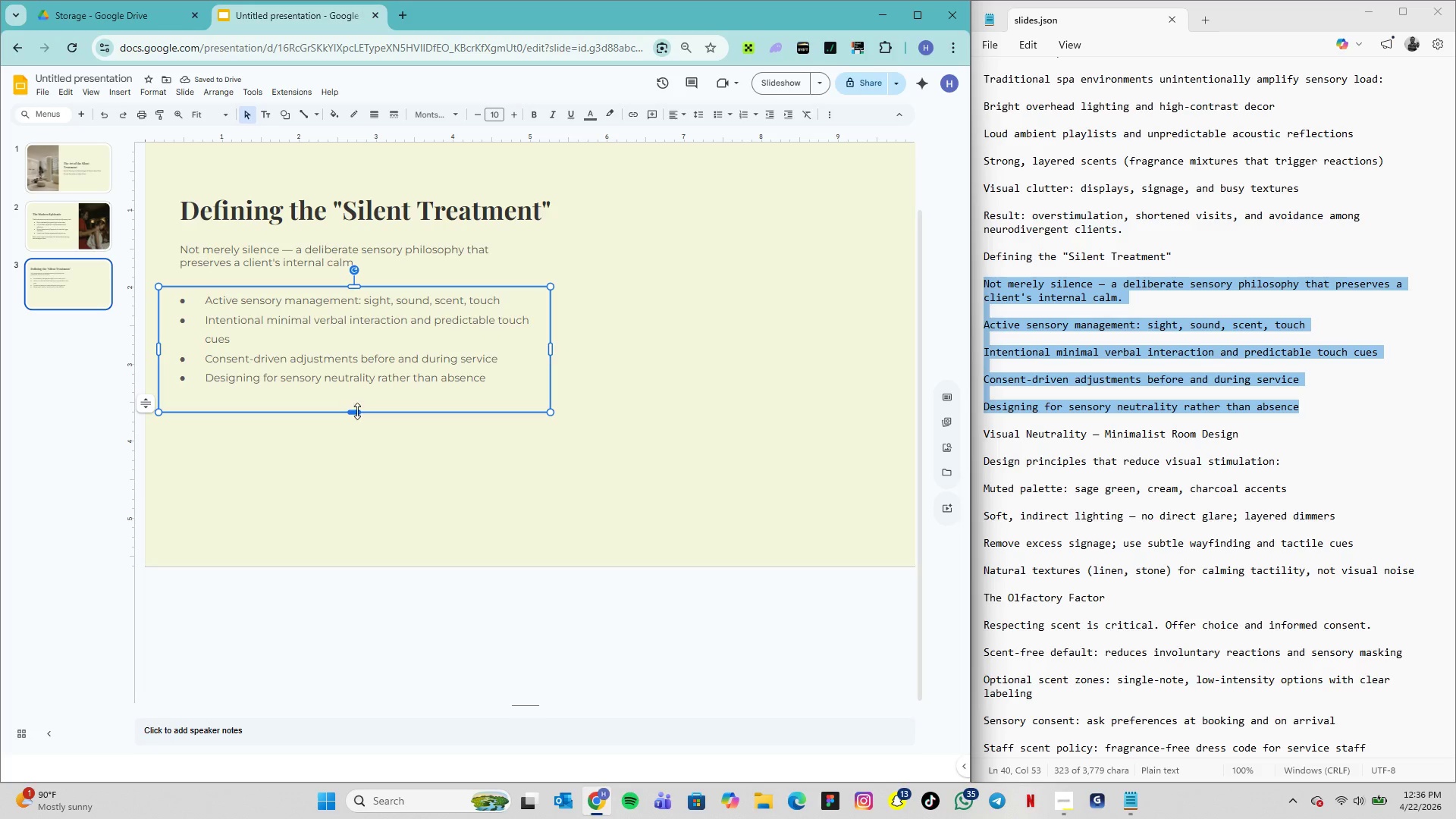 
wait(6.05)
 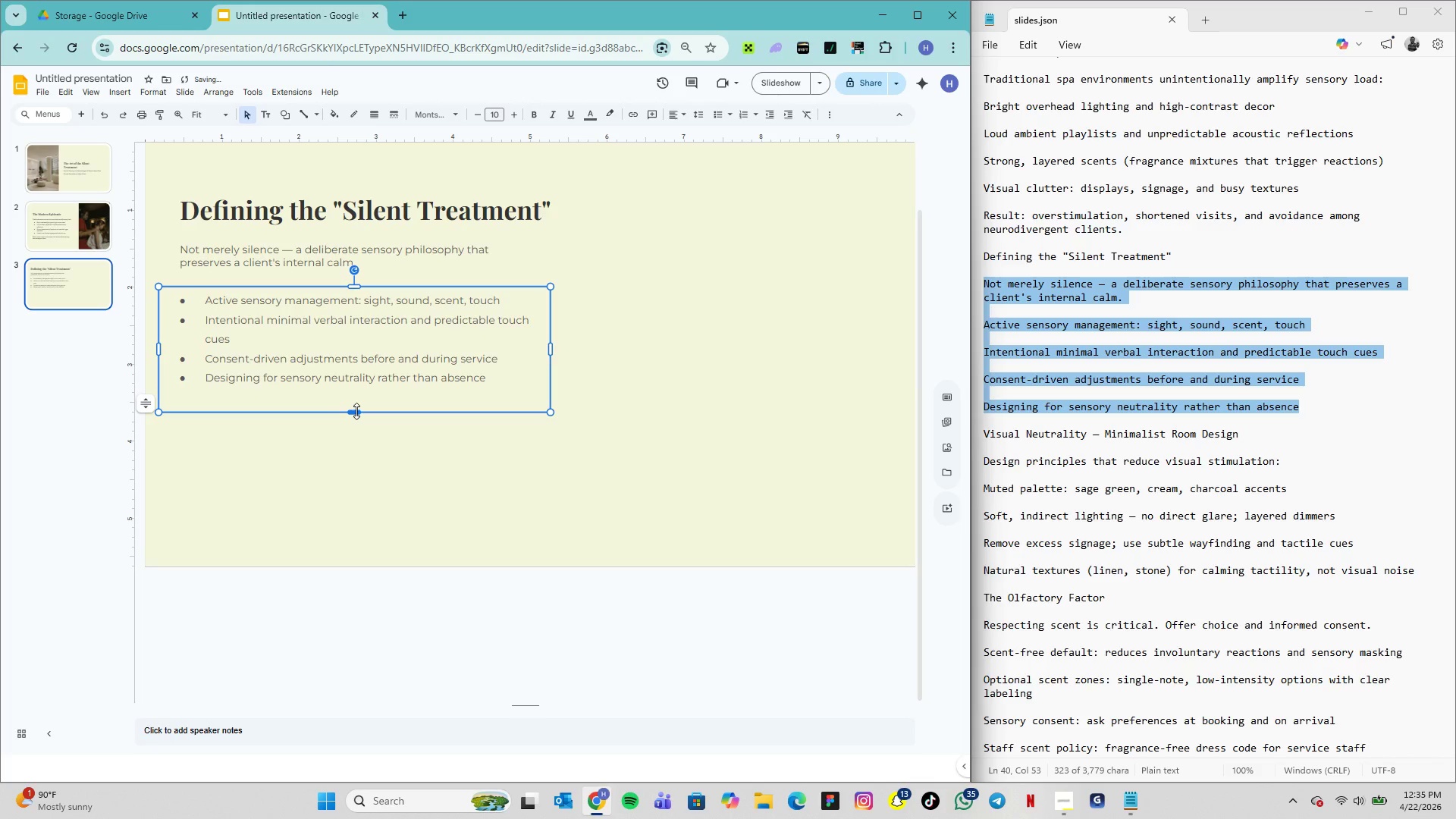 
double_click([265, 256])
 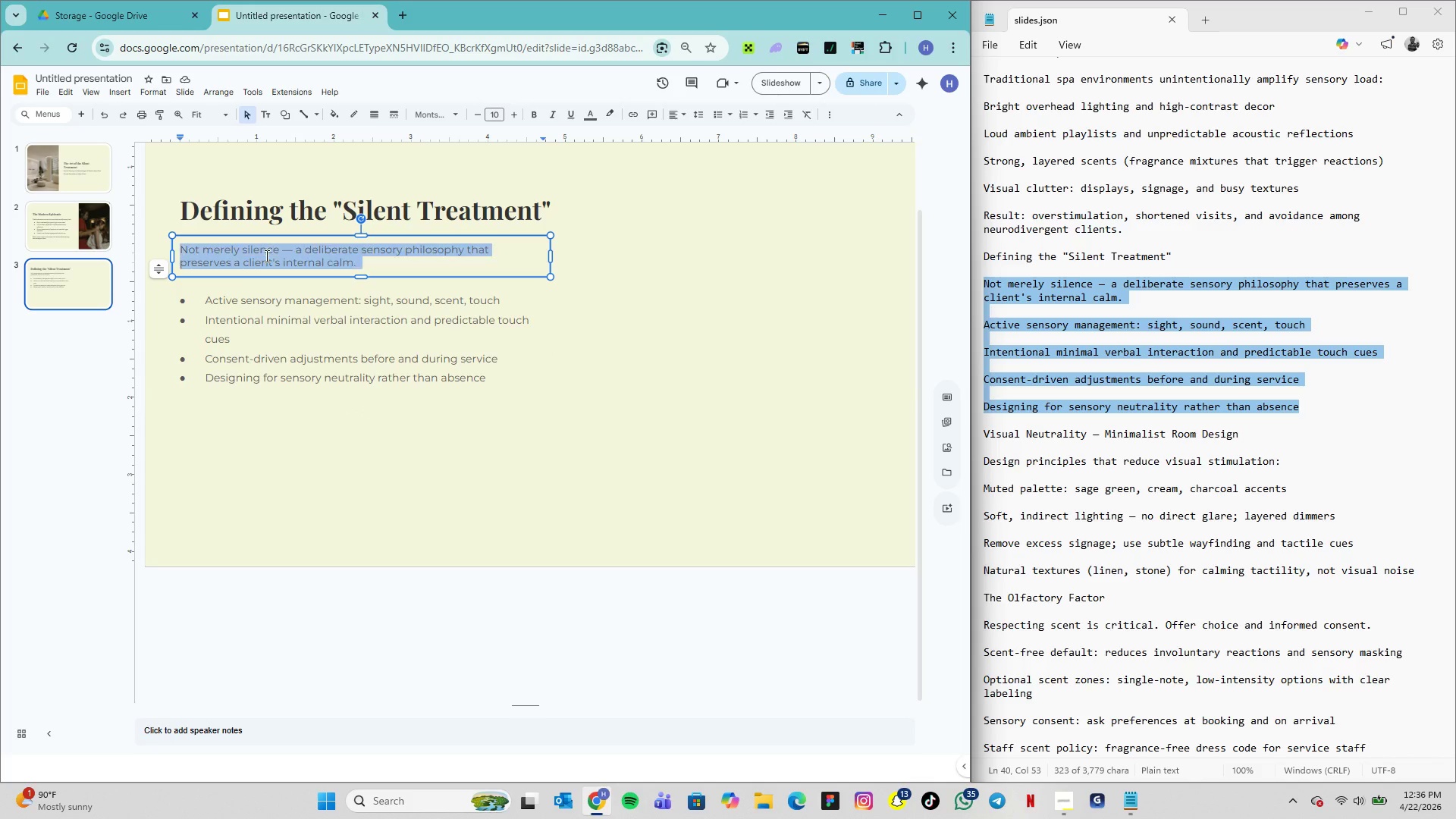 
triple_click([265, 256])
 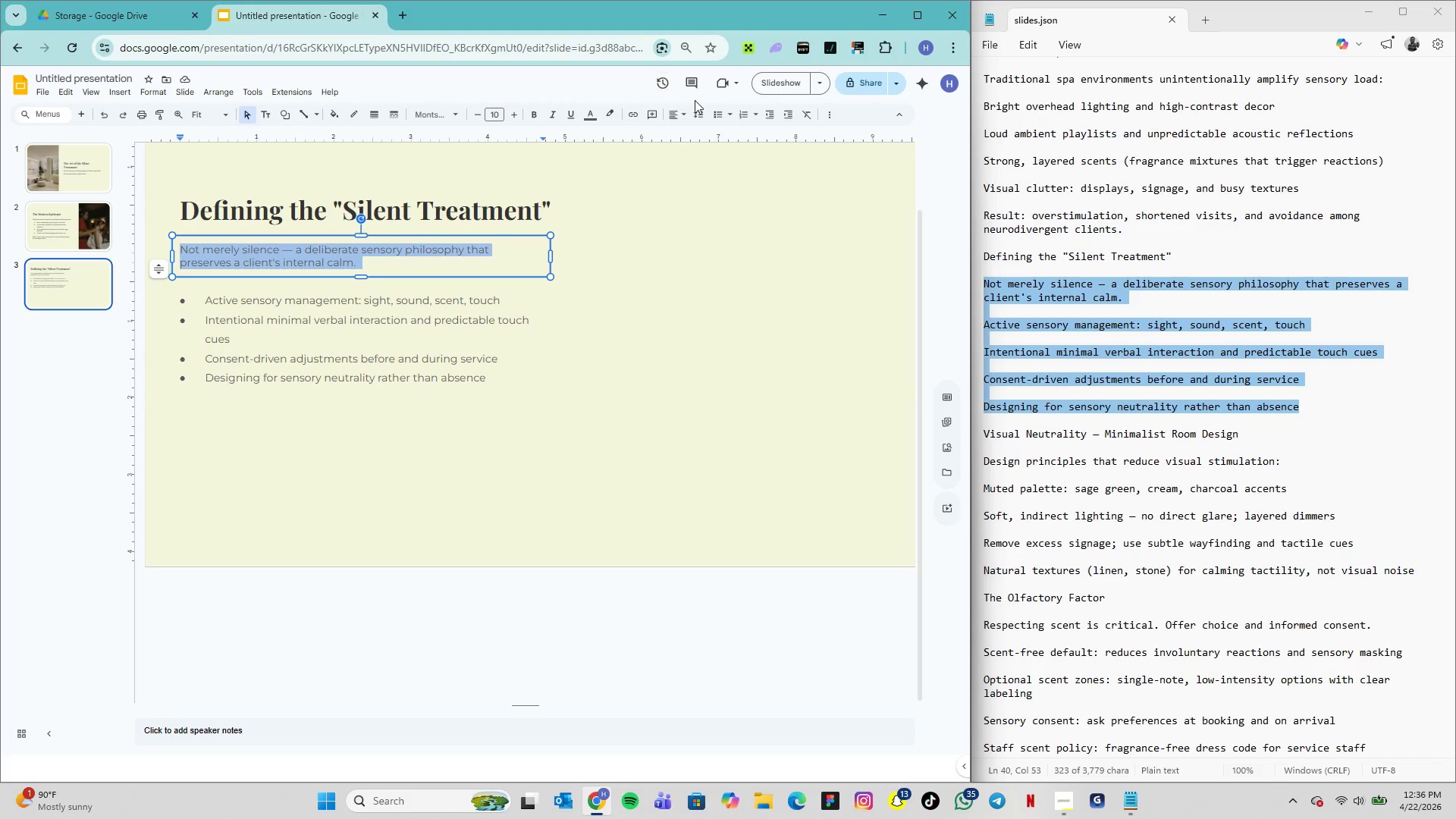 
left_click([702, 109])
 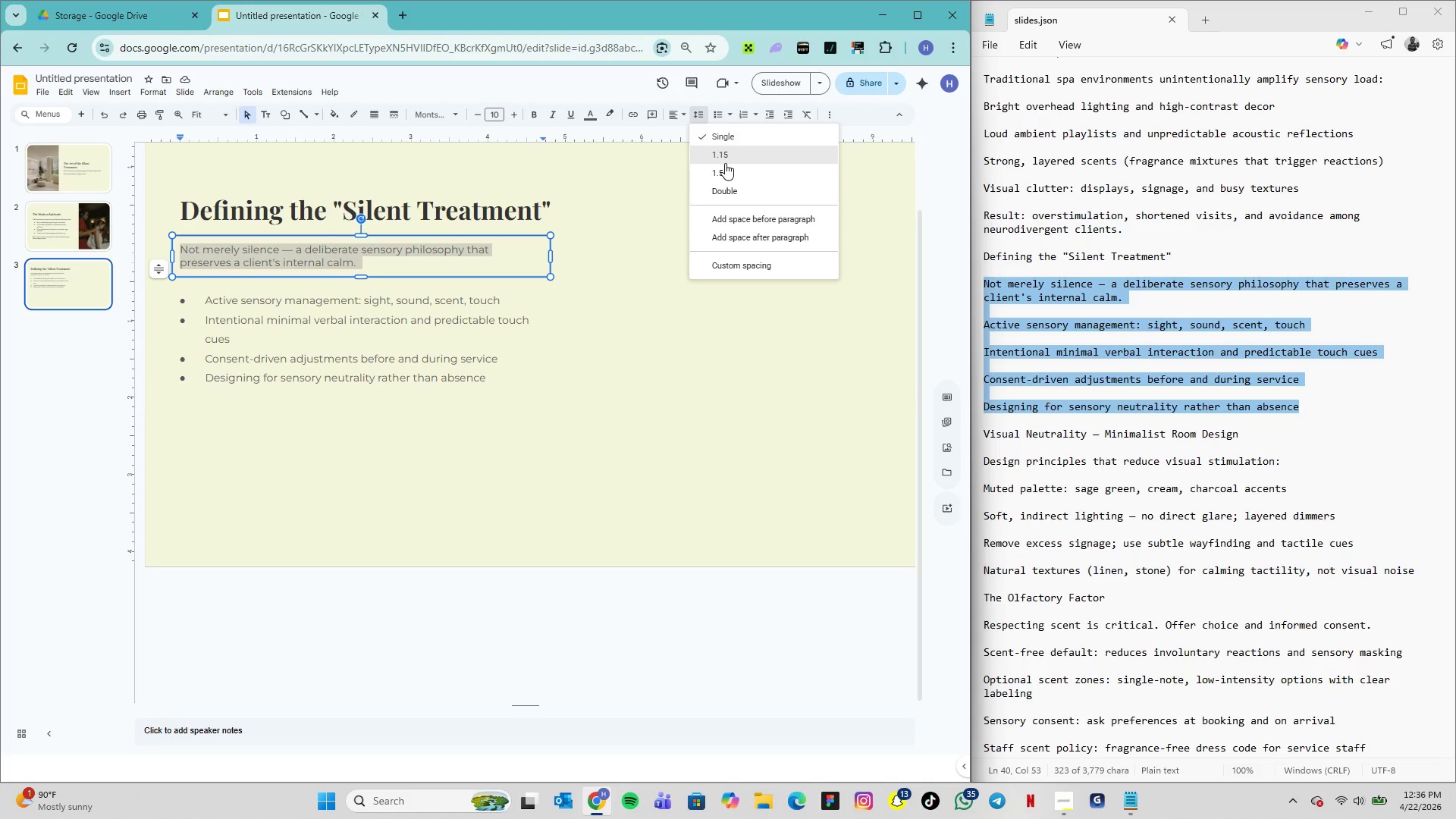 
left_click([726, 163])
 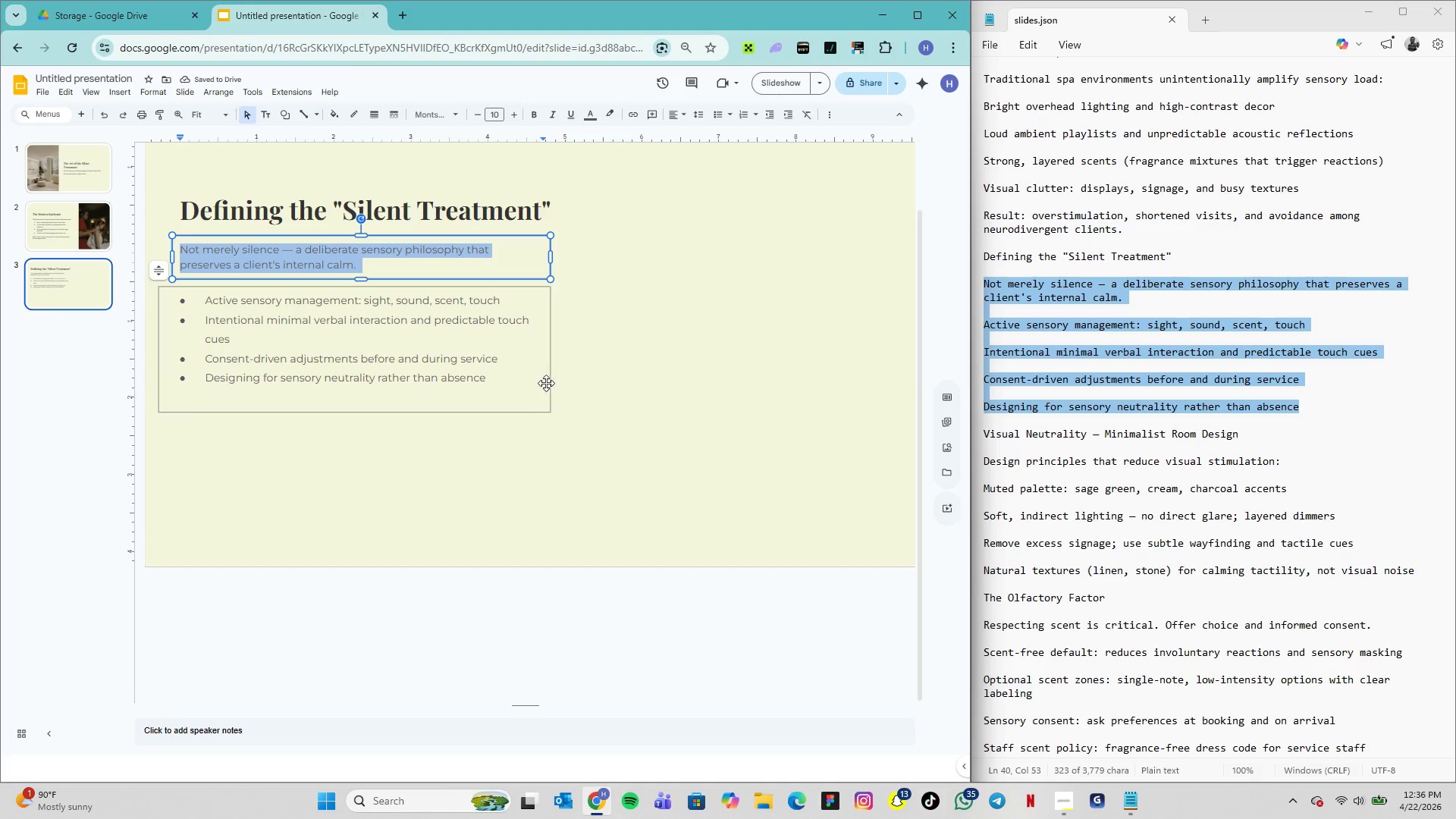 
wait(6.91)
 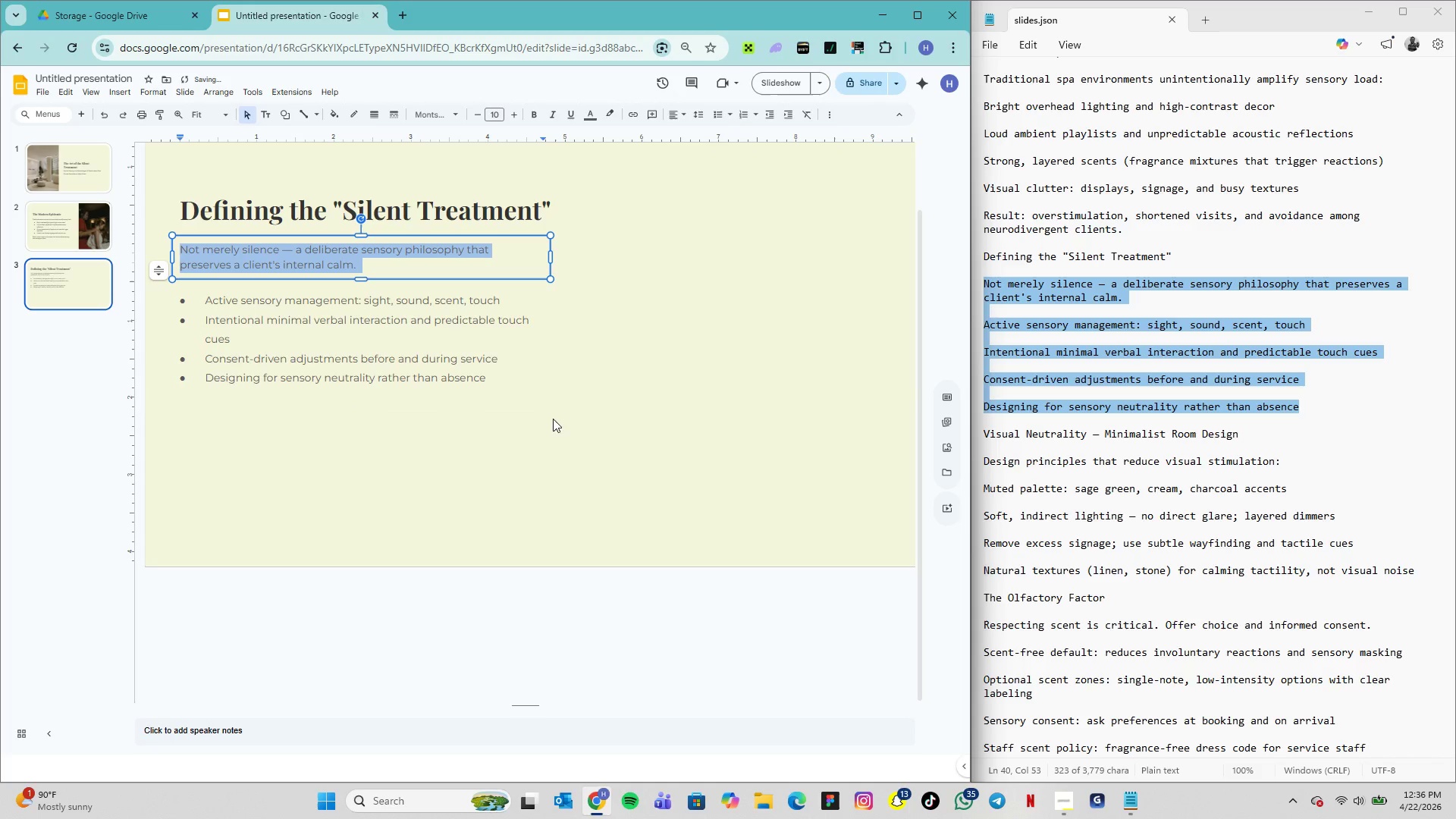 
left_click([532, 358])
 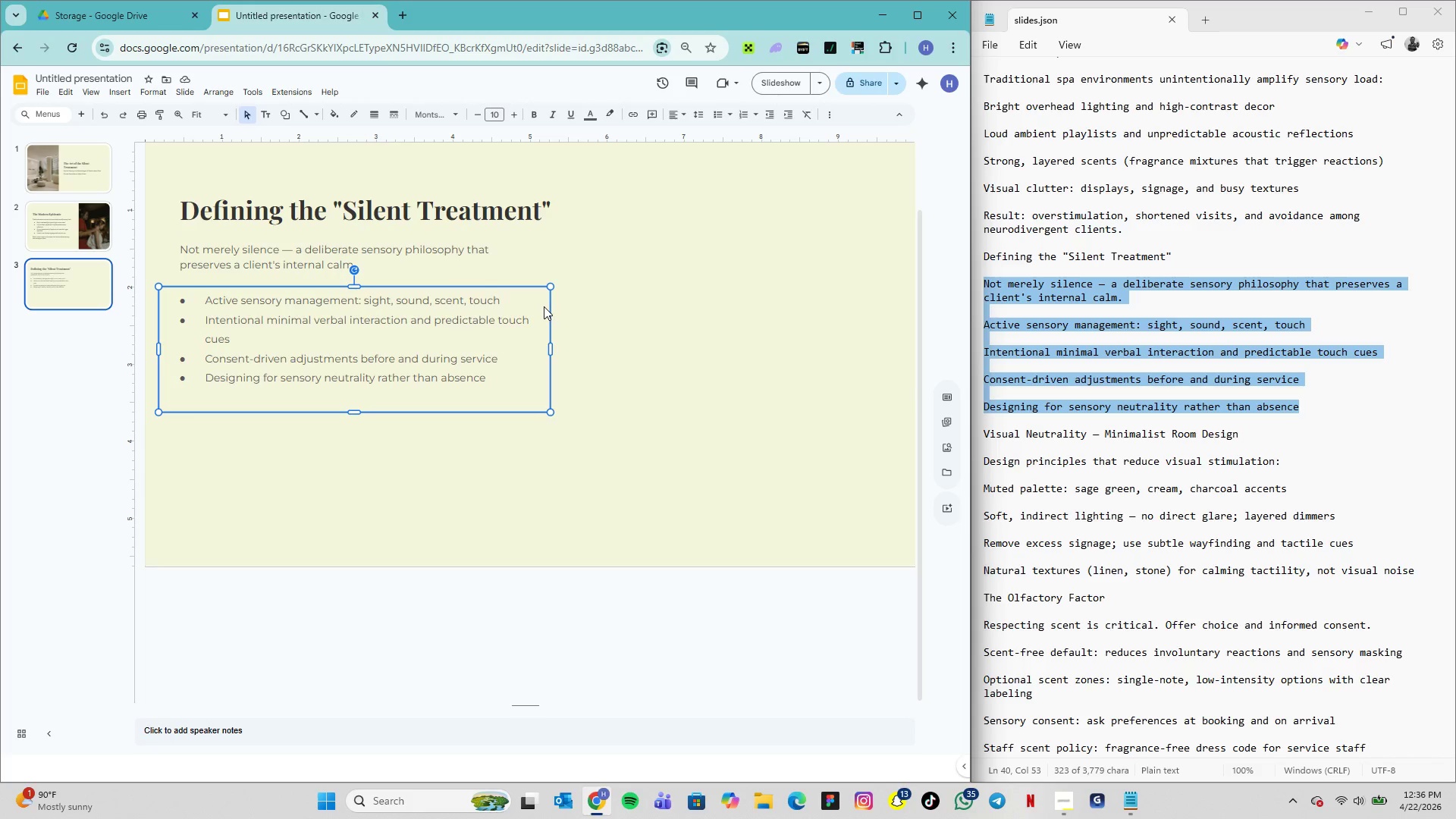 
wait(5.25)
 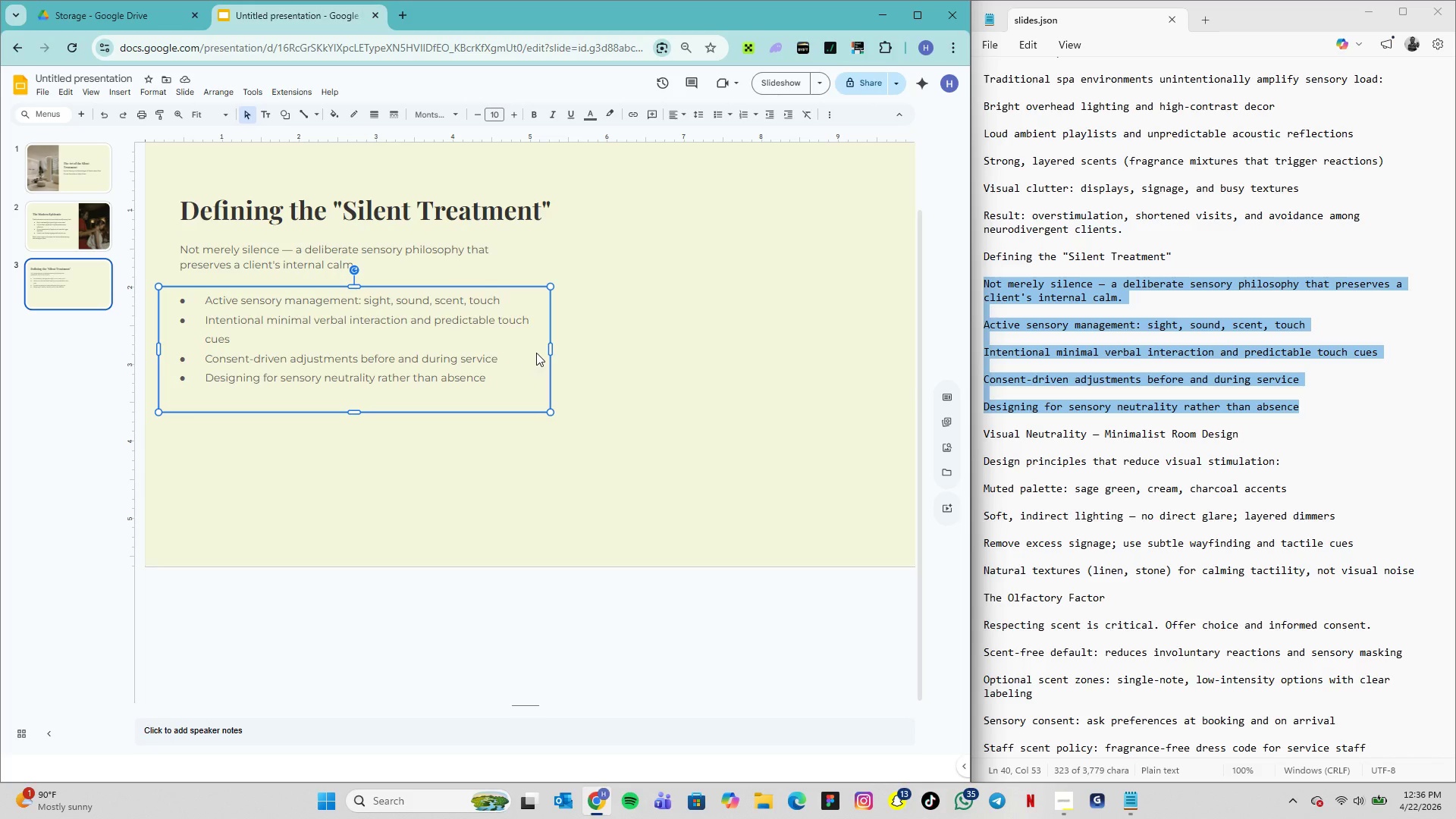 
hold_key(key=ShiftLeft, duration=2.41)
left_click([541, 253])
 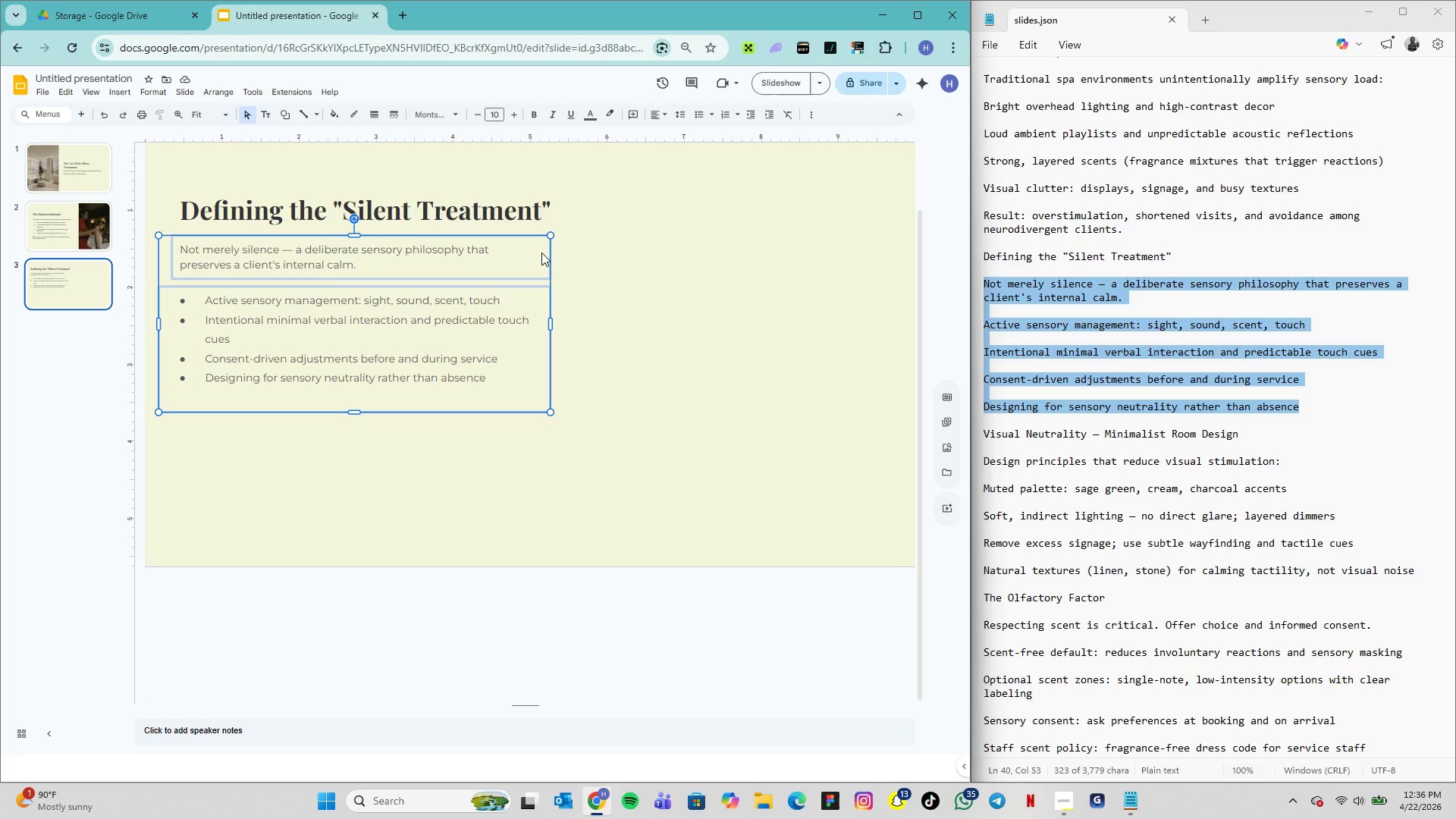 
wait(6.53)
 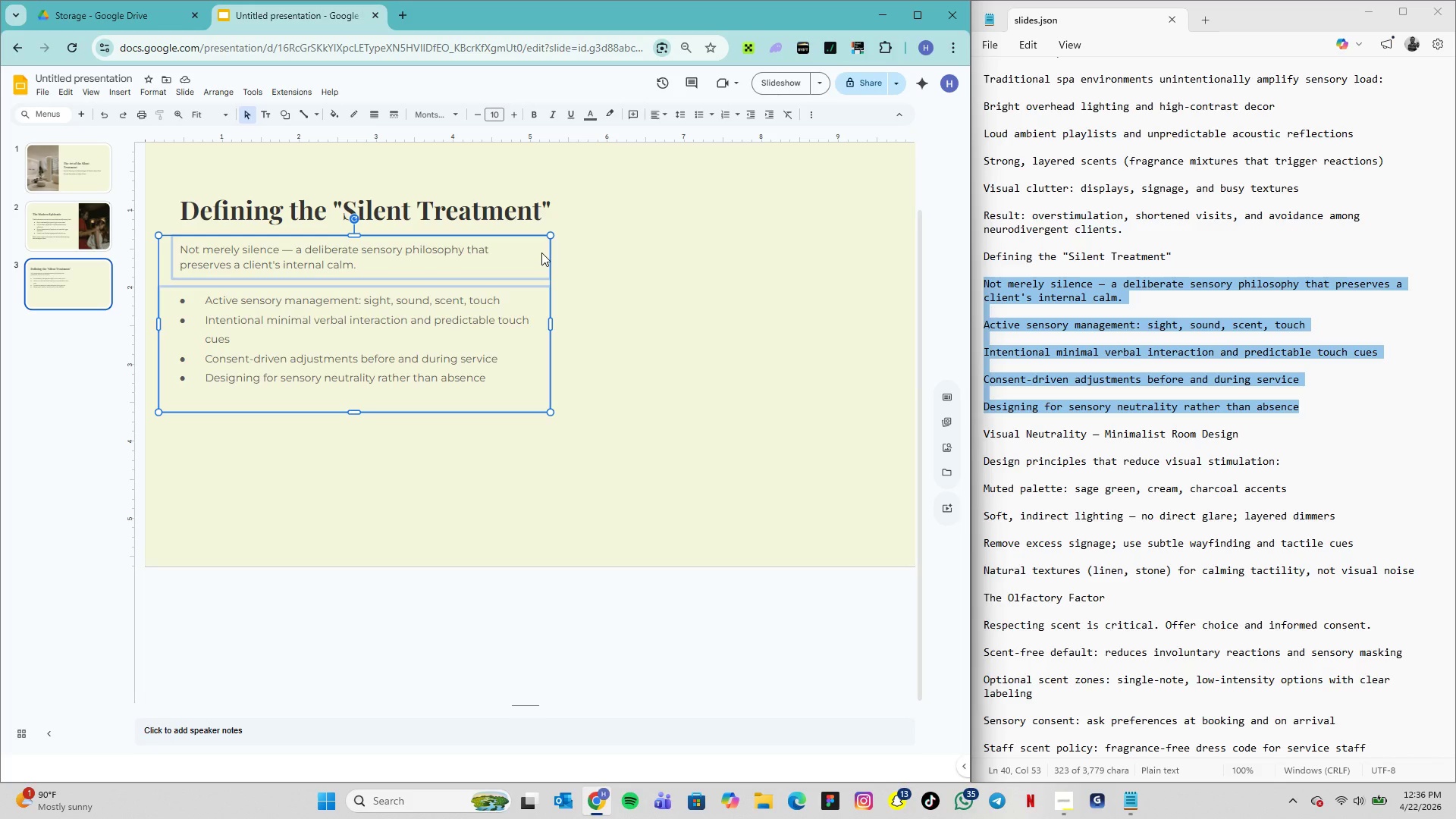 
key(Alt+Control+G)
 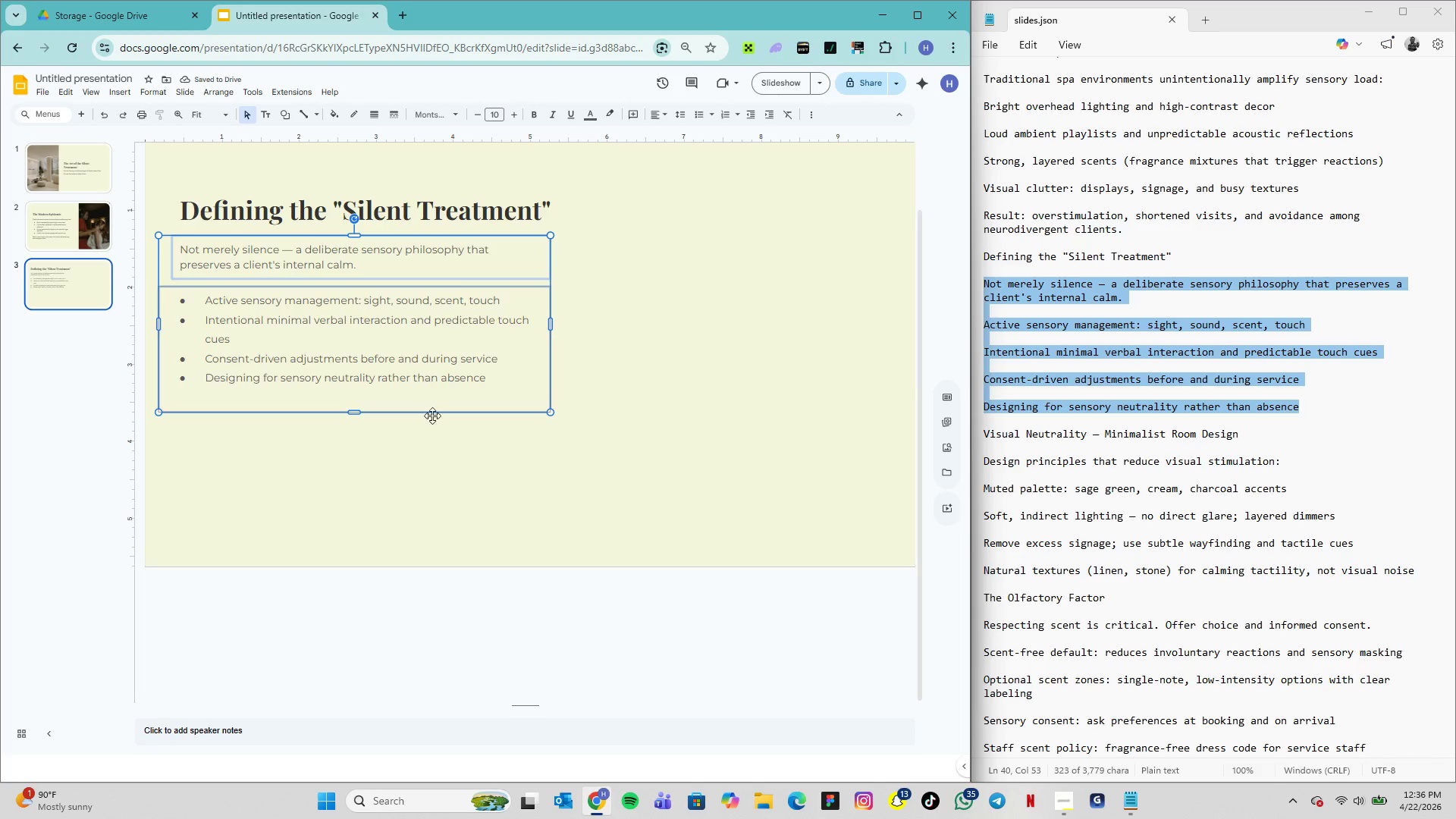 
right_click([416, 390])
 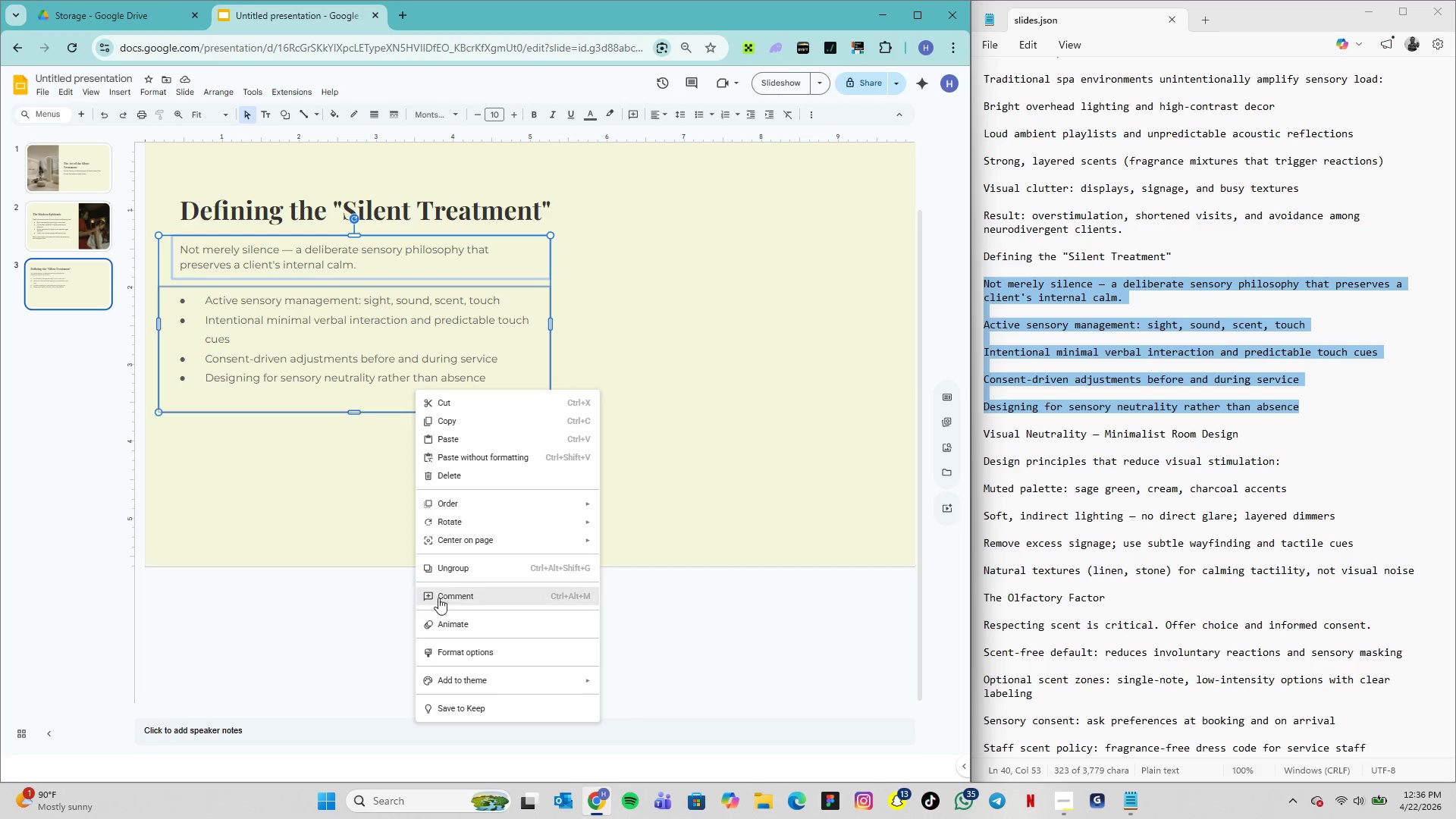 
left_click([453, 566])
 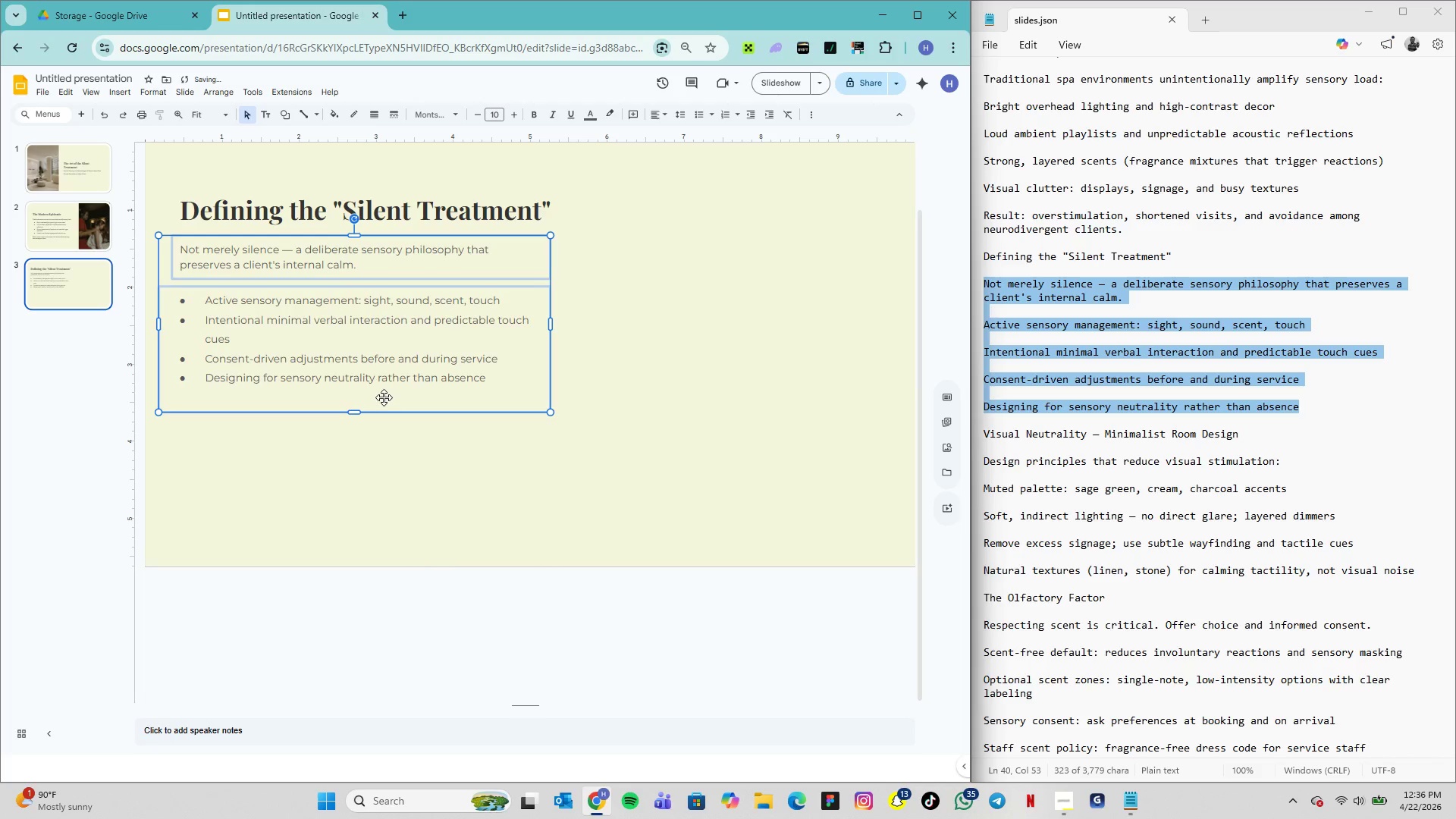 
right_click([387, 380])
 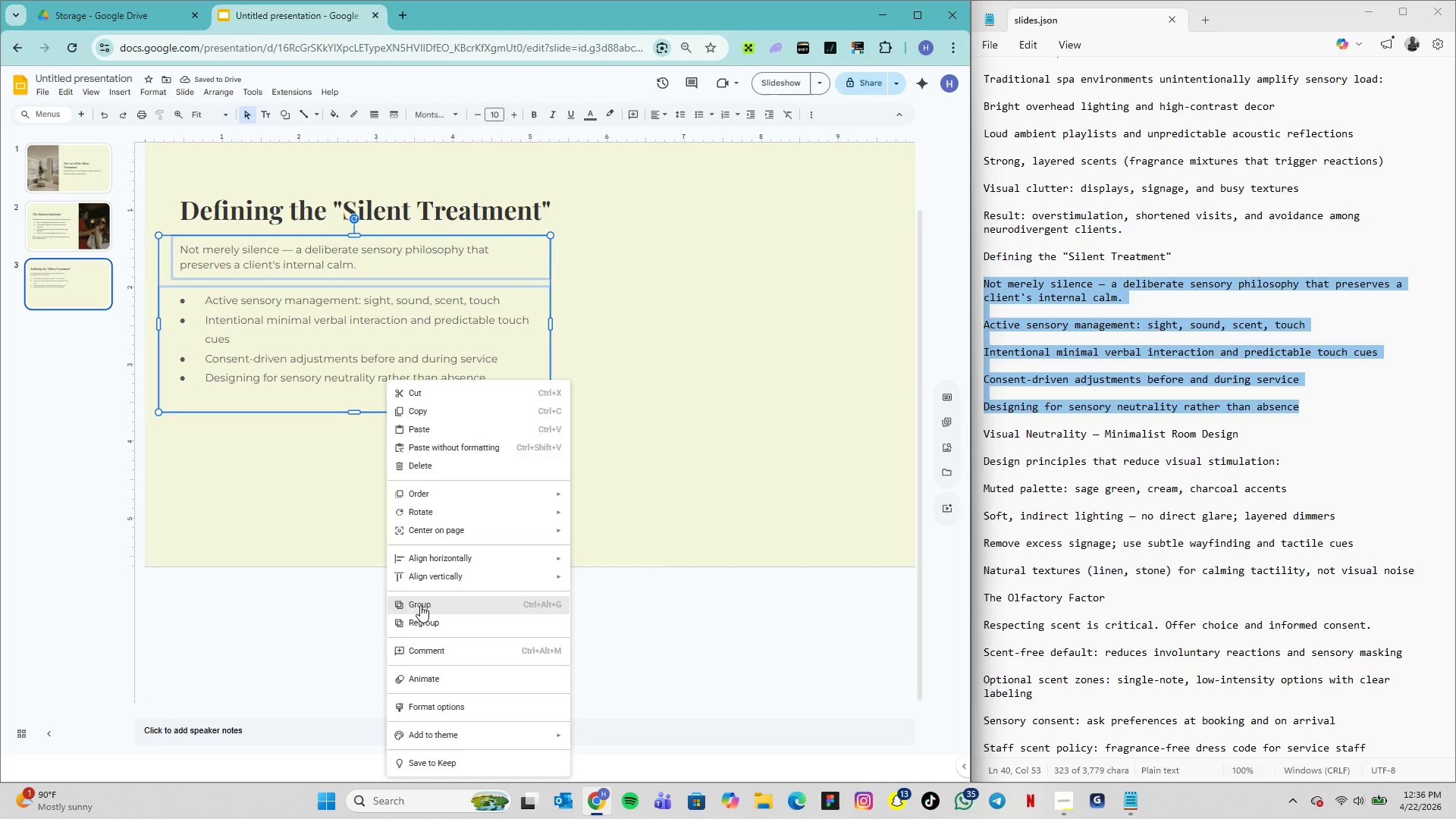 
left_click([280, 501])
 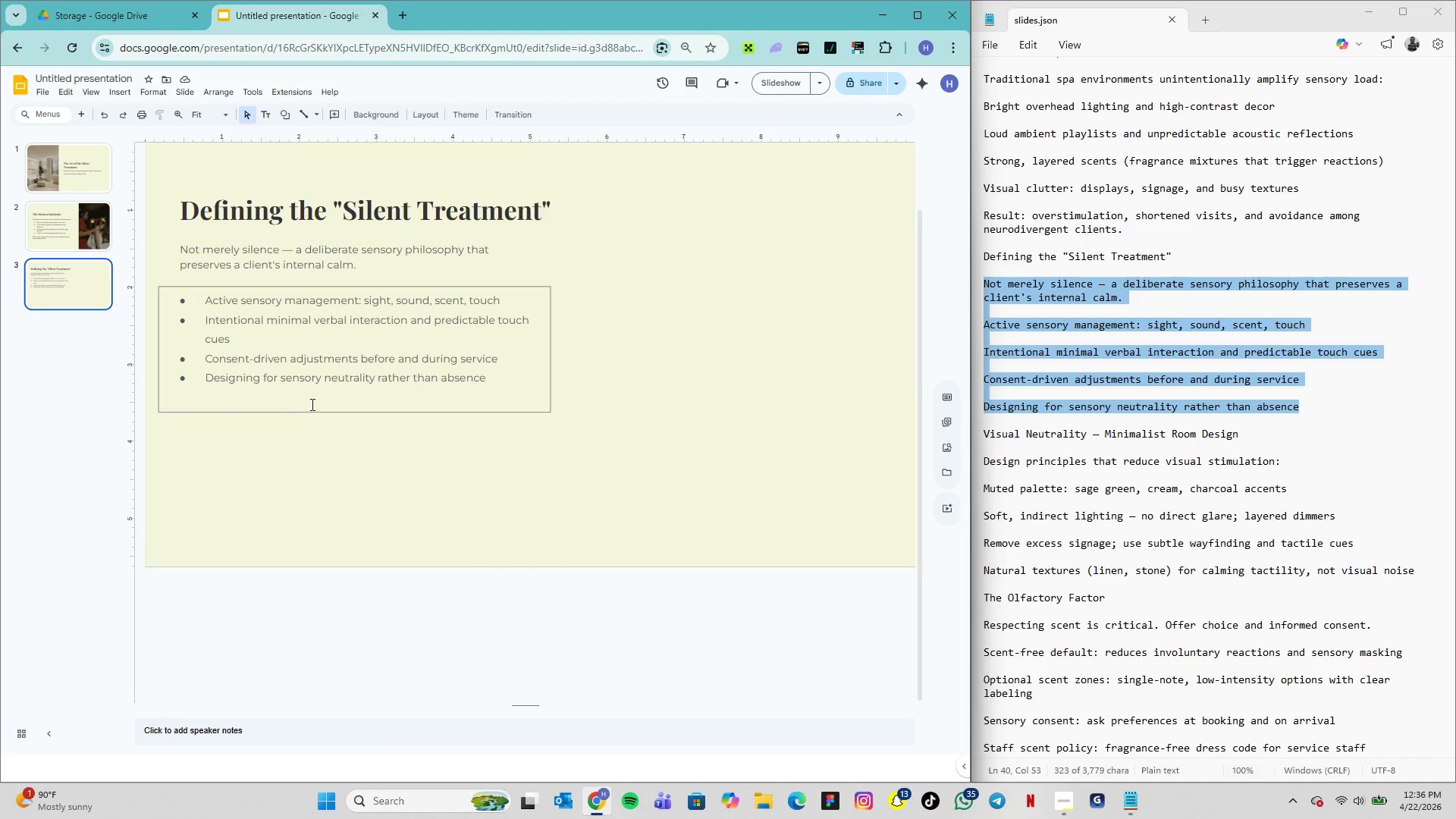 
hold_key(key=ShiftLeft, duration=0.86)
 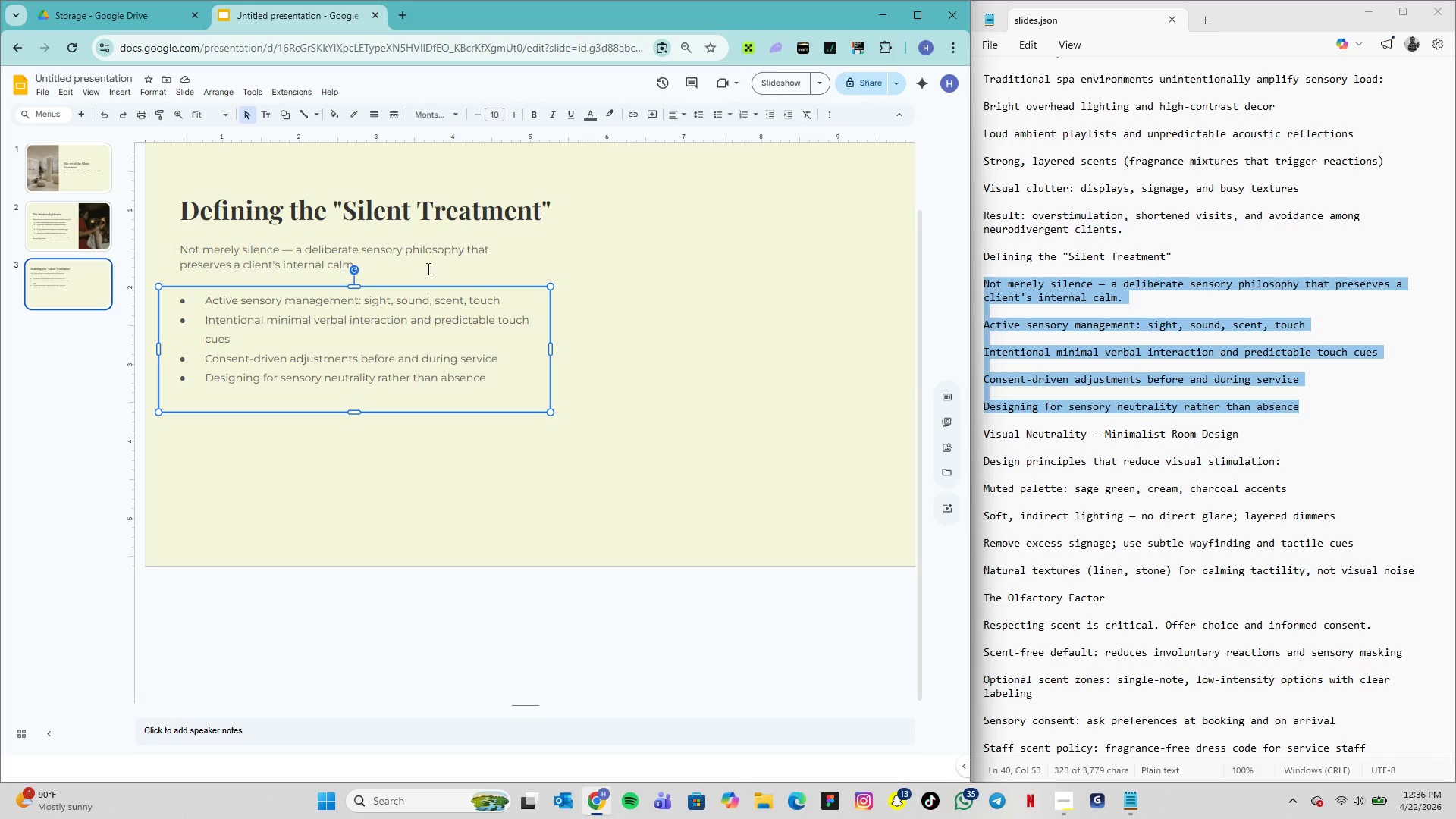 
wait(6.16)
 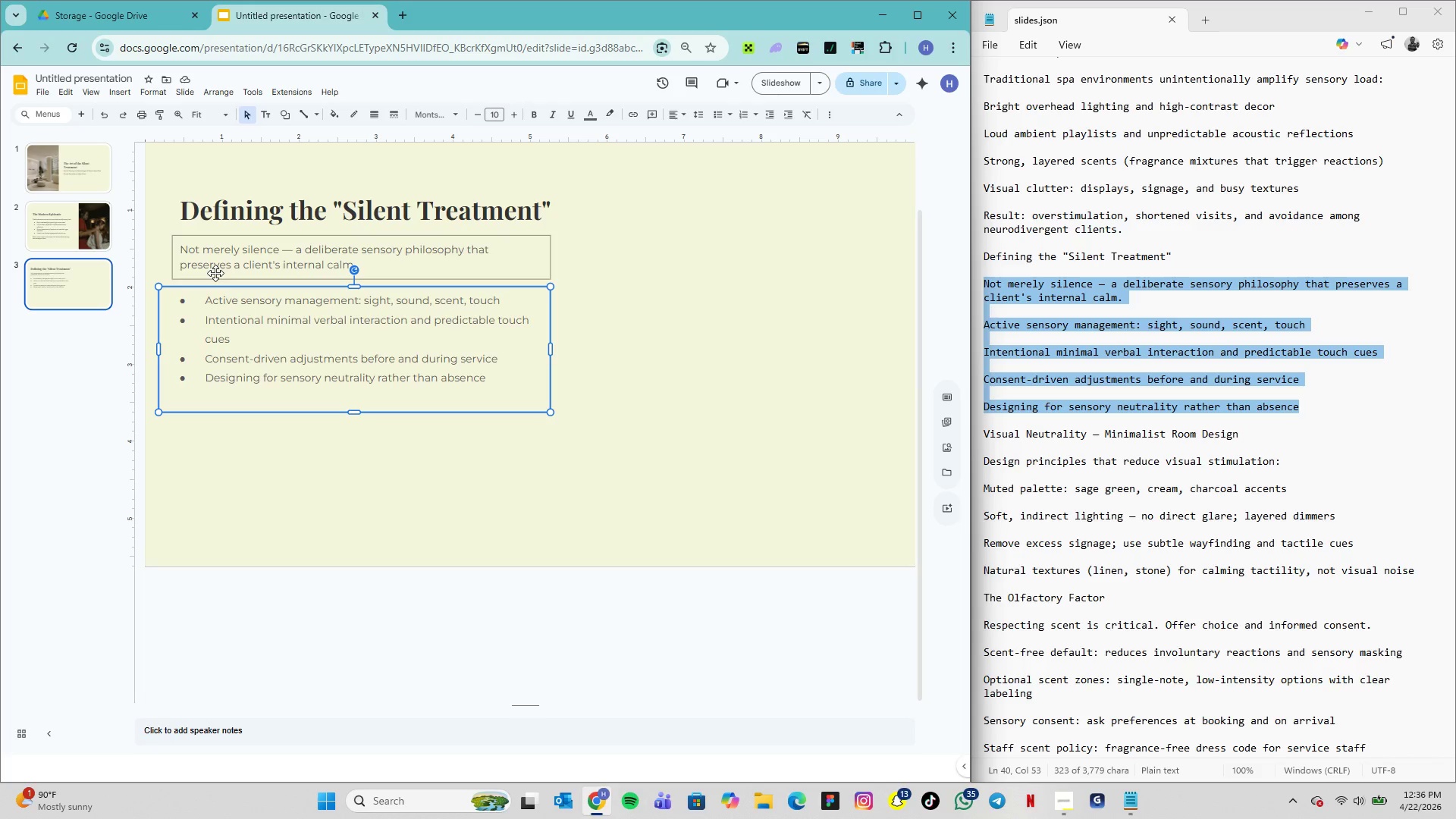 
hold_key(key=ShiftLeft, duration=0.89)
left_click([552, 246])
 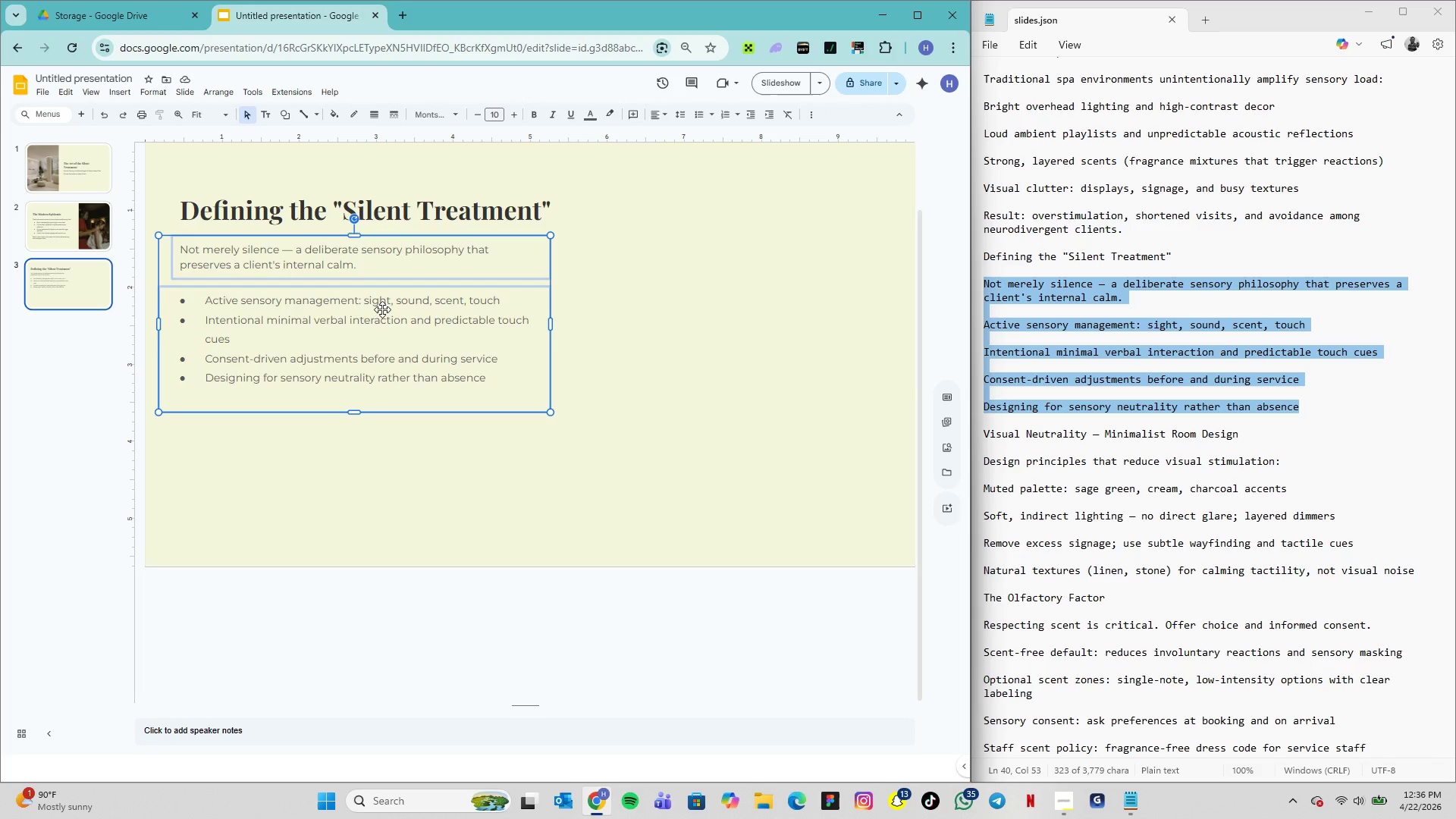 
right_click([358, 315])
 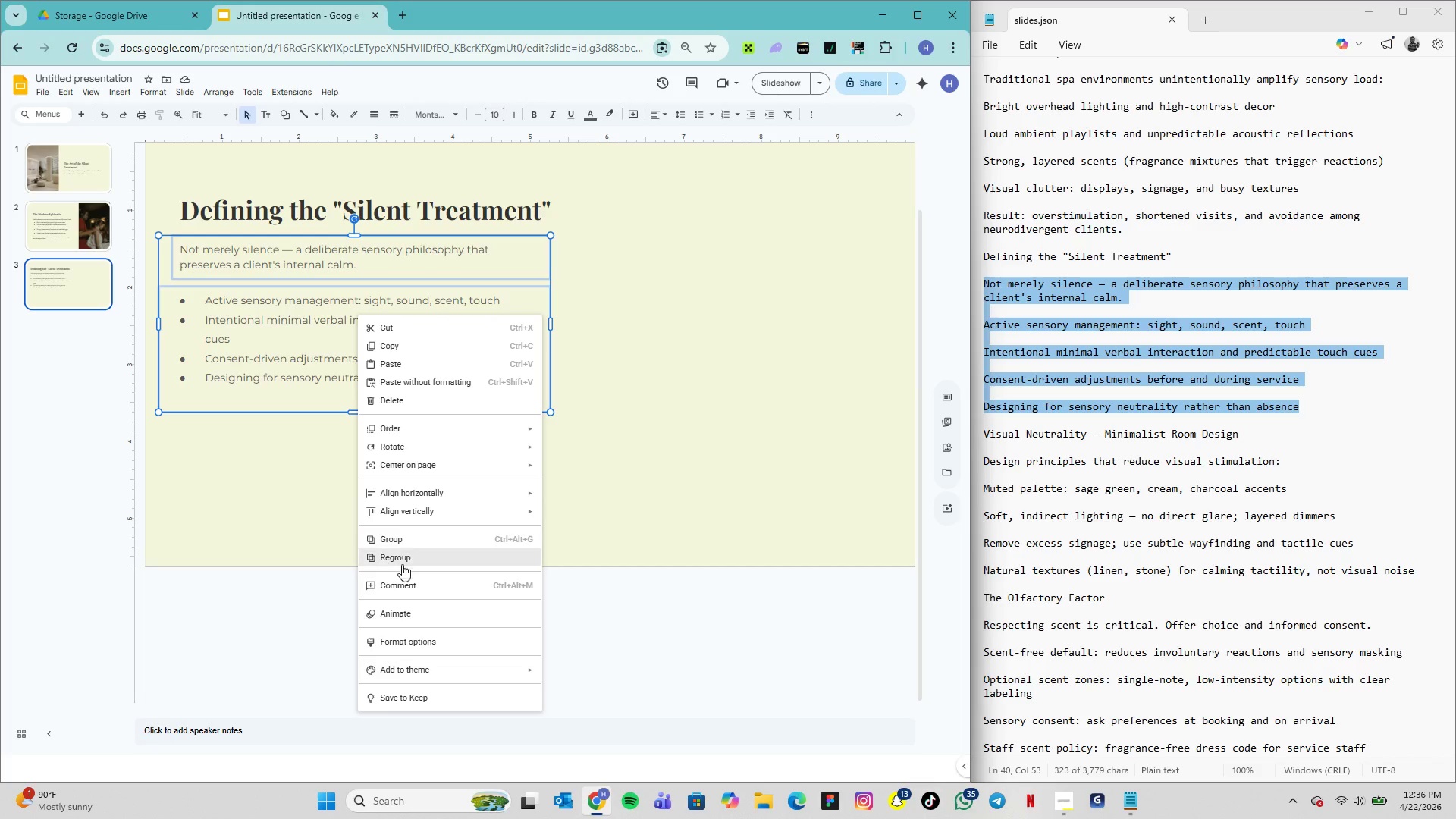 
wait(5.06)
 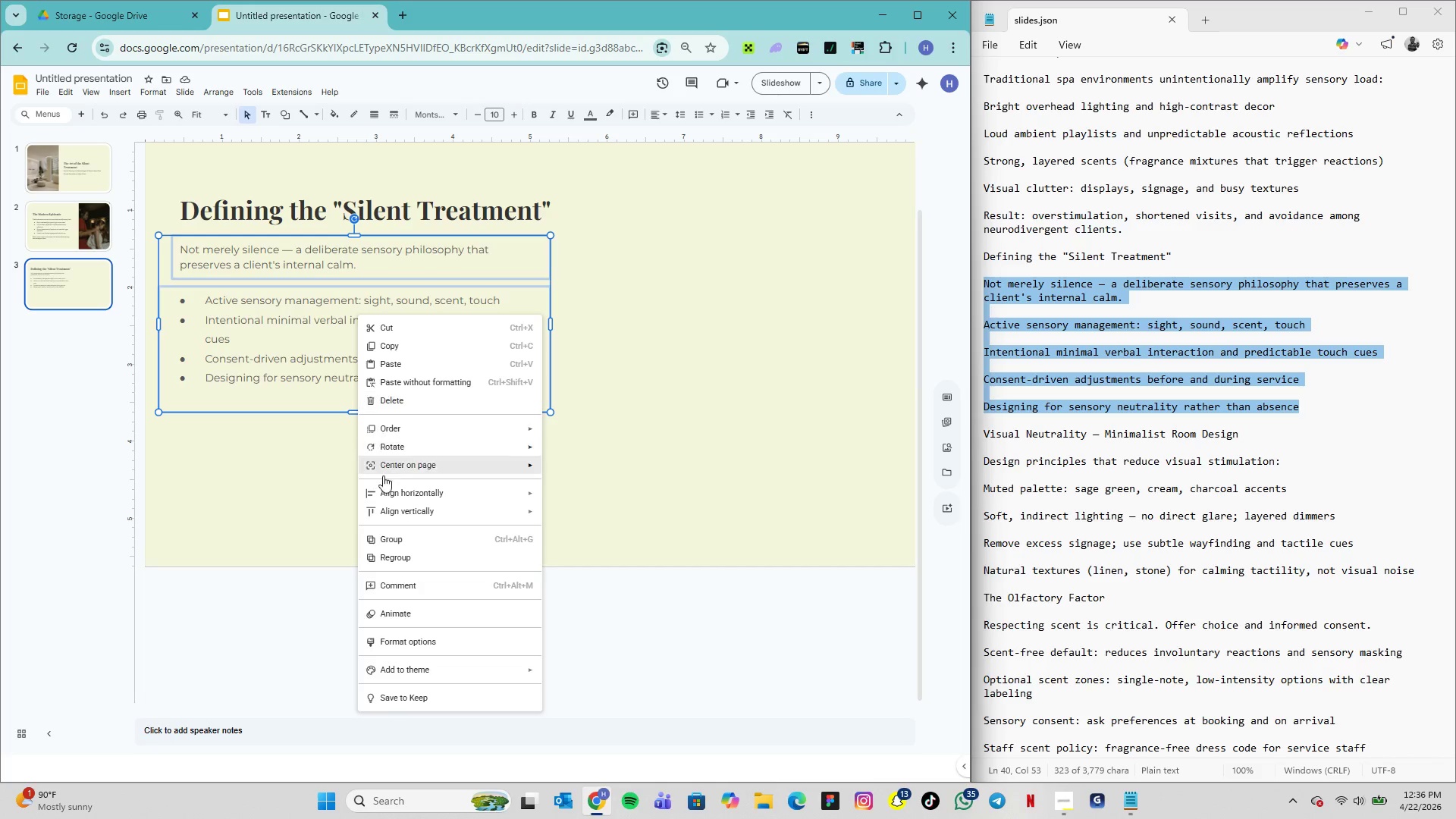 
left_click([397, 541])
 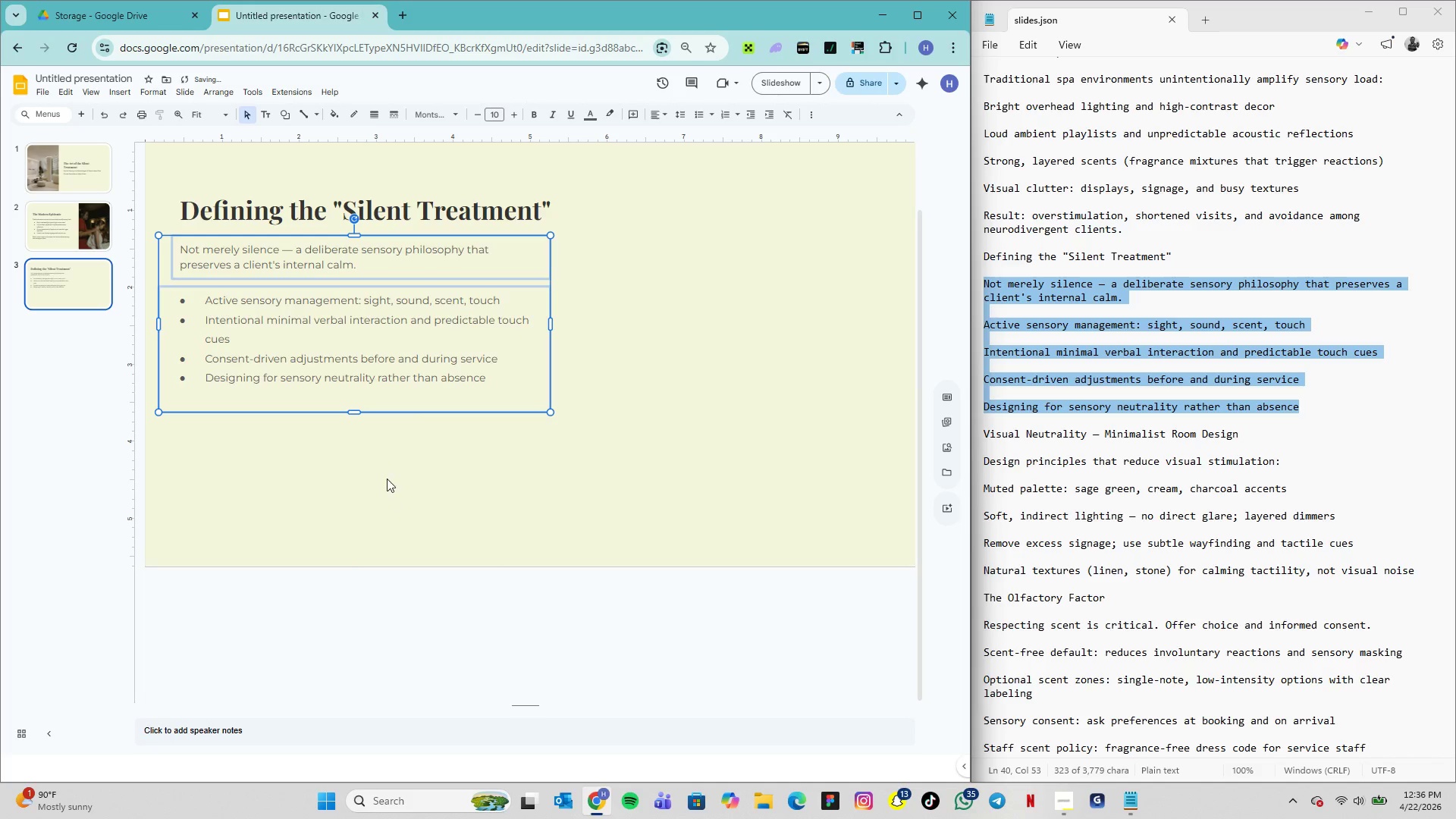 
left_click([386, 475])
 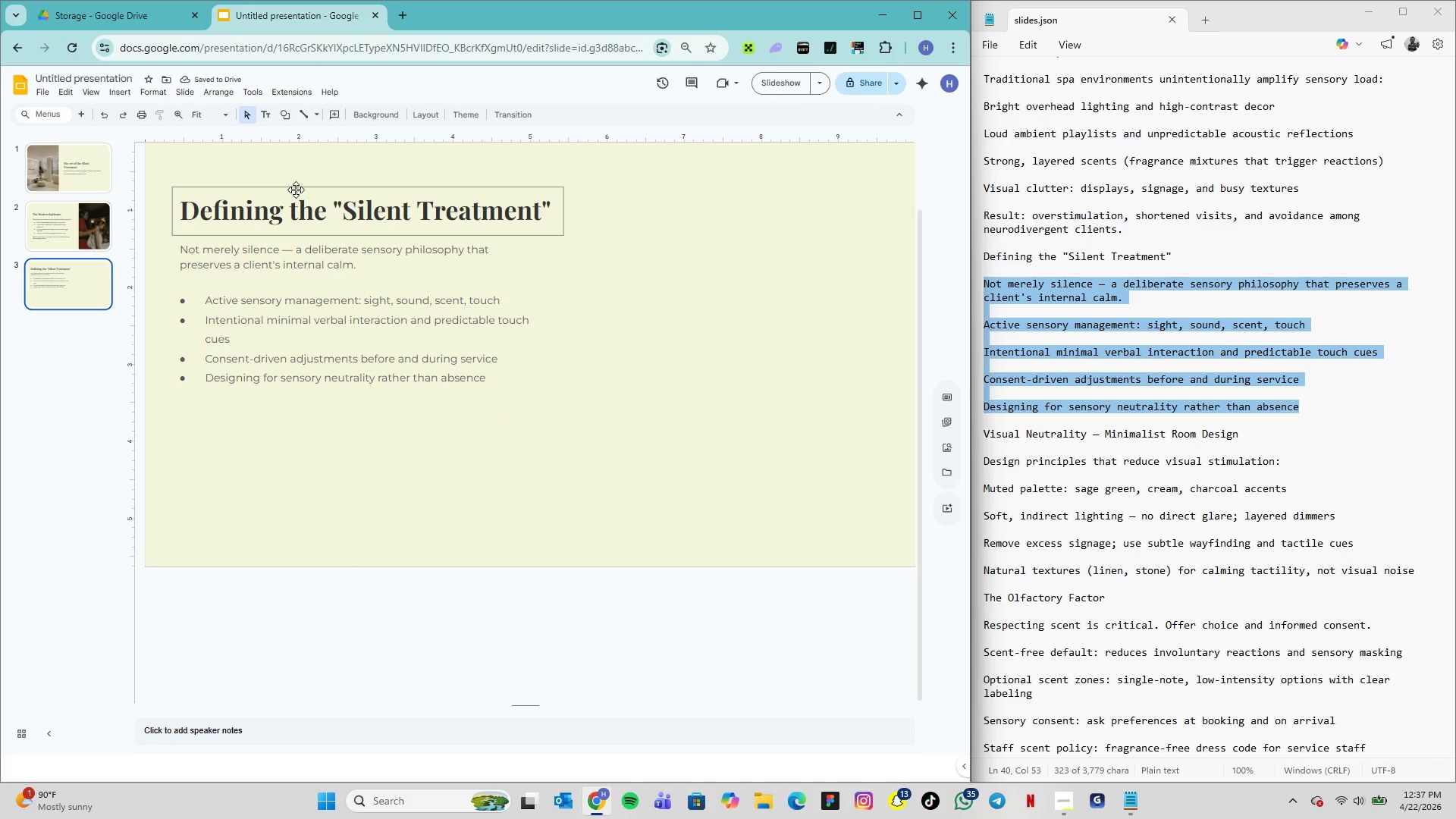 
left_click([296, 190])
 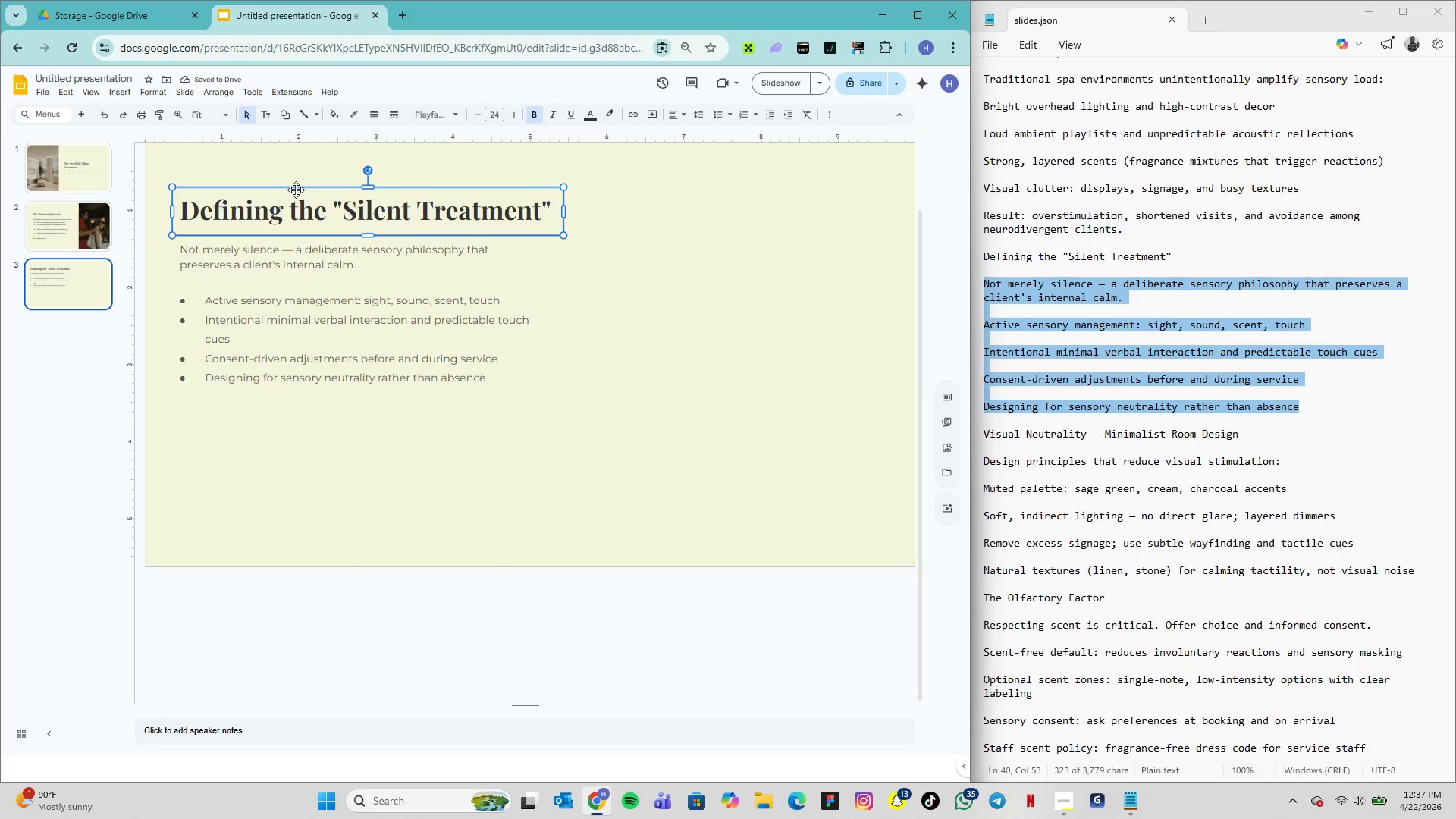 
hold_key(key=ShiftLeft, duration=1.61)
left_click([306, 253])
 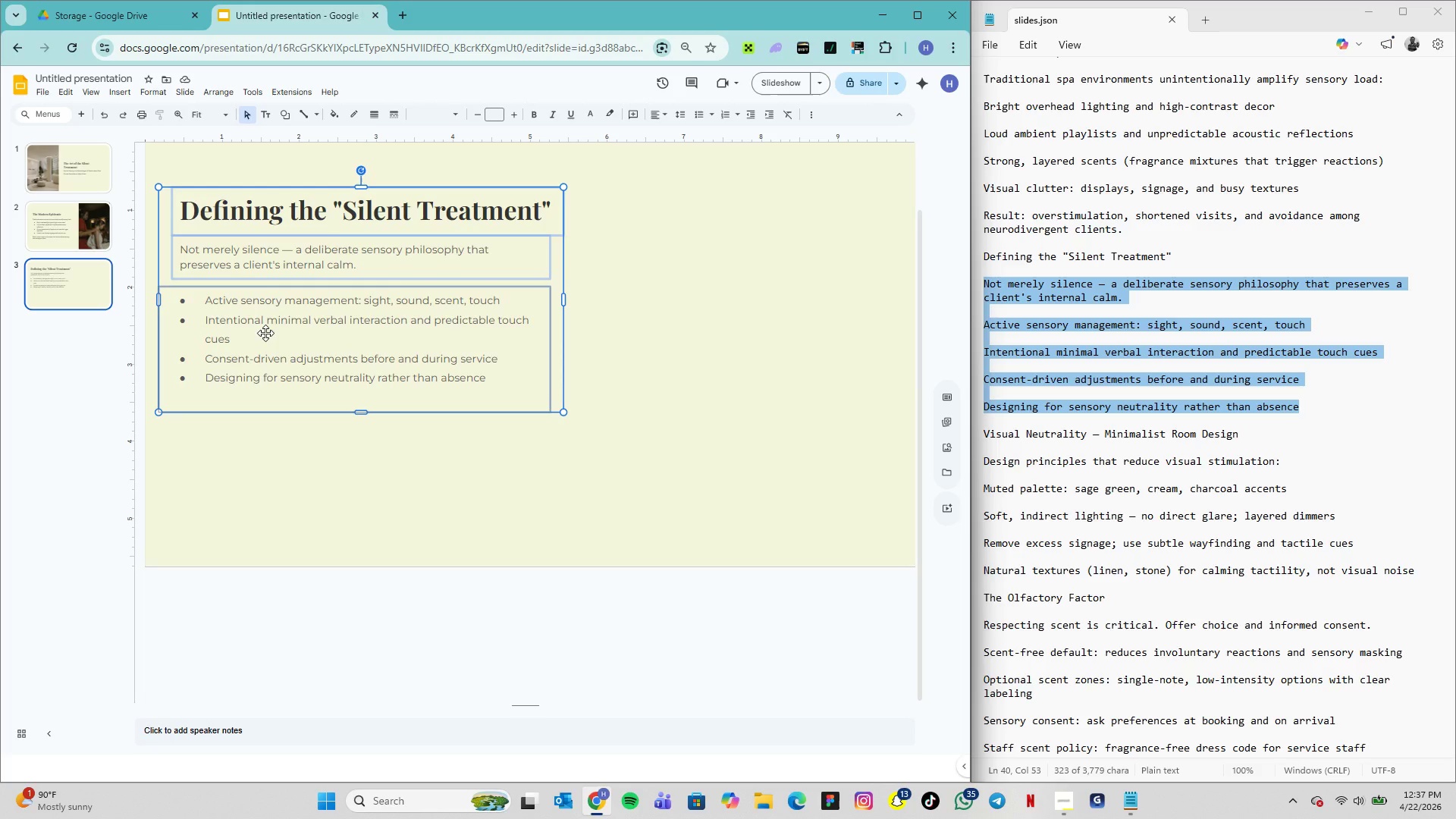 
wait(22.61)
 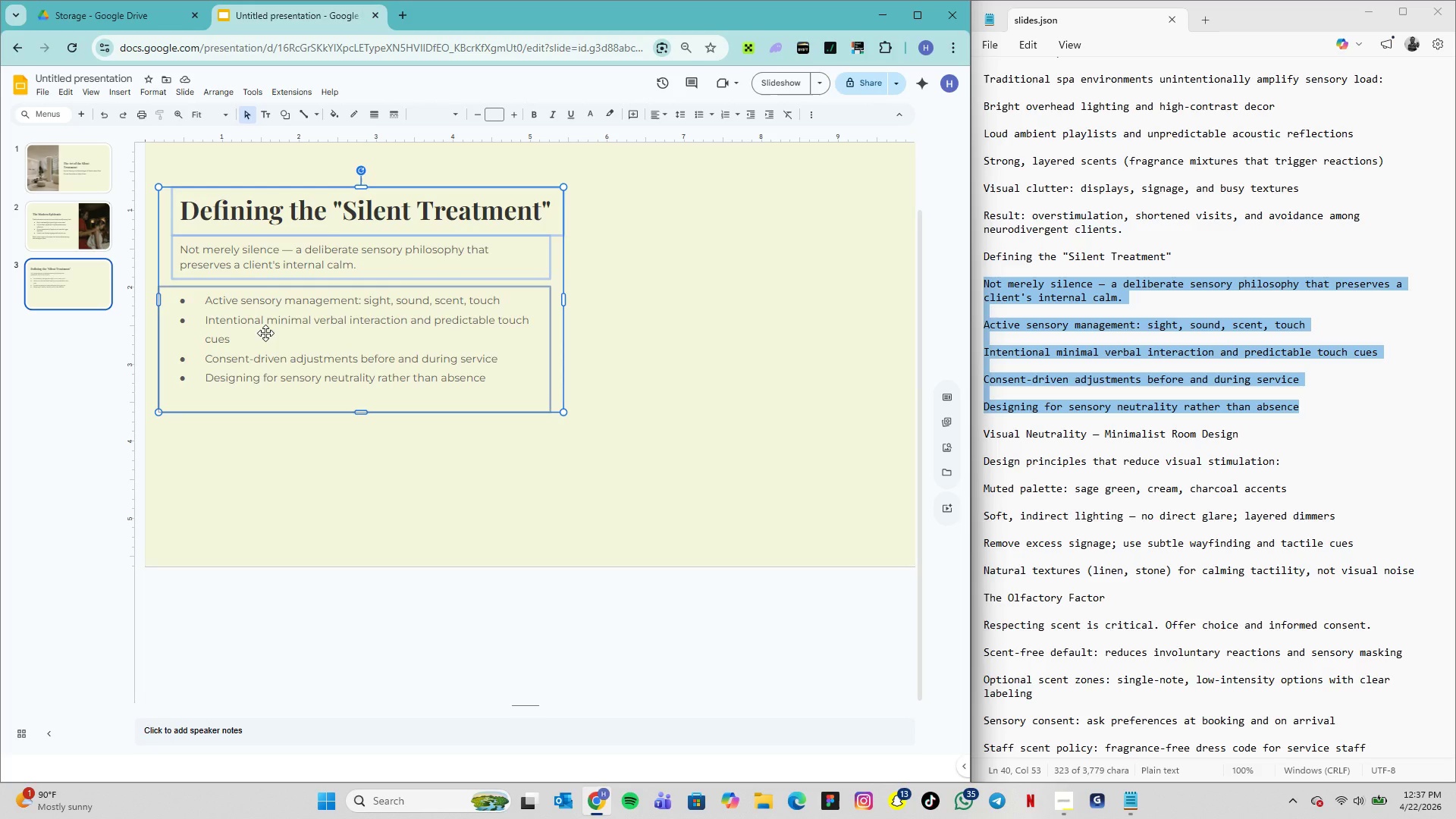 
right_click([338, 276])
 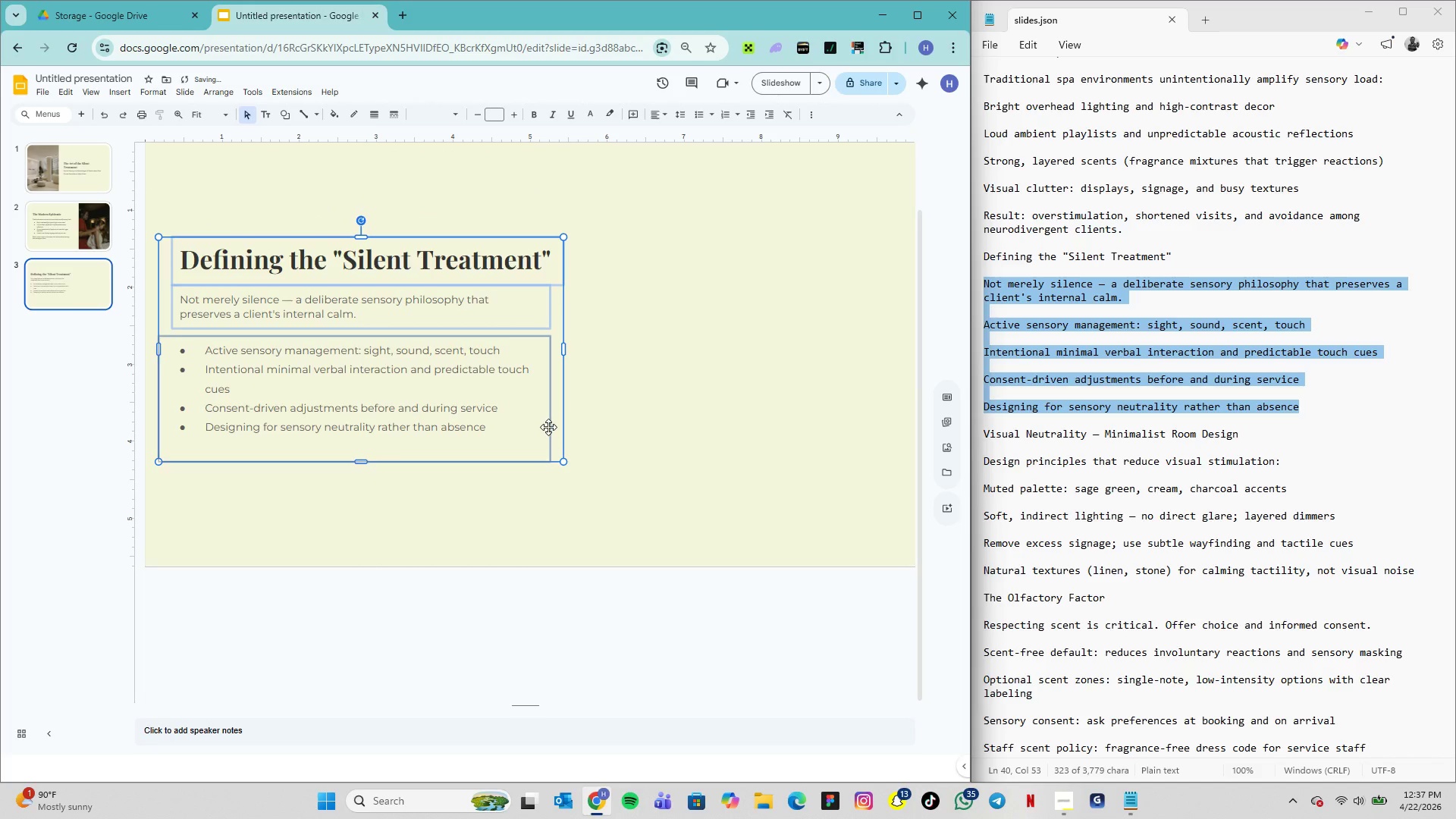 
wait(7.41)
 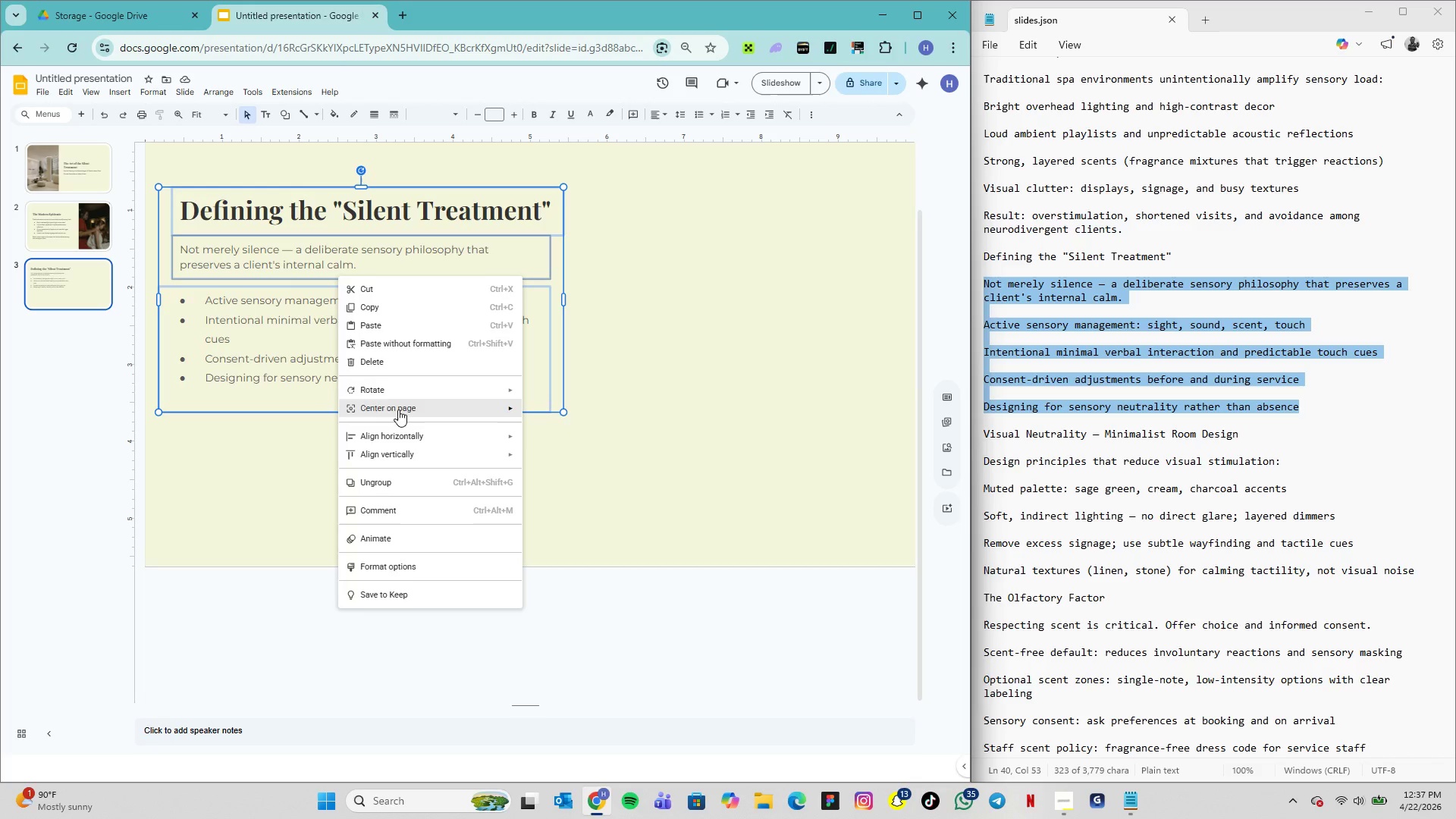 
left_click([124, 96])
 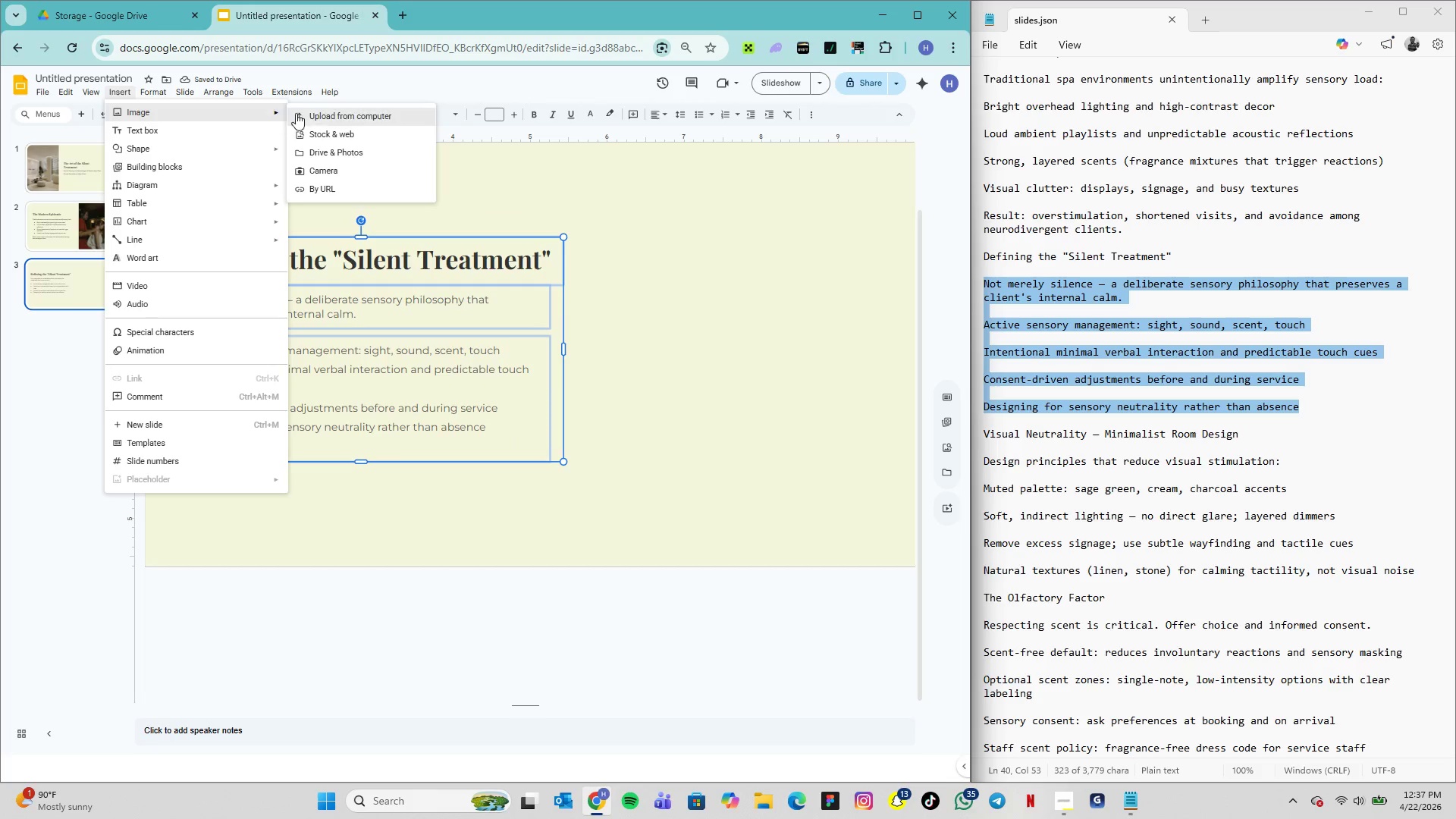 
left_click([338, 116])
 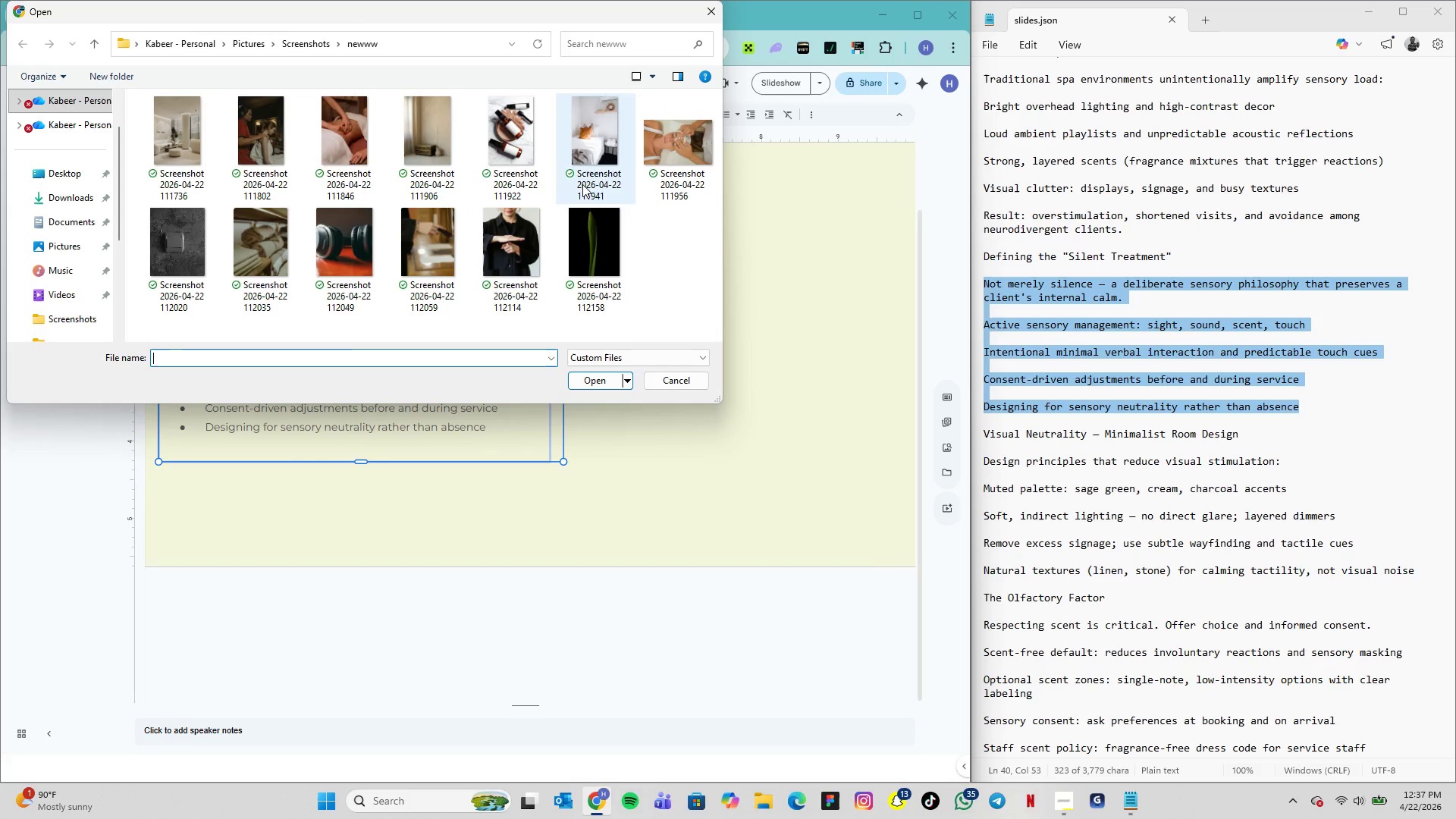 
left_click([340, 141])
 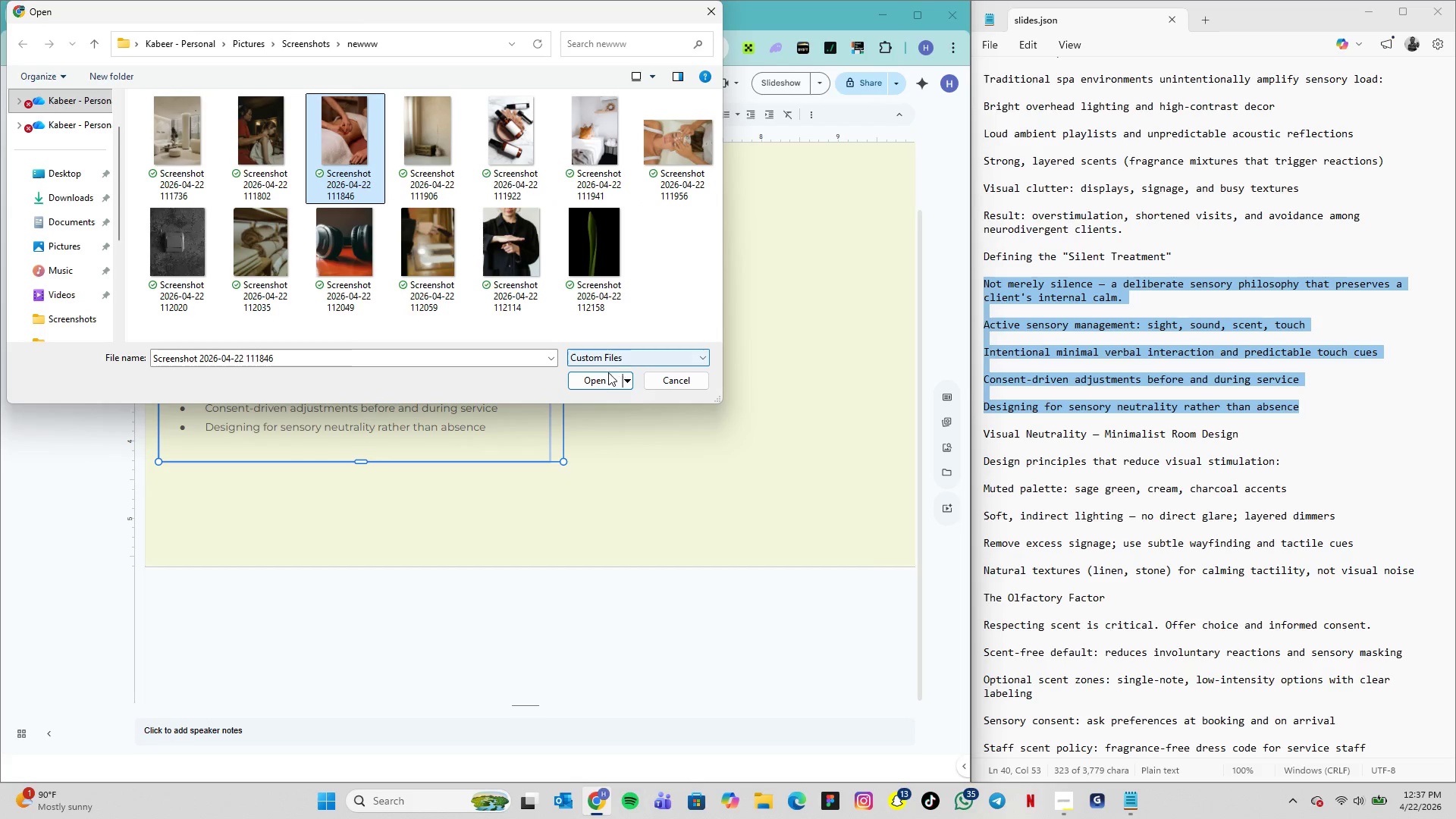 
left_click([598, 384])
 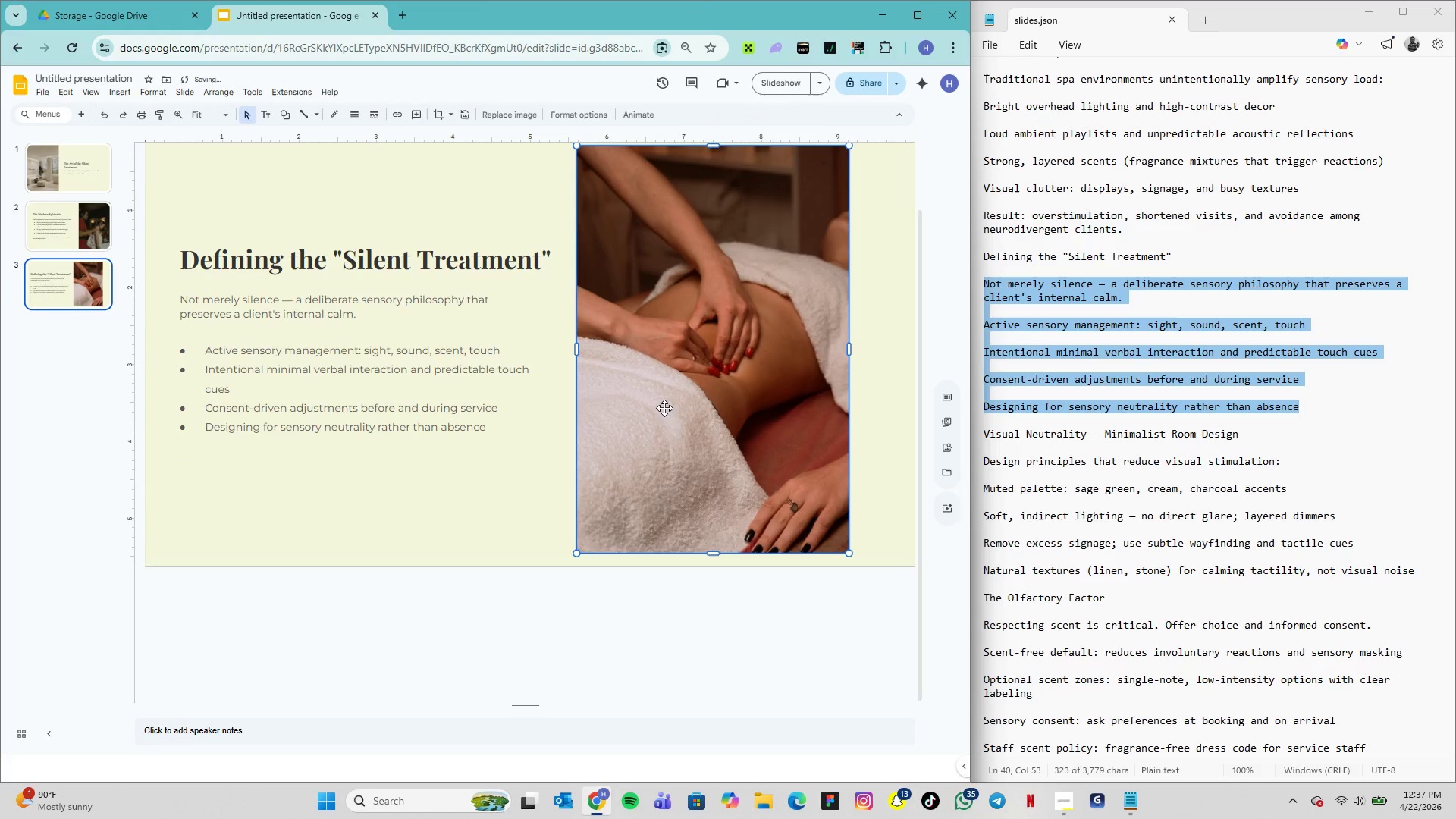 
left_click_drag(start_coordinate=[661, 403], to_coordinate=[726, 417])
 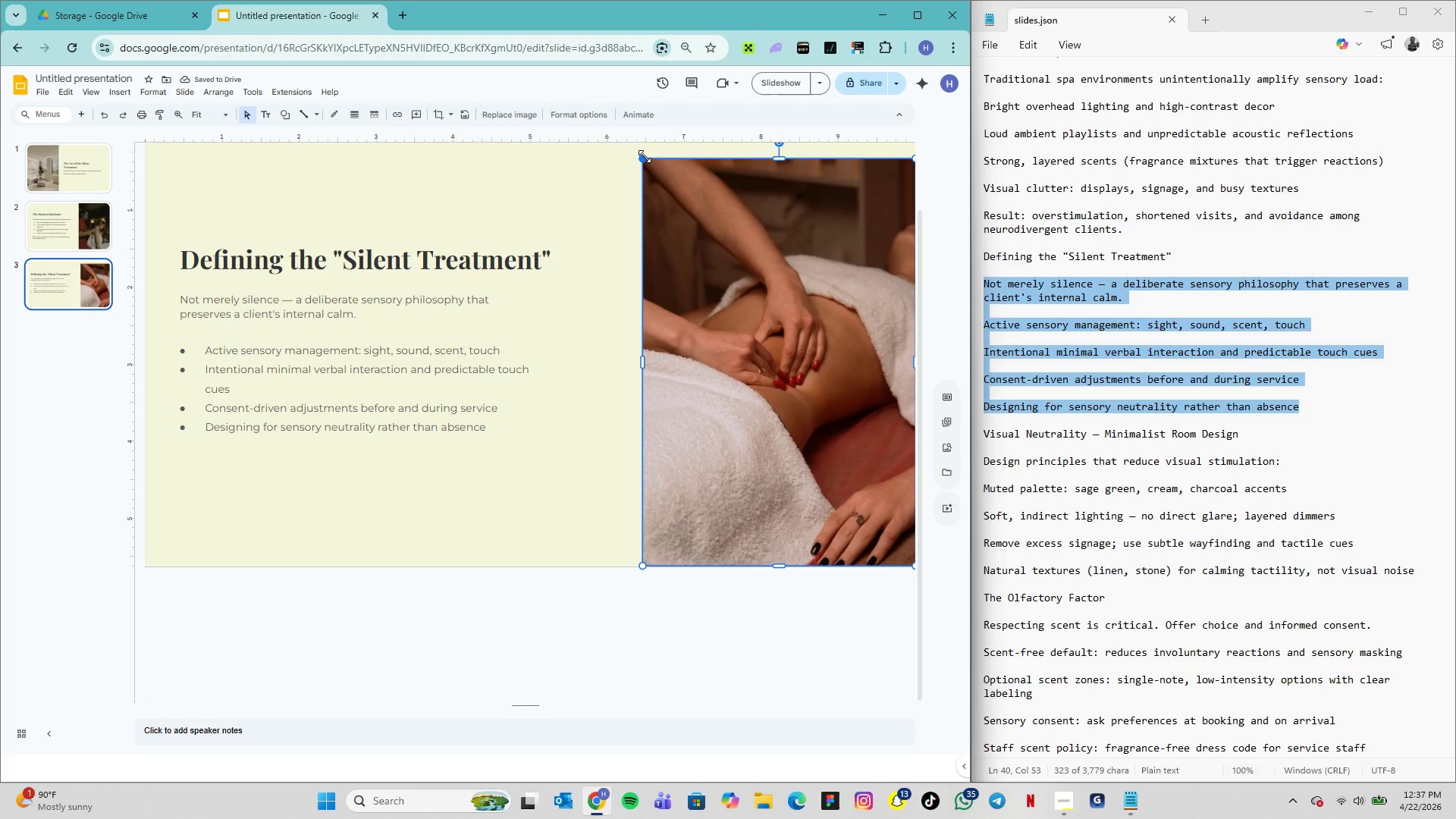 
left_click_drag(start_coordinate=[639, 157], to_coordinate=[631, 152])
 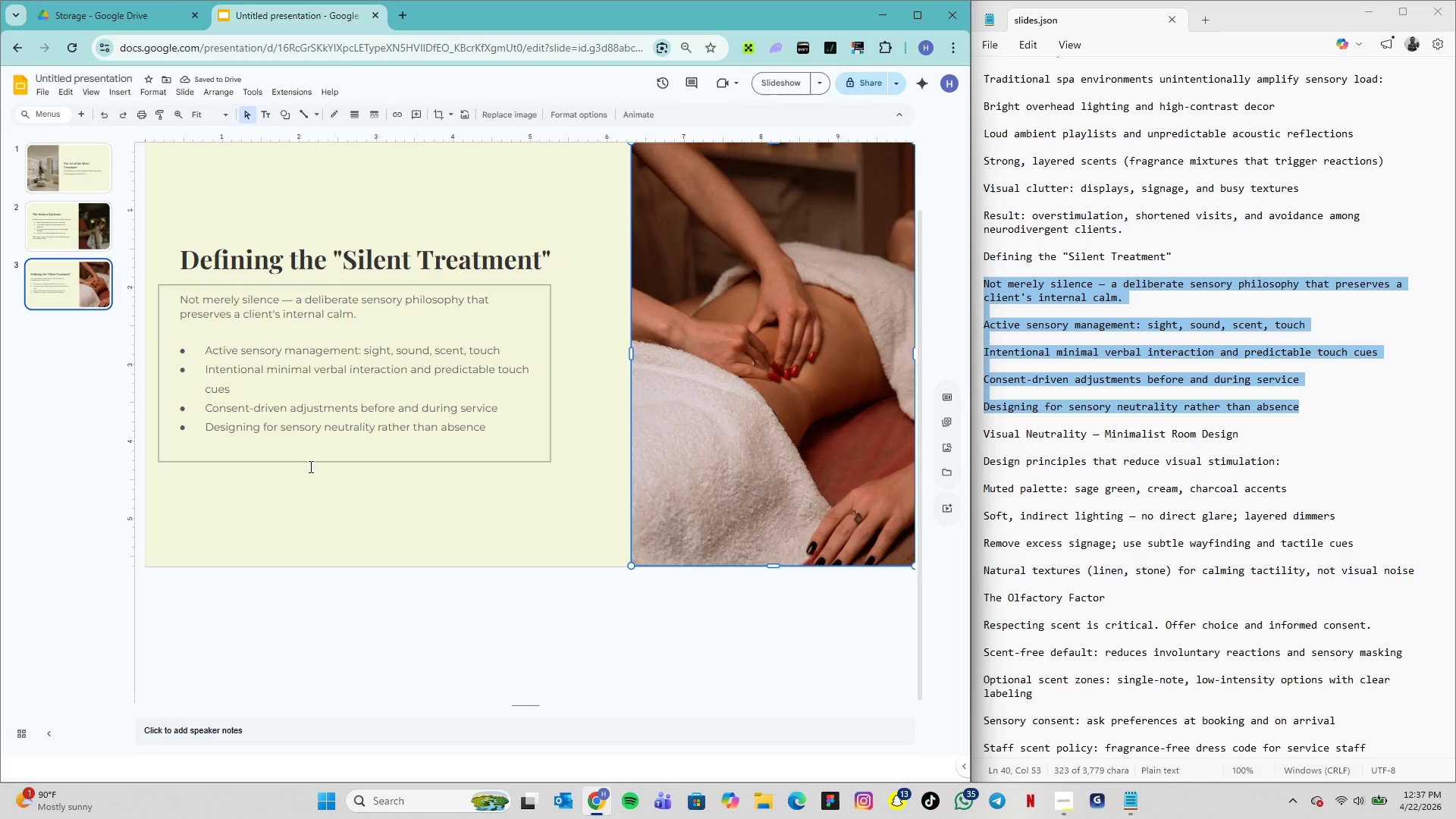 
wait(6.42)
 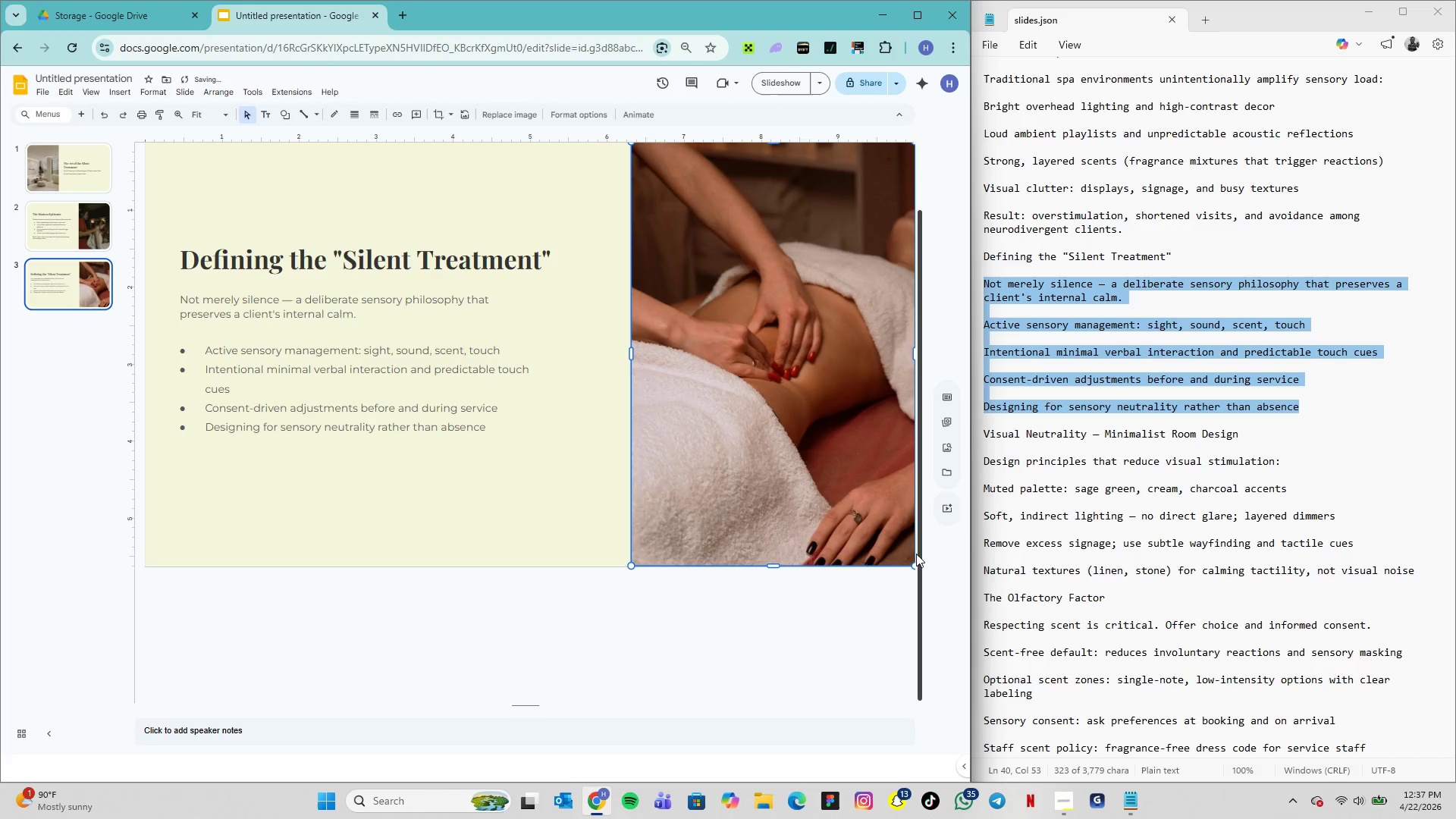 
scroll: coordinate [254, 221], scroll_direction: up, amount: 3.0
 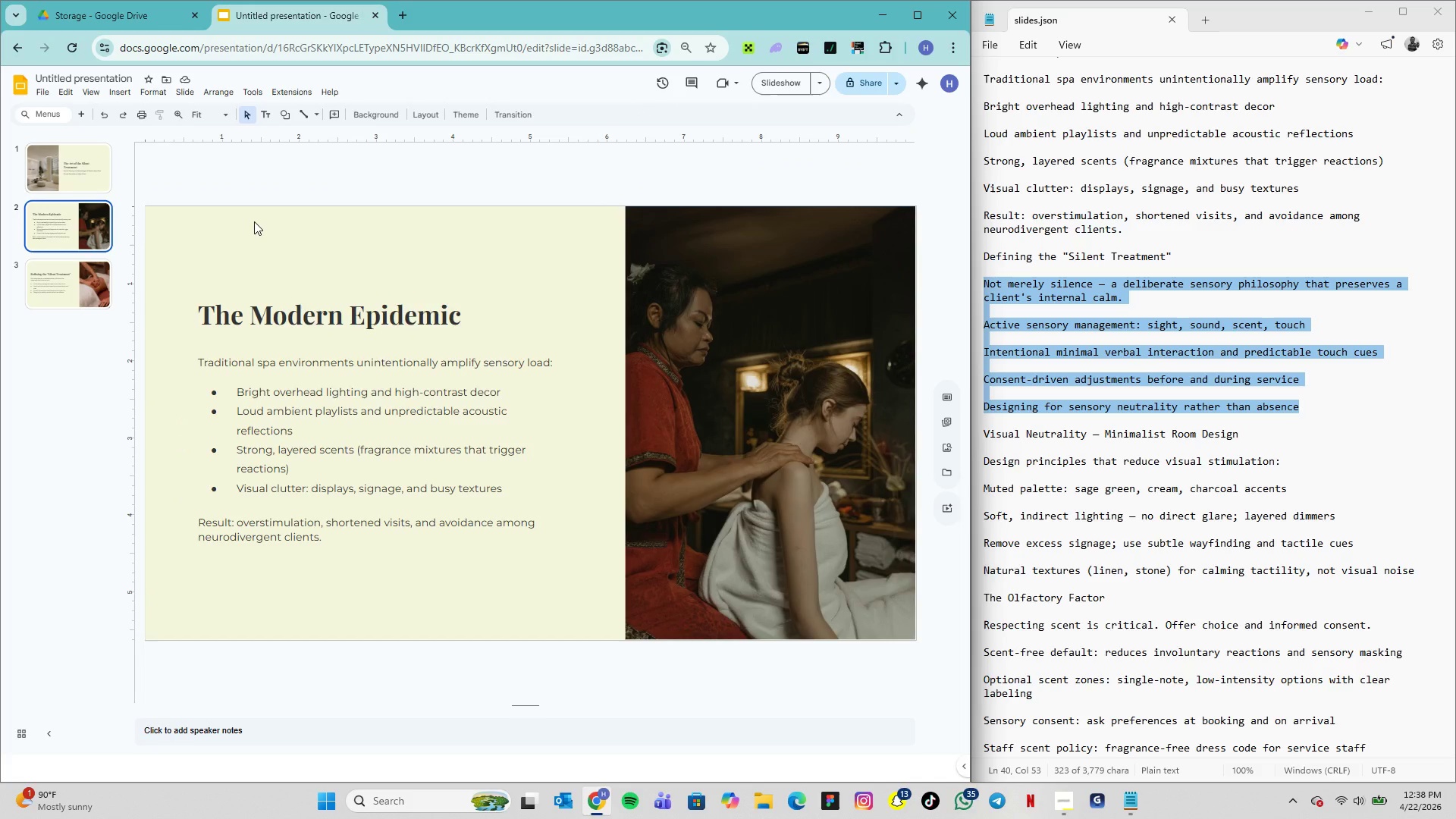 
scroll: coordinate [254, 221], scroll_direction: down, amount: 1.0
 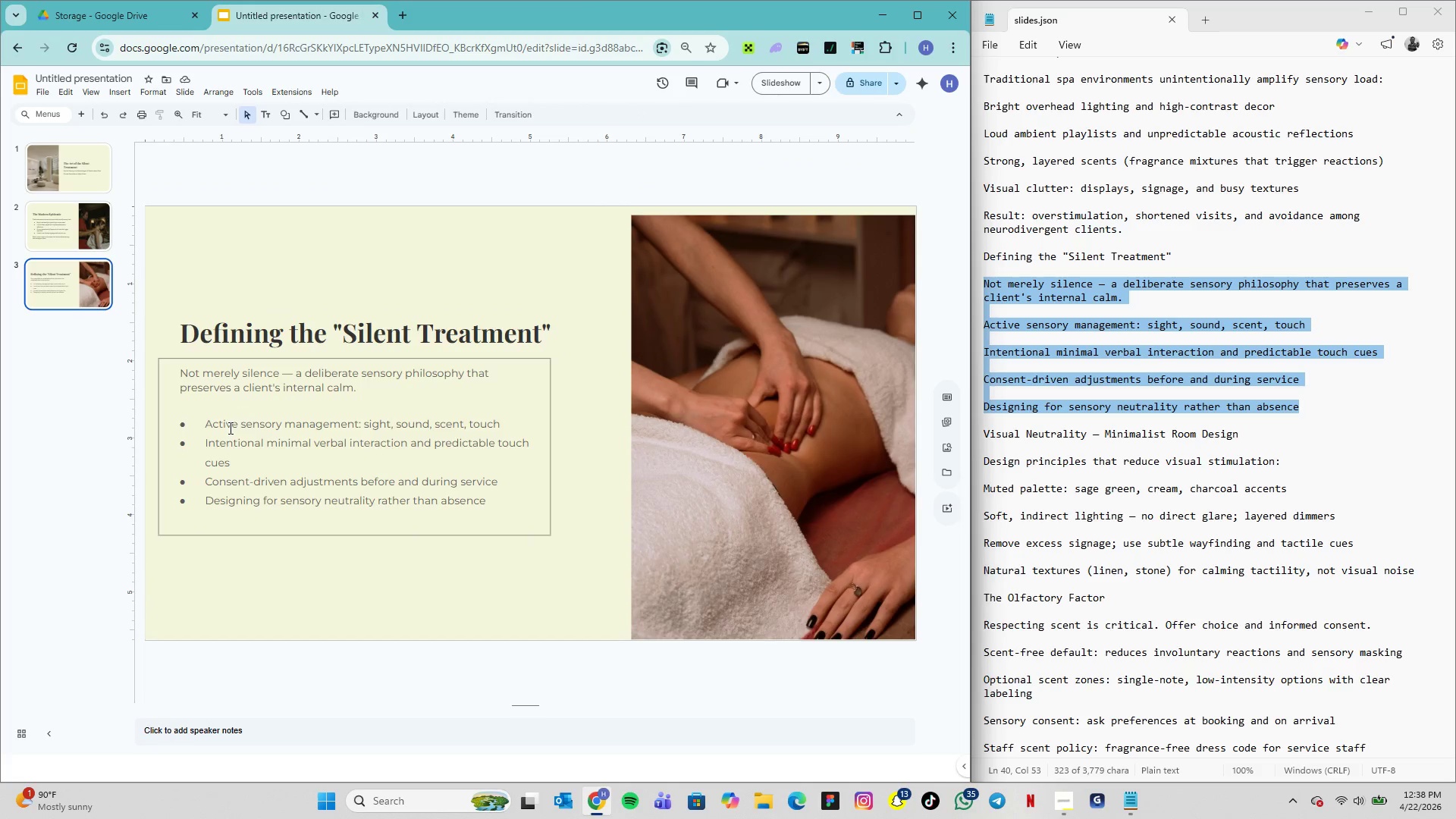 
wait(9.39)
 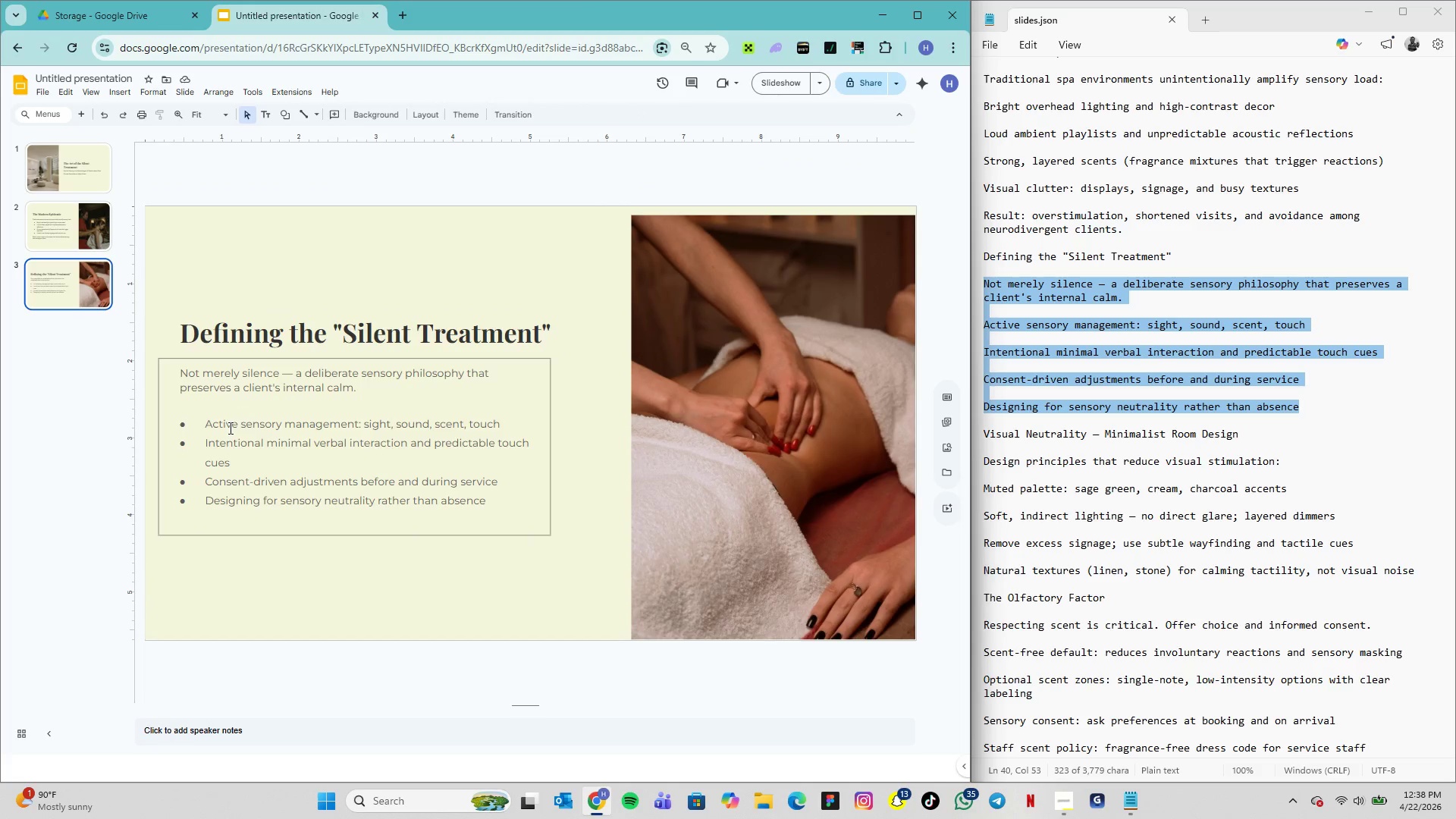 
left_click([657, 238])
 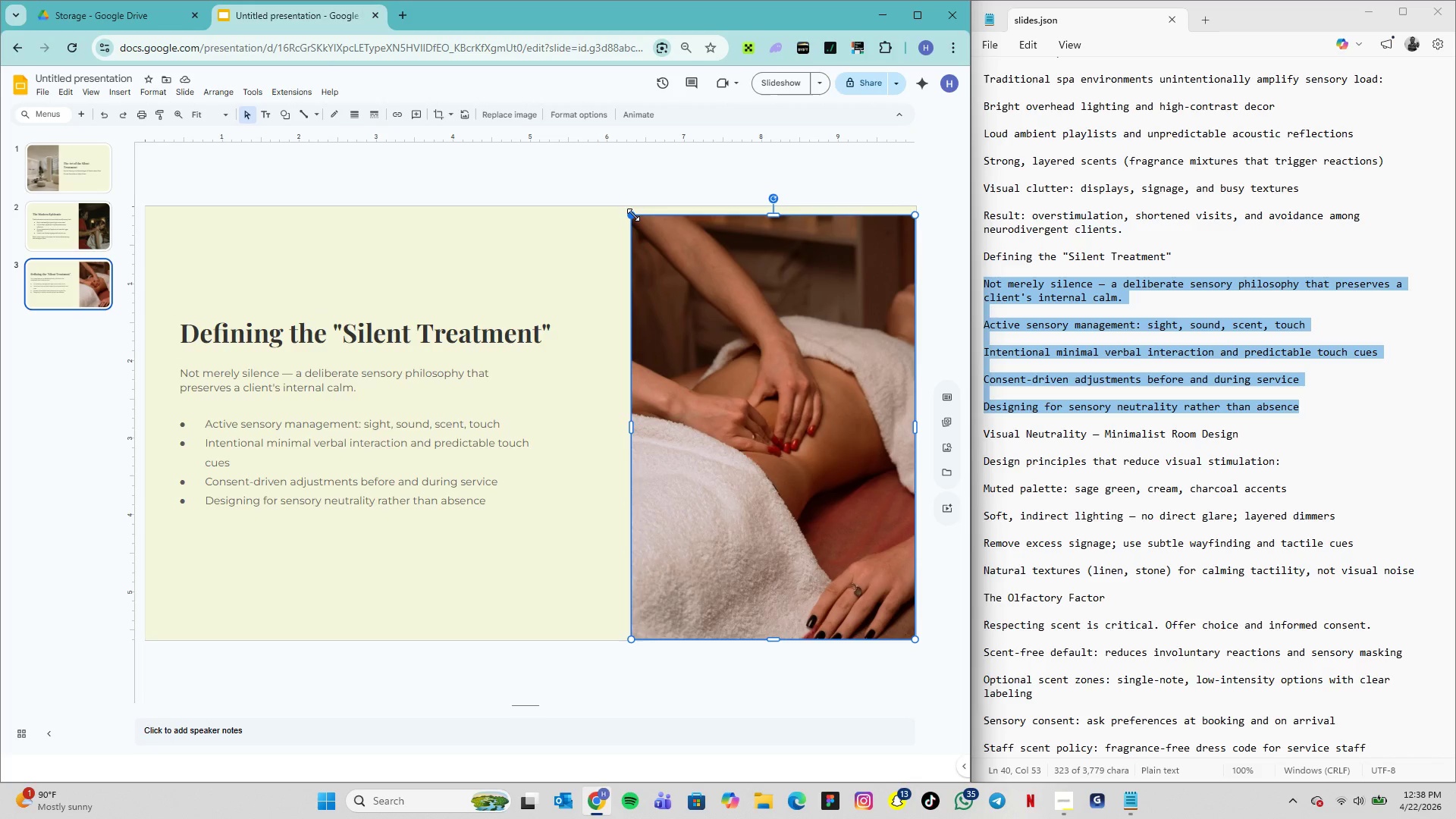 
left_click_drag(start_coordinate=[632, 214], to_coordinate=[626, 209])
 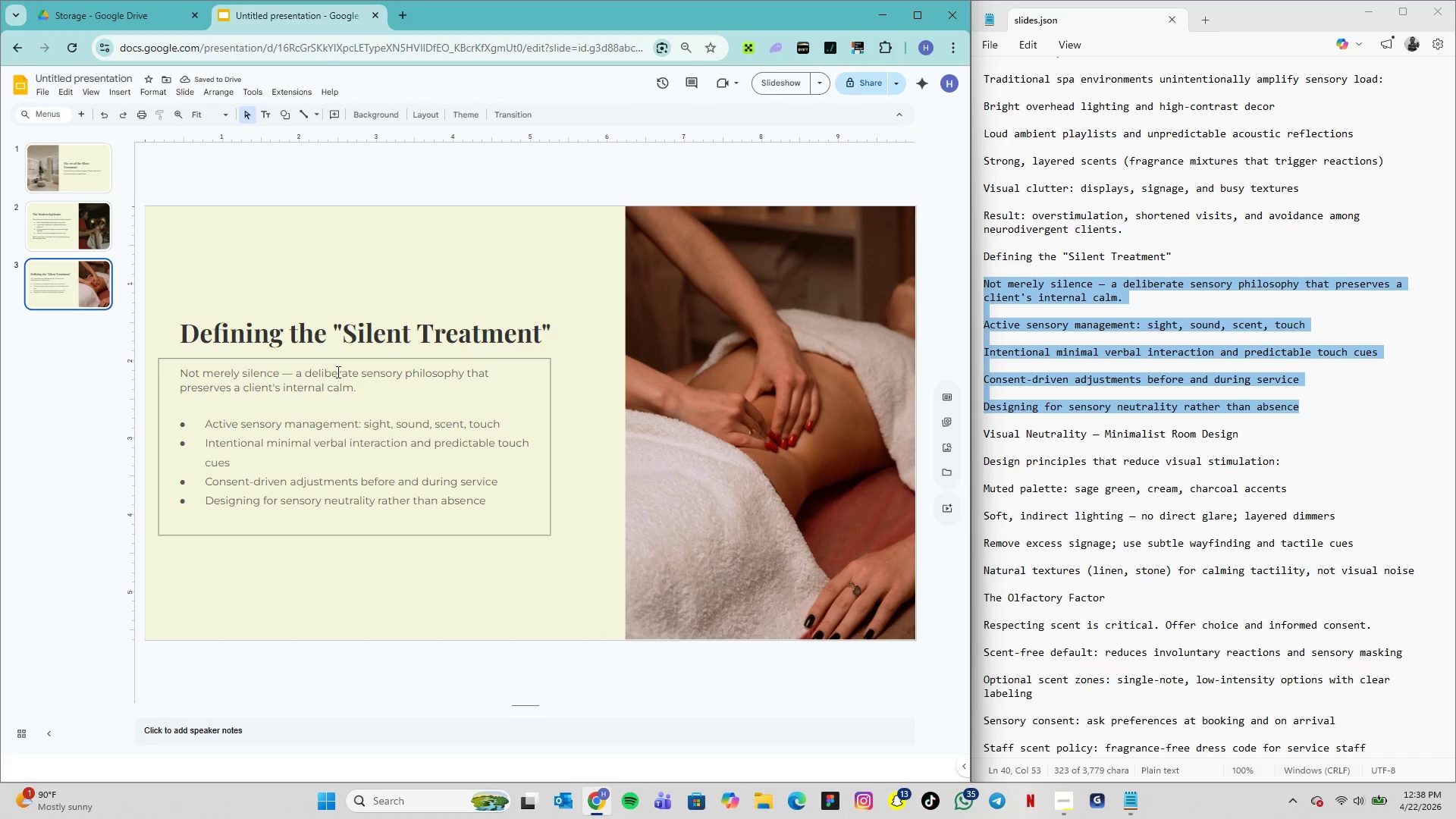 
left_click([328, 359])
 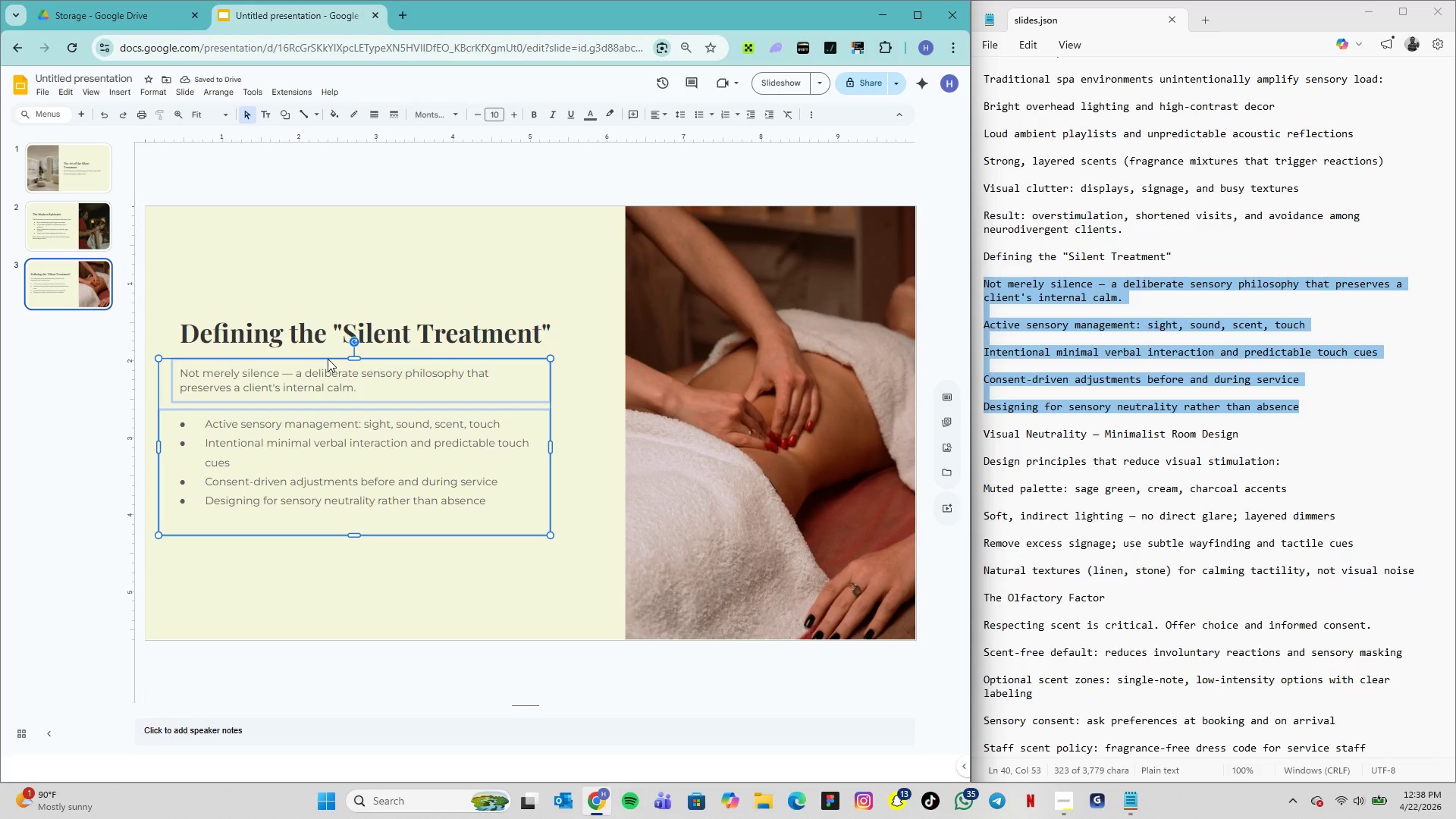 
hold_key(key=ShiftLeft, duration=0.67)
 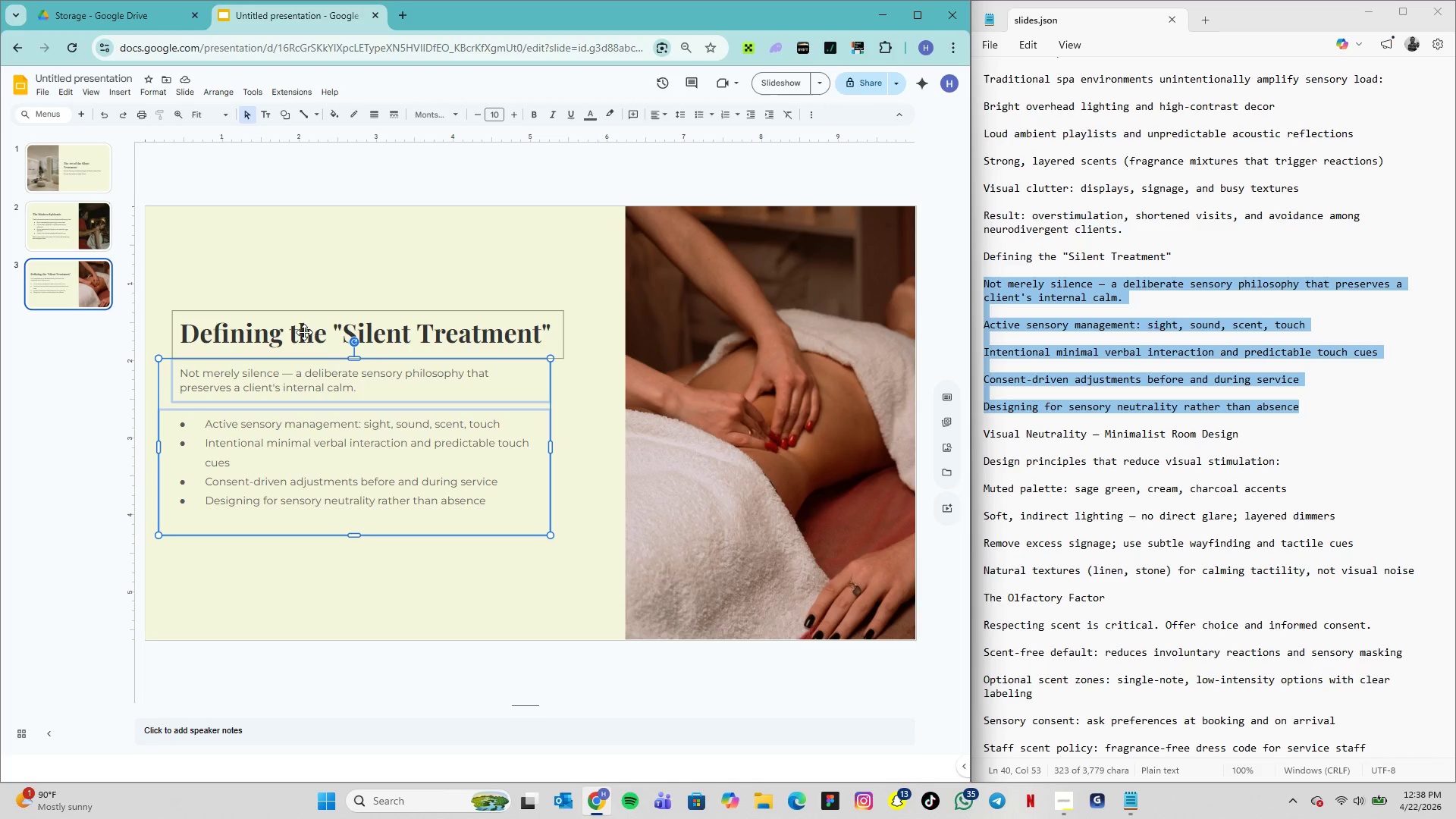 
left_click([249, 288])
 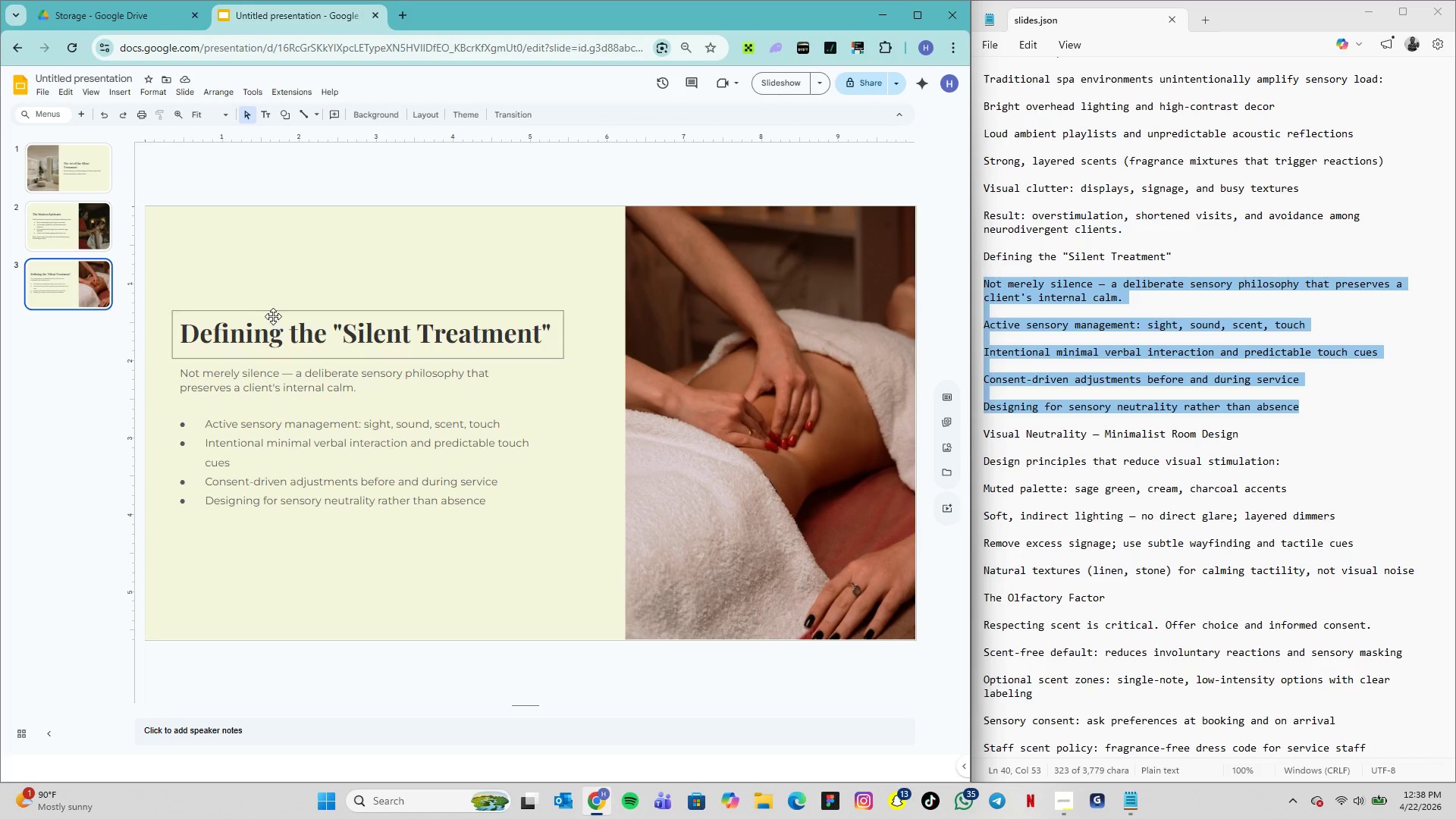 
left_click([257, 316])
 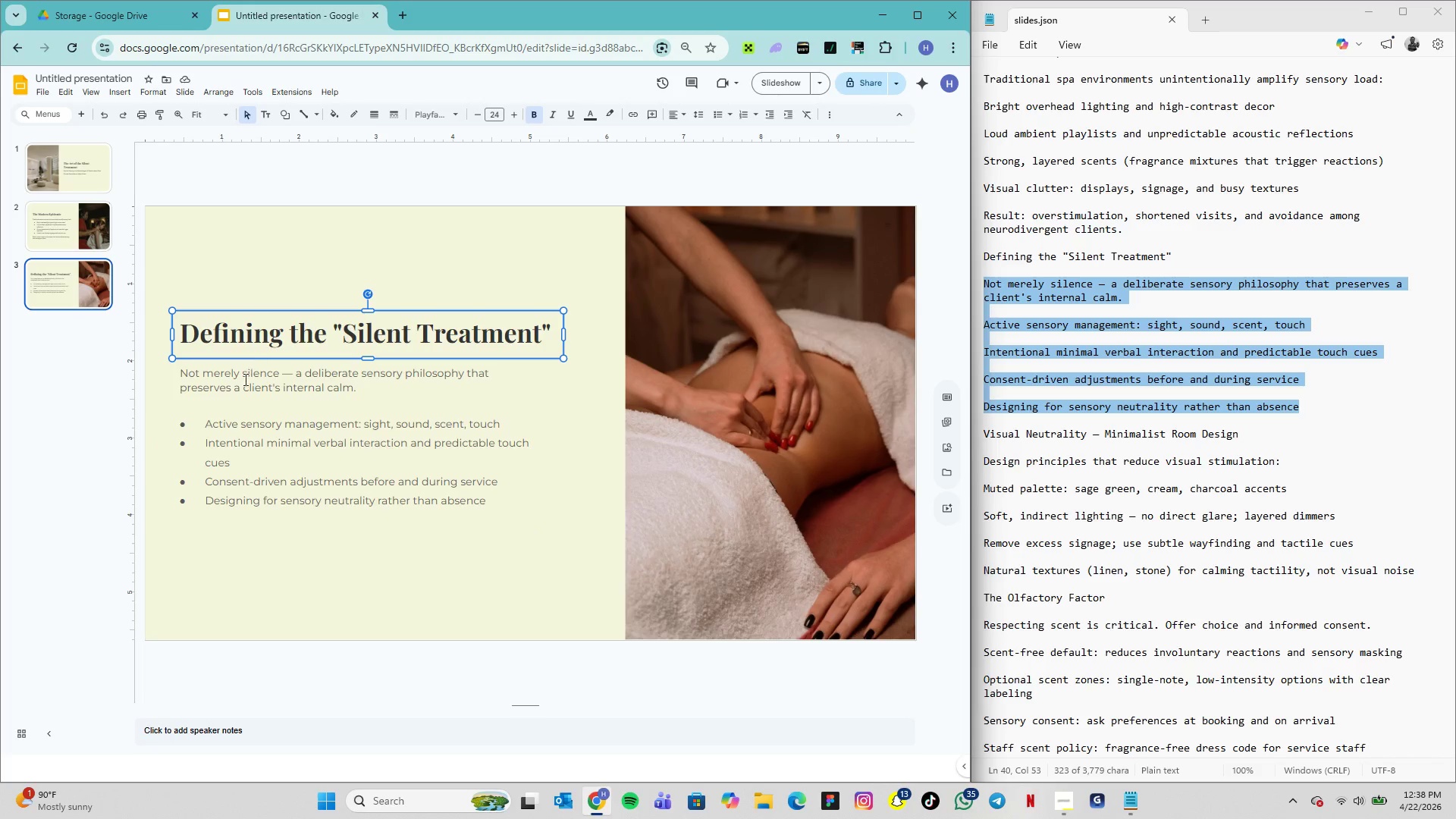 
hold_key(key=ShiftLeft, duration=2.69)
left_click([243, 387])
 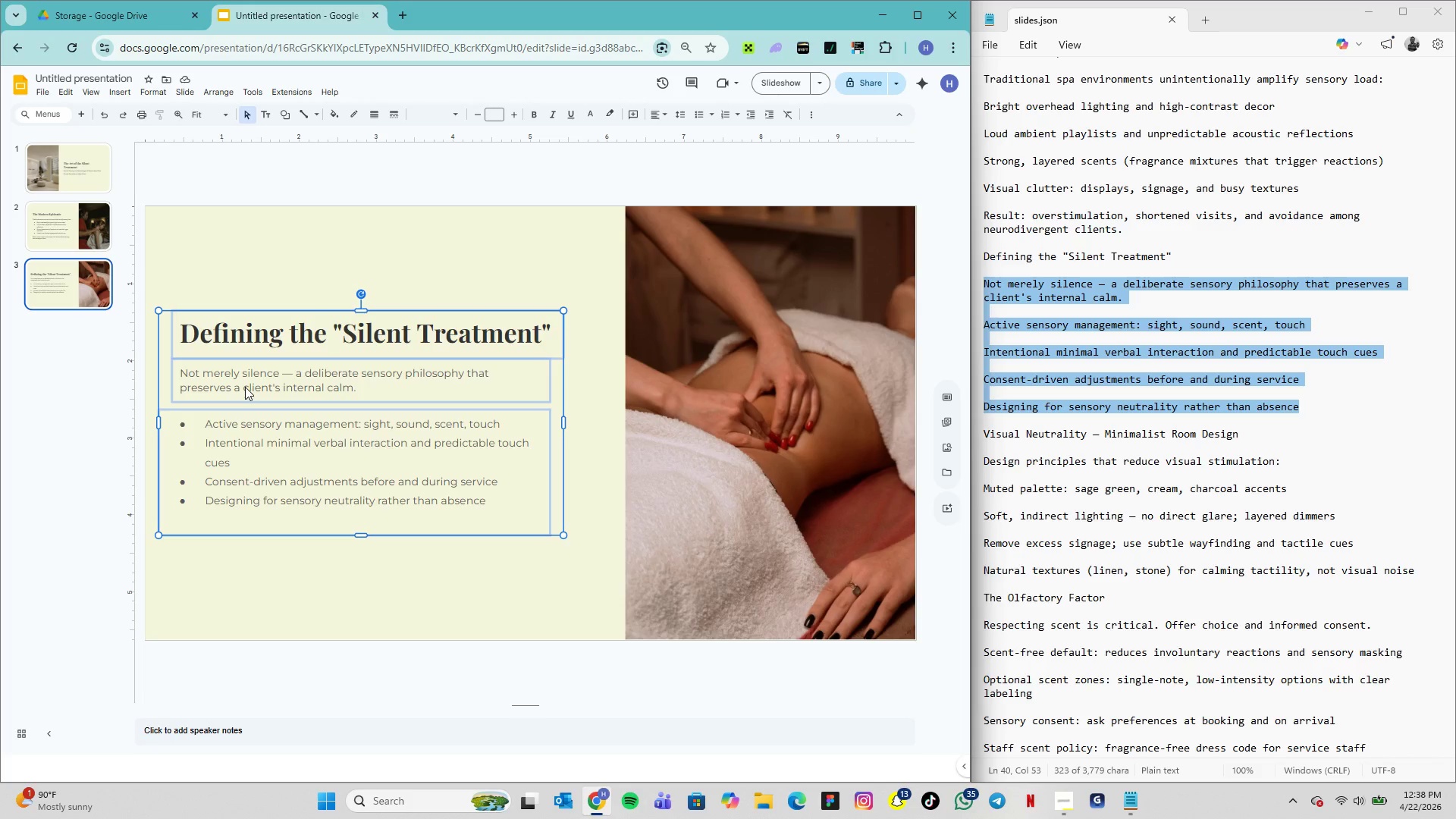 
right_click([245, 387])
 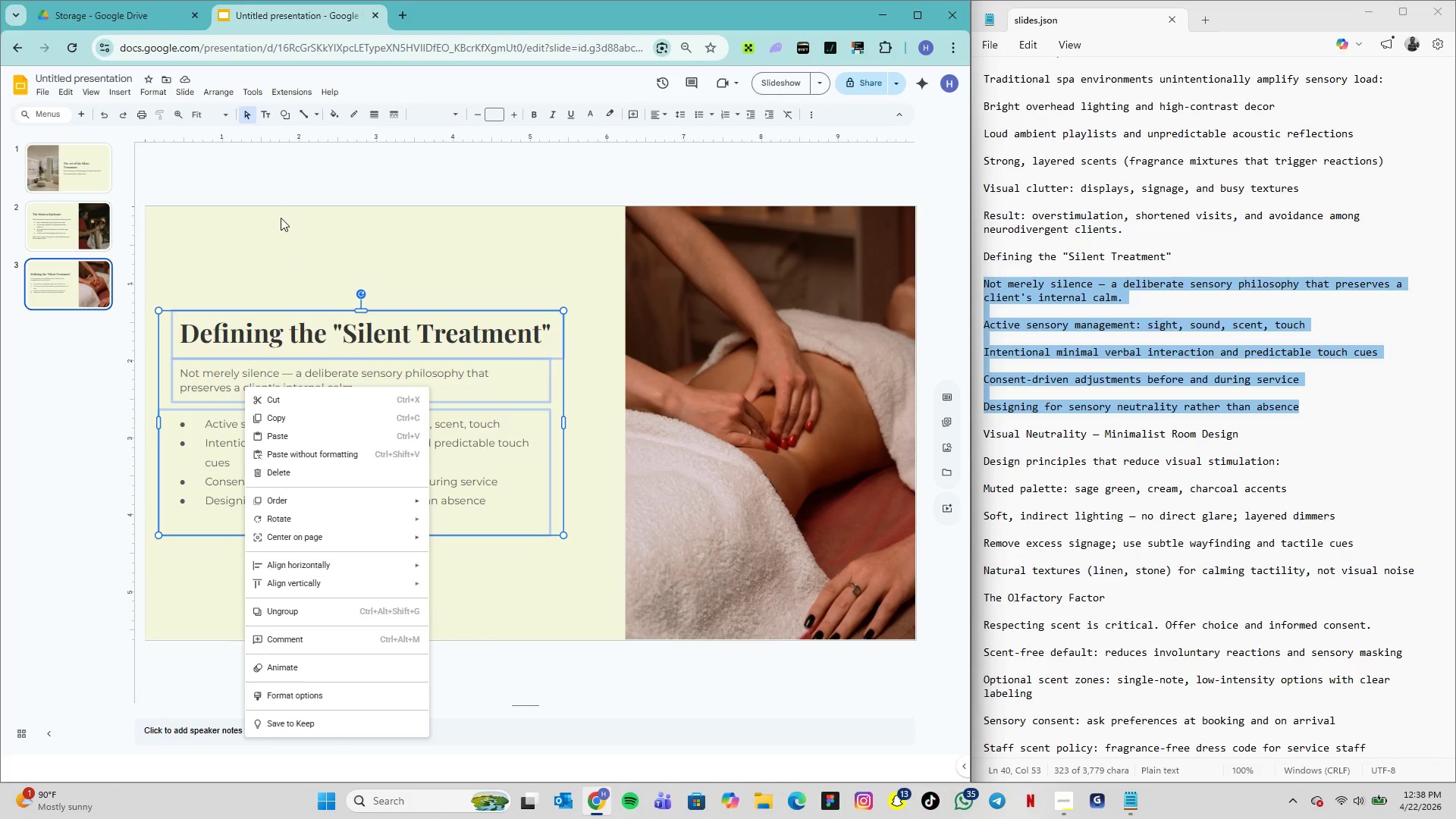 
left_click([285, 240])
 